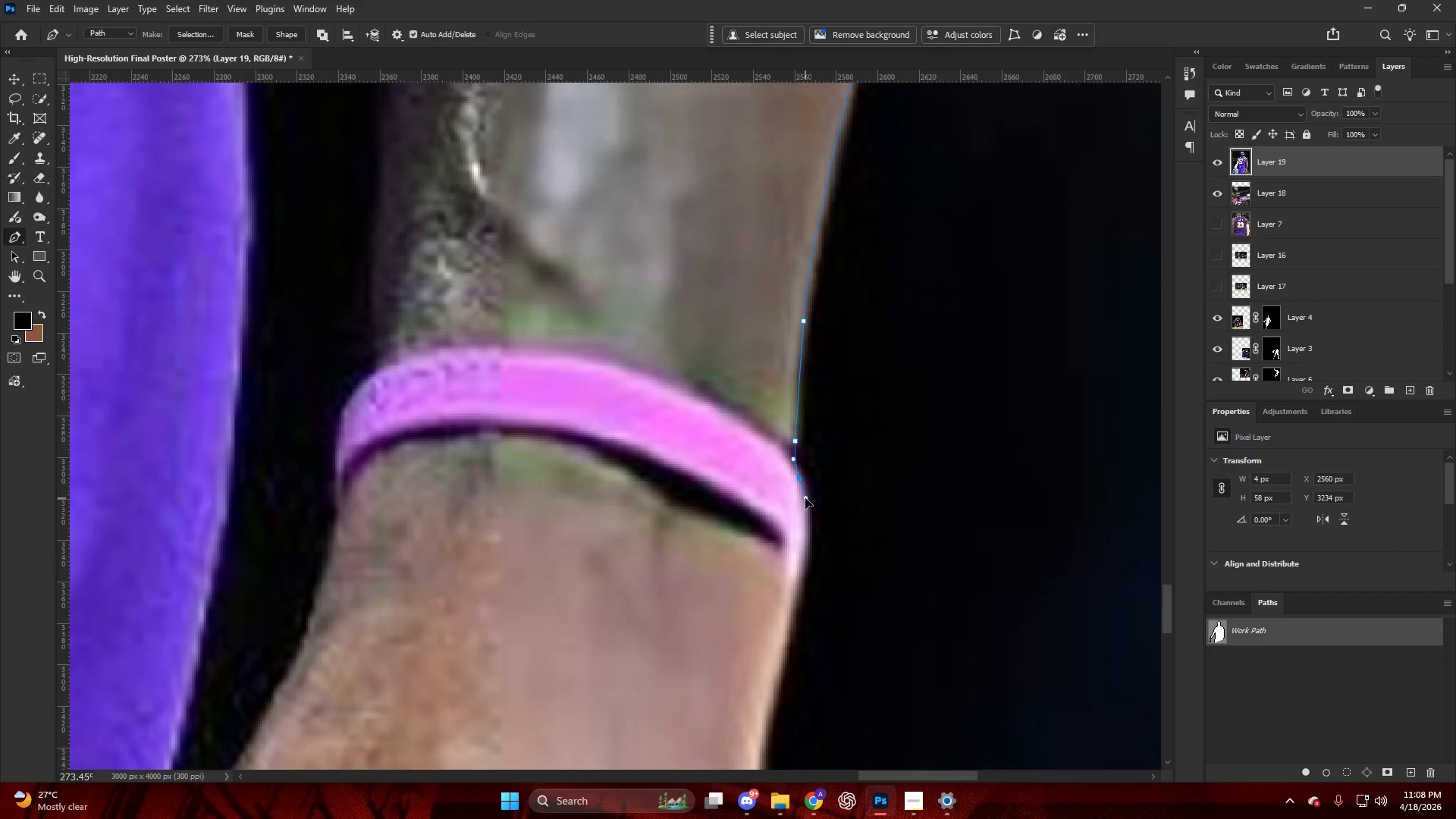 
left_click_drag(start_coordinate=[793, 512], to_coordinate=[782, 550])
 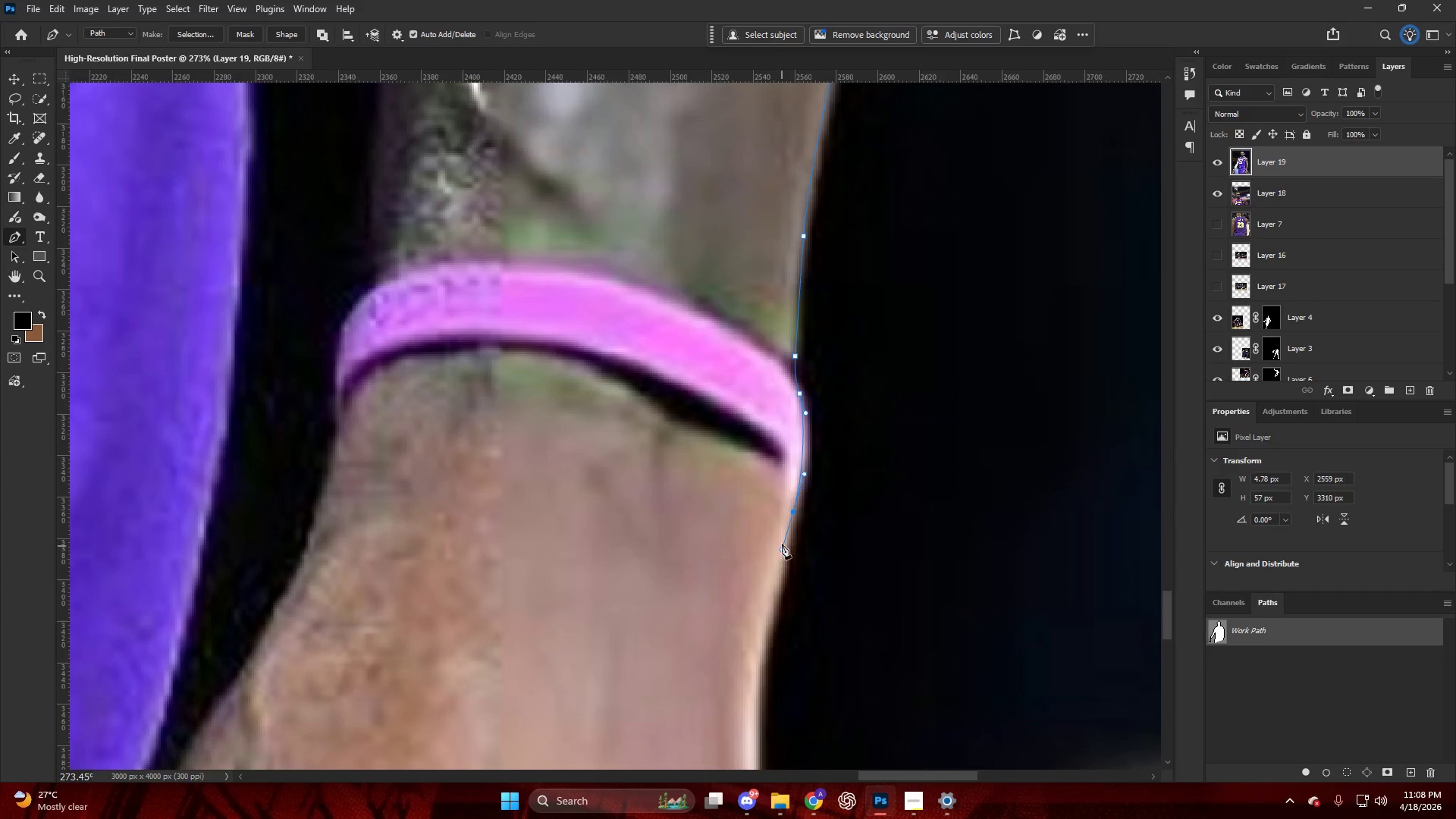 
scroll: coordinate [794, 504], scroll_direction: down, amount: 7.0
 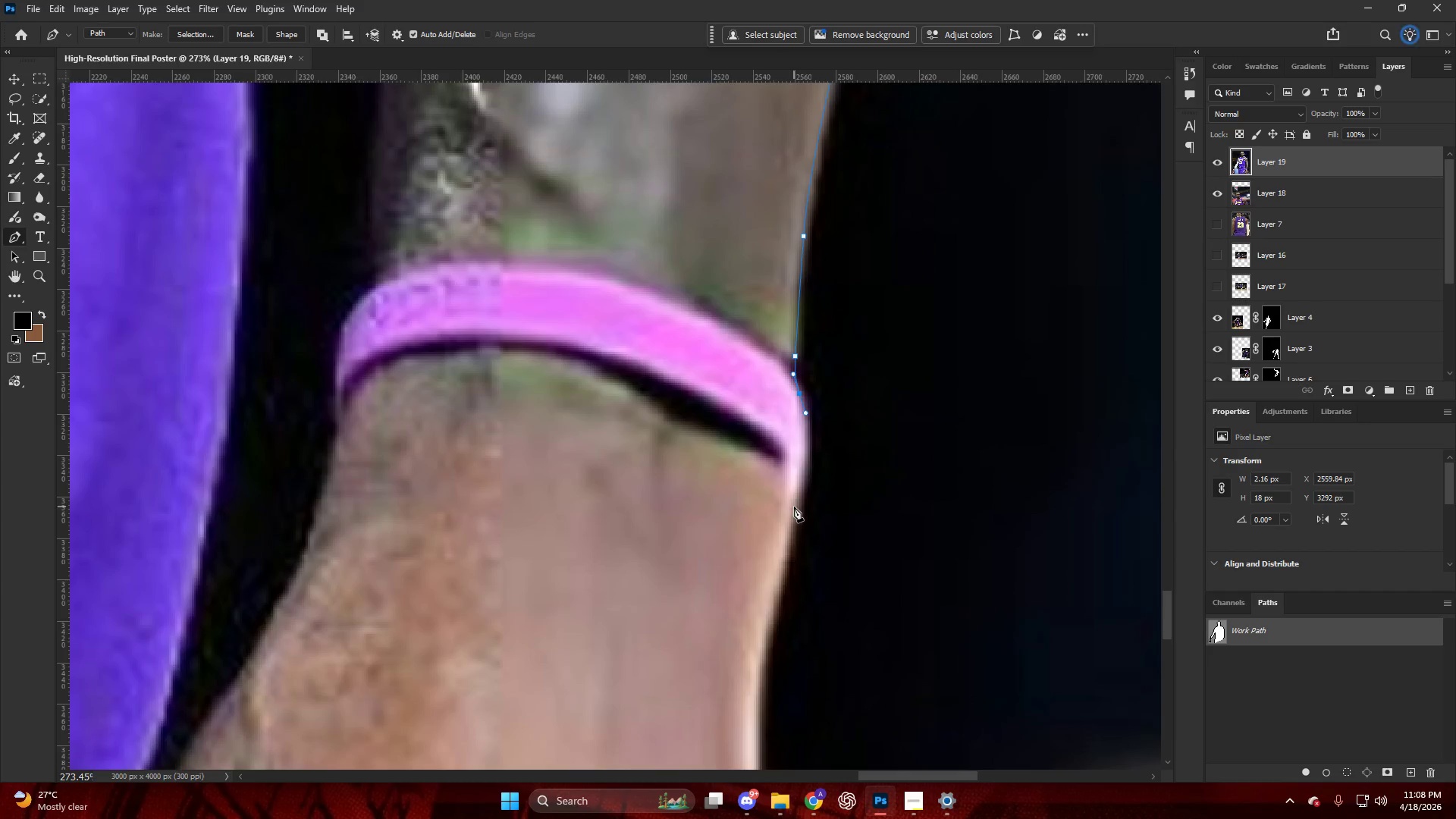 
hold_key(key=AltLeft, duration=0.42)
hold_key(key=AltLeft, duration=0.5)
scroll: coordinate [764, 507], scroll_direction: down, amount: 9.0
 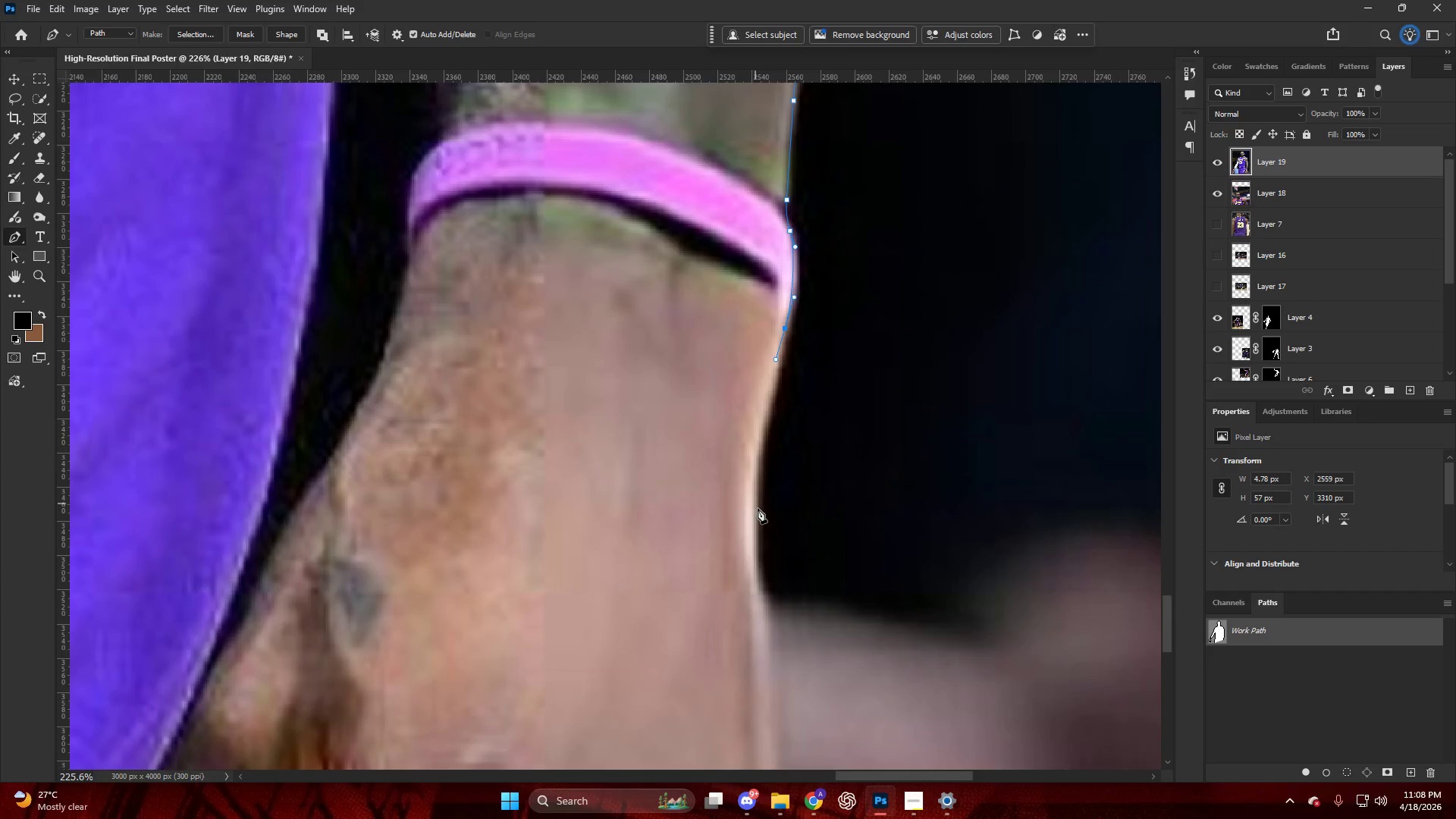 
left_click_drag(start_coordinate=[758, 510], to_coordinate=[756, 578])
 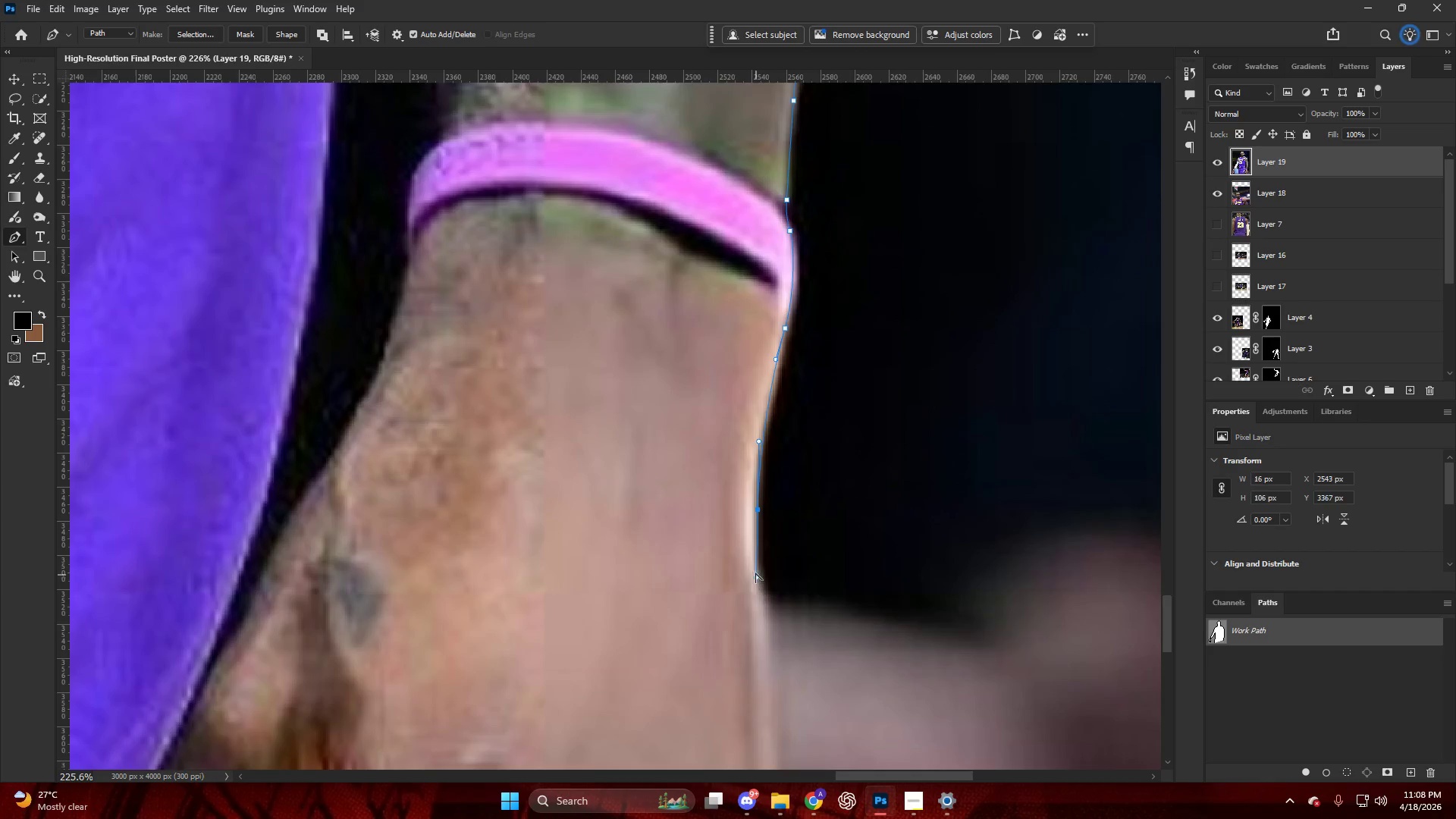 
hold_key(key=AltLeft, duration=0.34)
 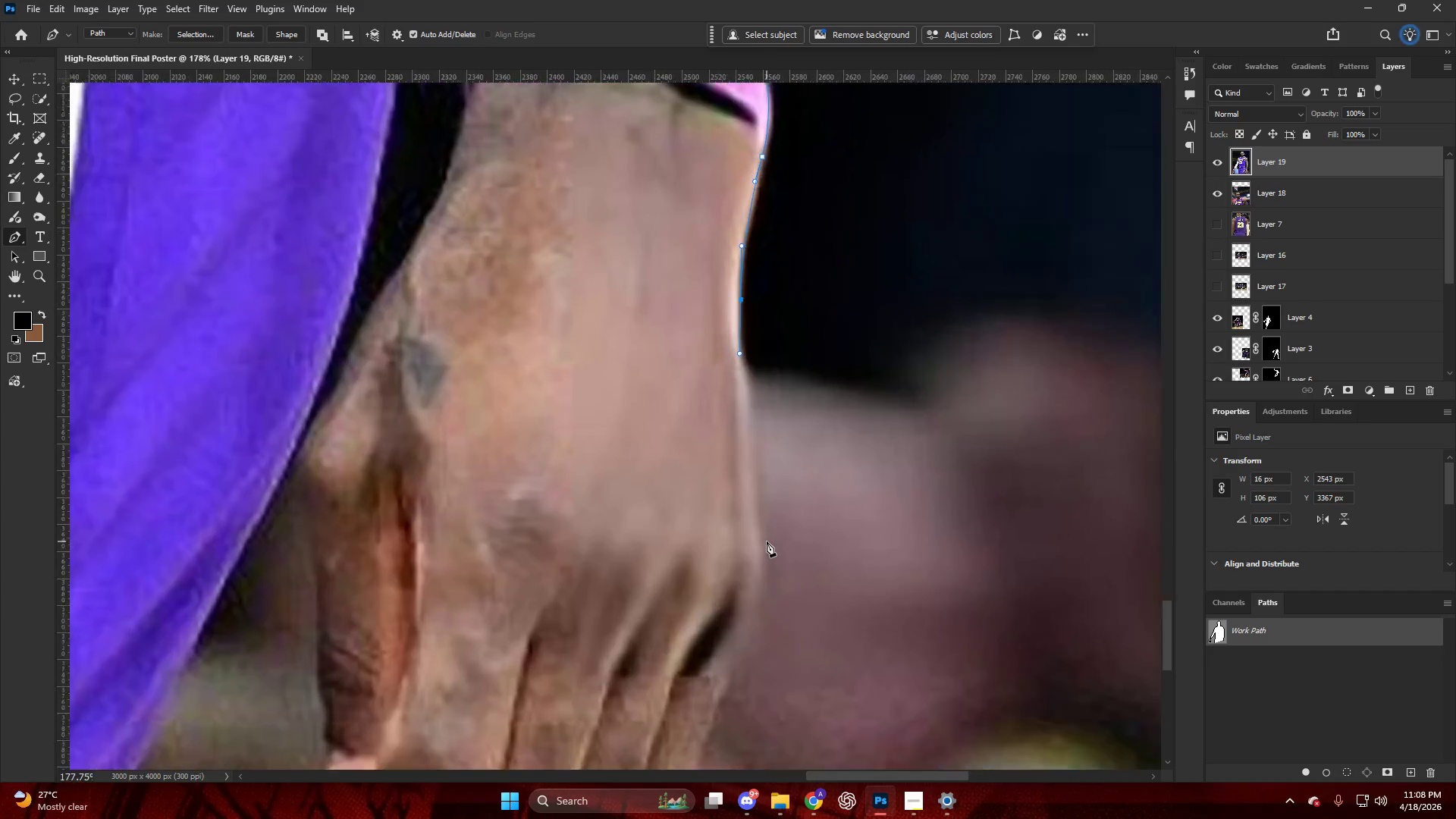 
hold_key(key=AltLeft, duration=0.36)
 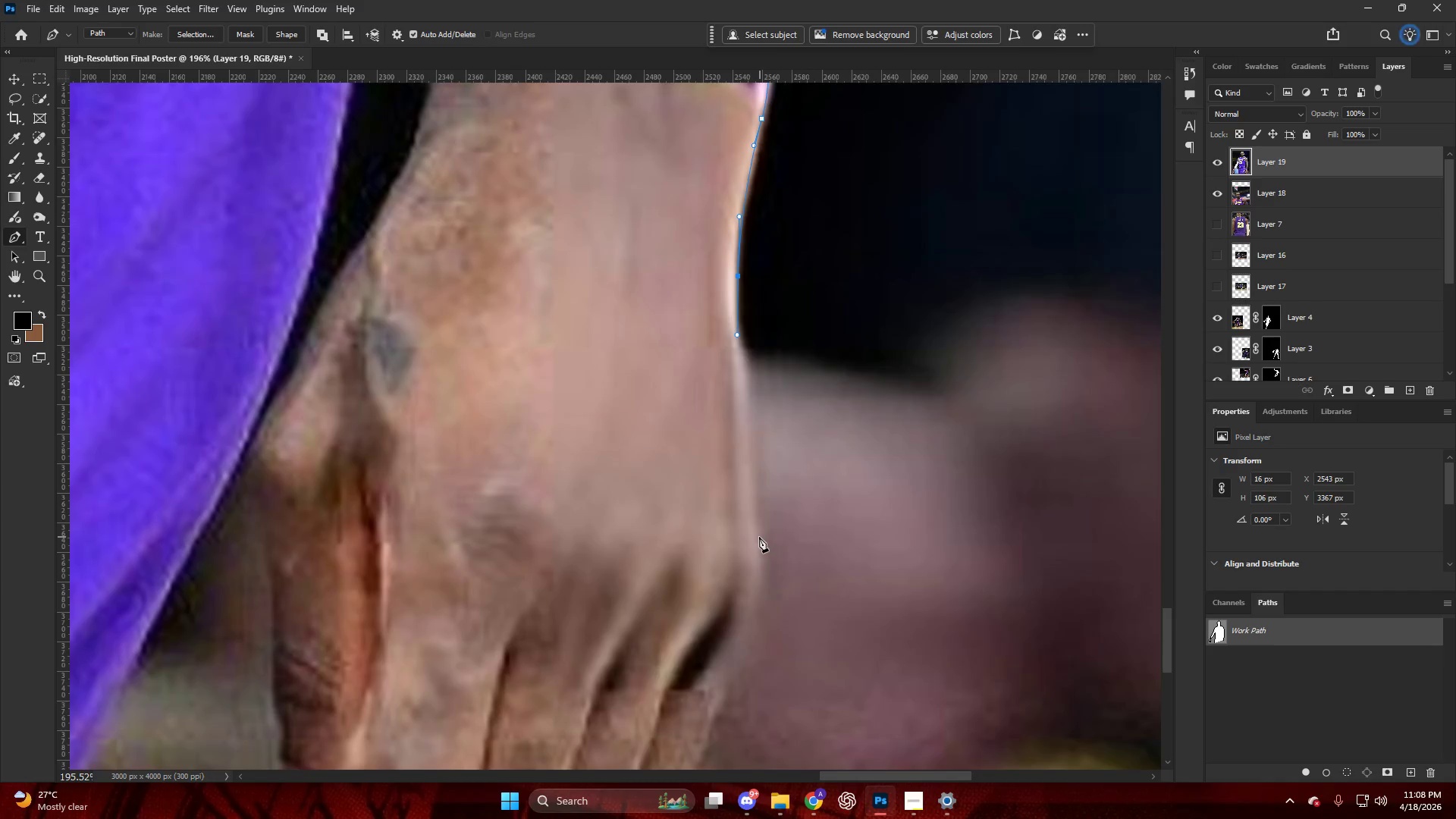 
left_click_drag(start_coordinate=[759, 539], to_coordinate=[768, 604])
 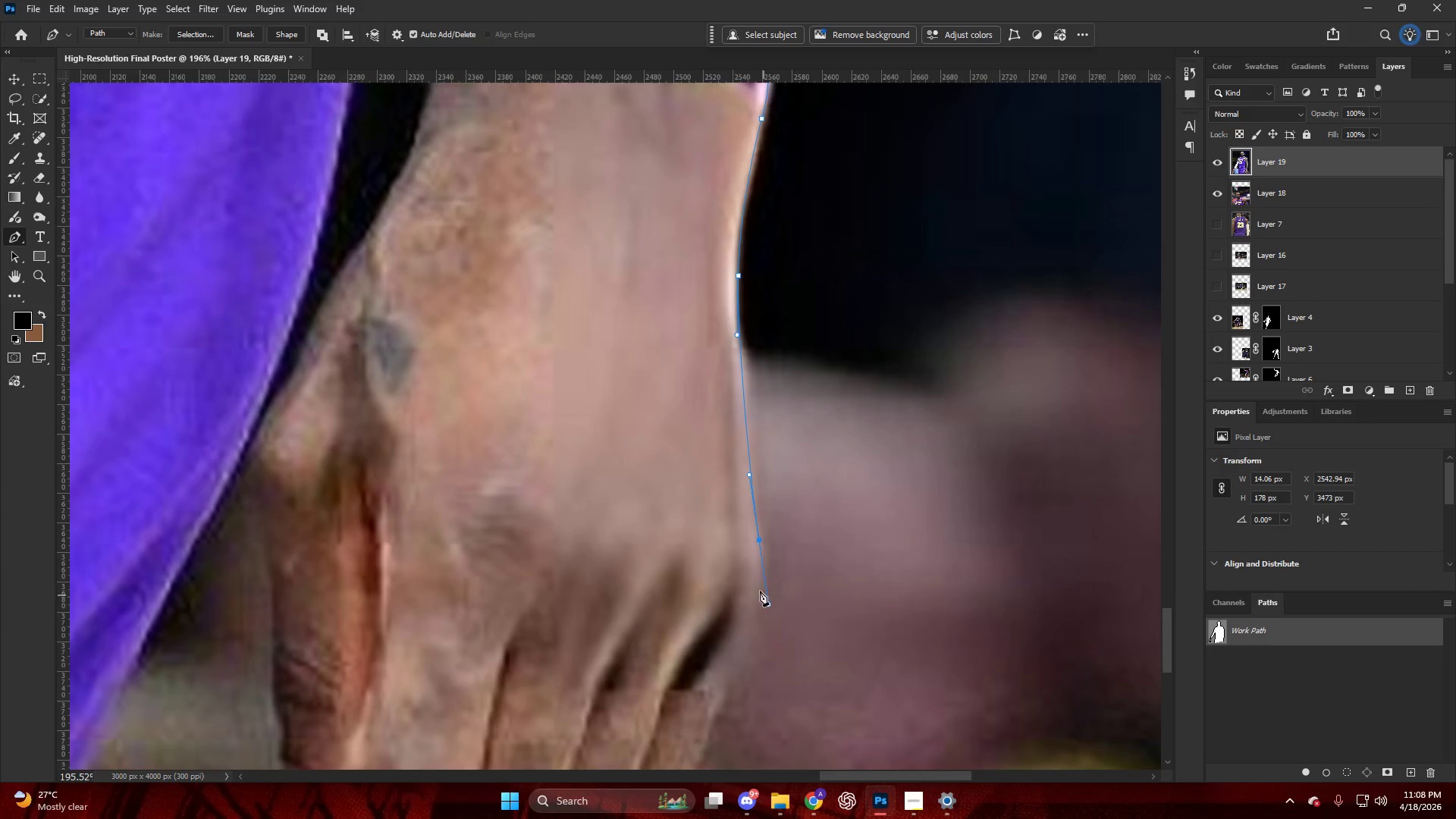 
scroll: coordinate [726, 556], scroll_direction: down, amount: 25.0
 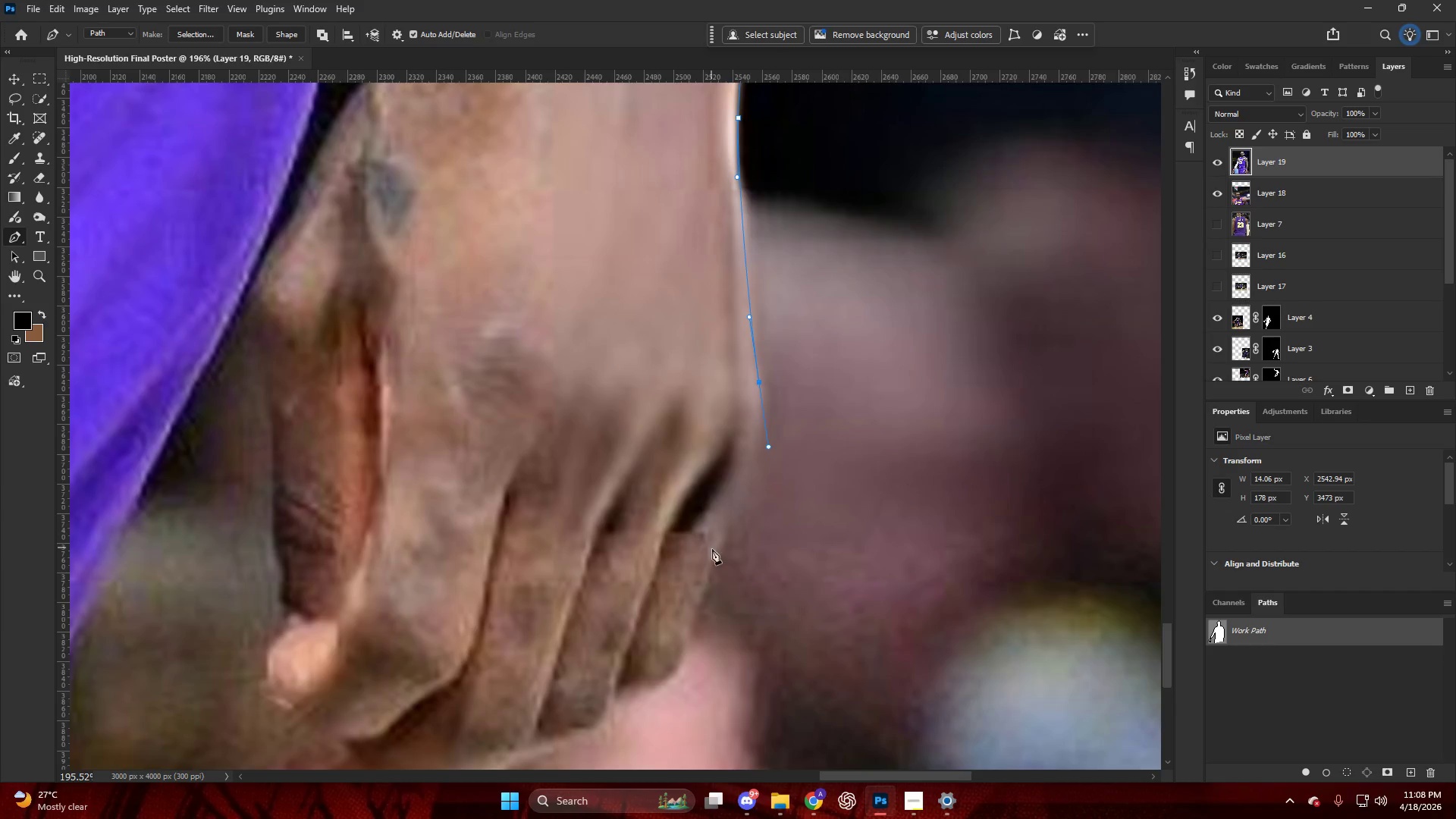 
left_click_drag(start_coordinate=[712, 551], to_coordinate=[702, 584])
 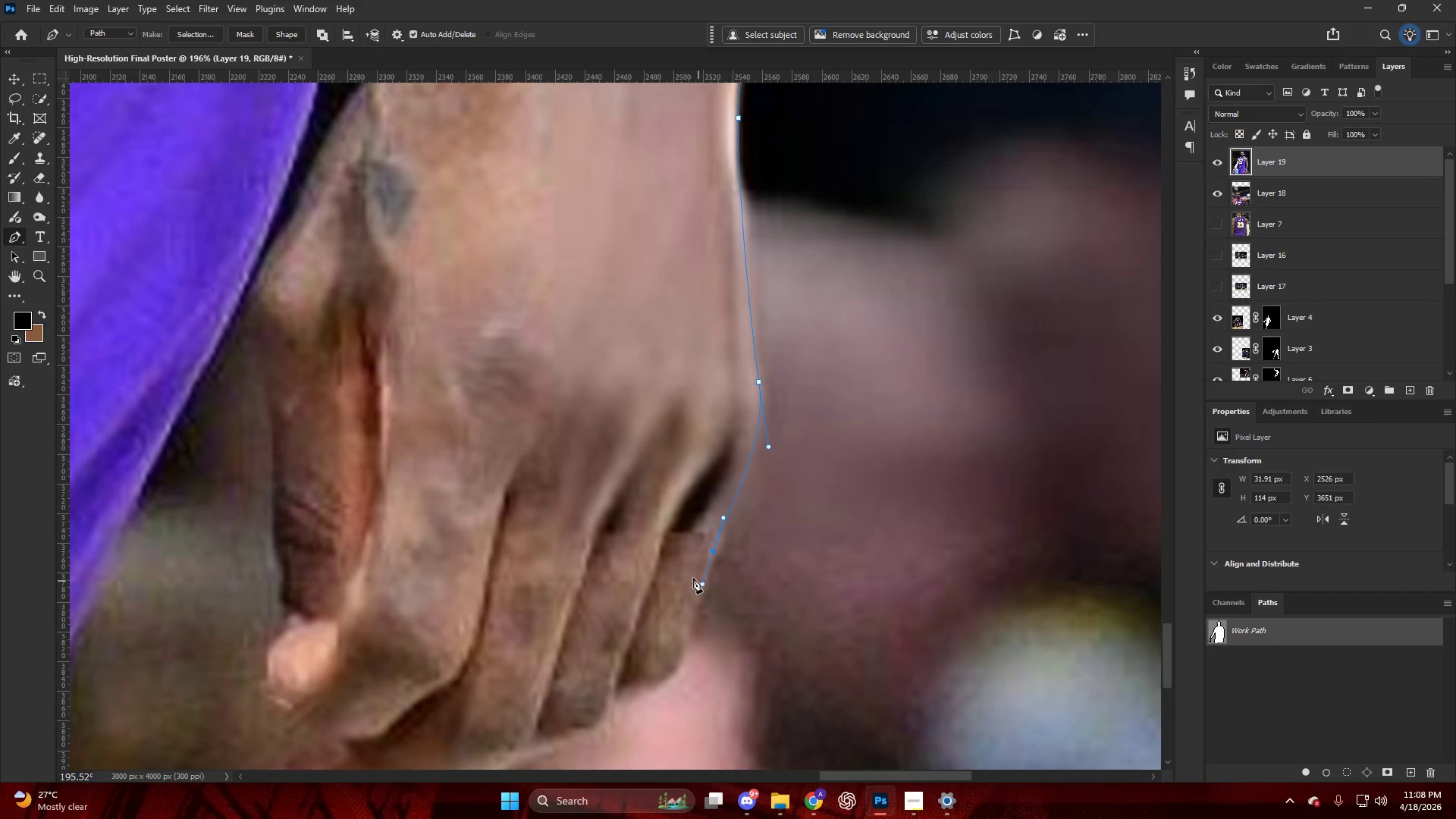 
scroll: coordinate [689, 578], scroll_direction: down, amount: 5.0
 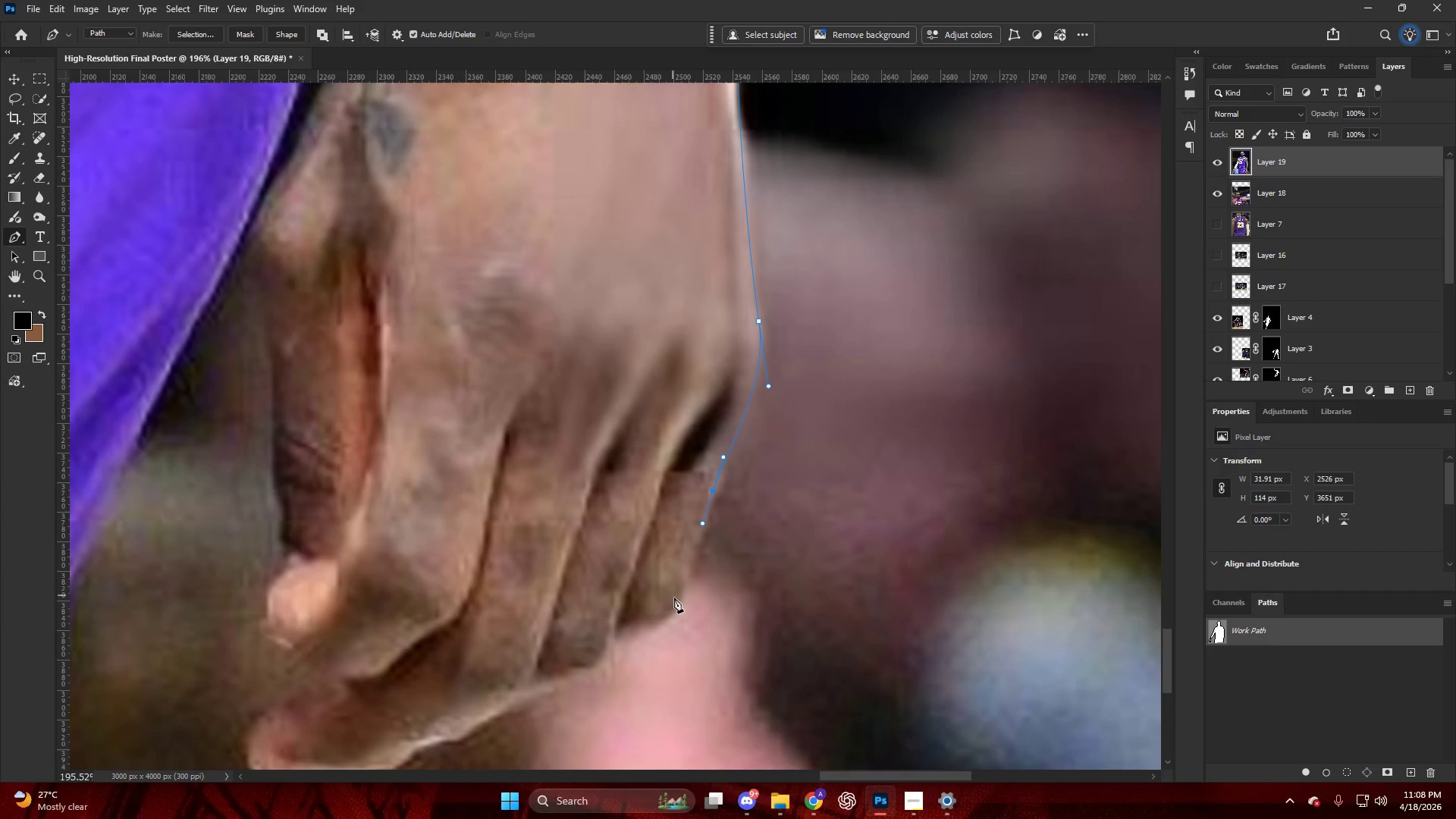 
left_click_drag(start_coordinate=[675, 603], to_coordinate=[666, 620])
 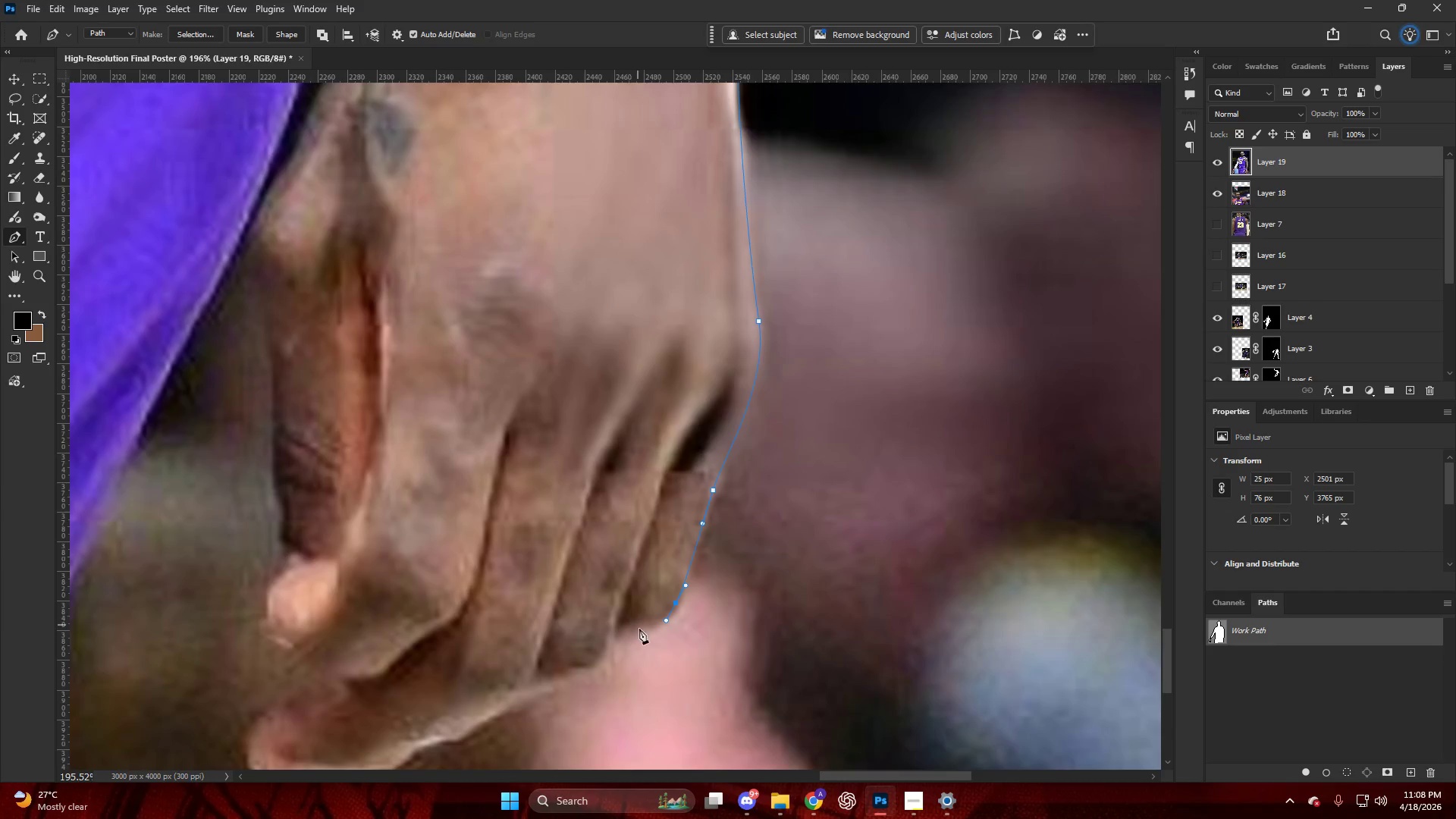 
left_click_drag(start_coordinate=[637, 629], to_coordinate=[615, 638])
 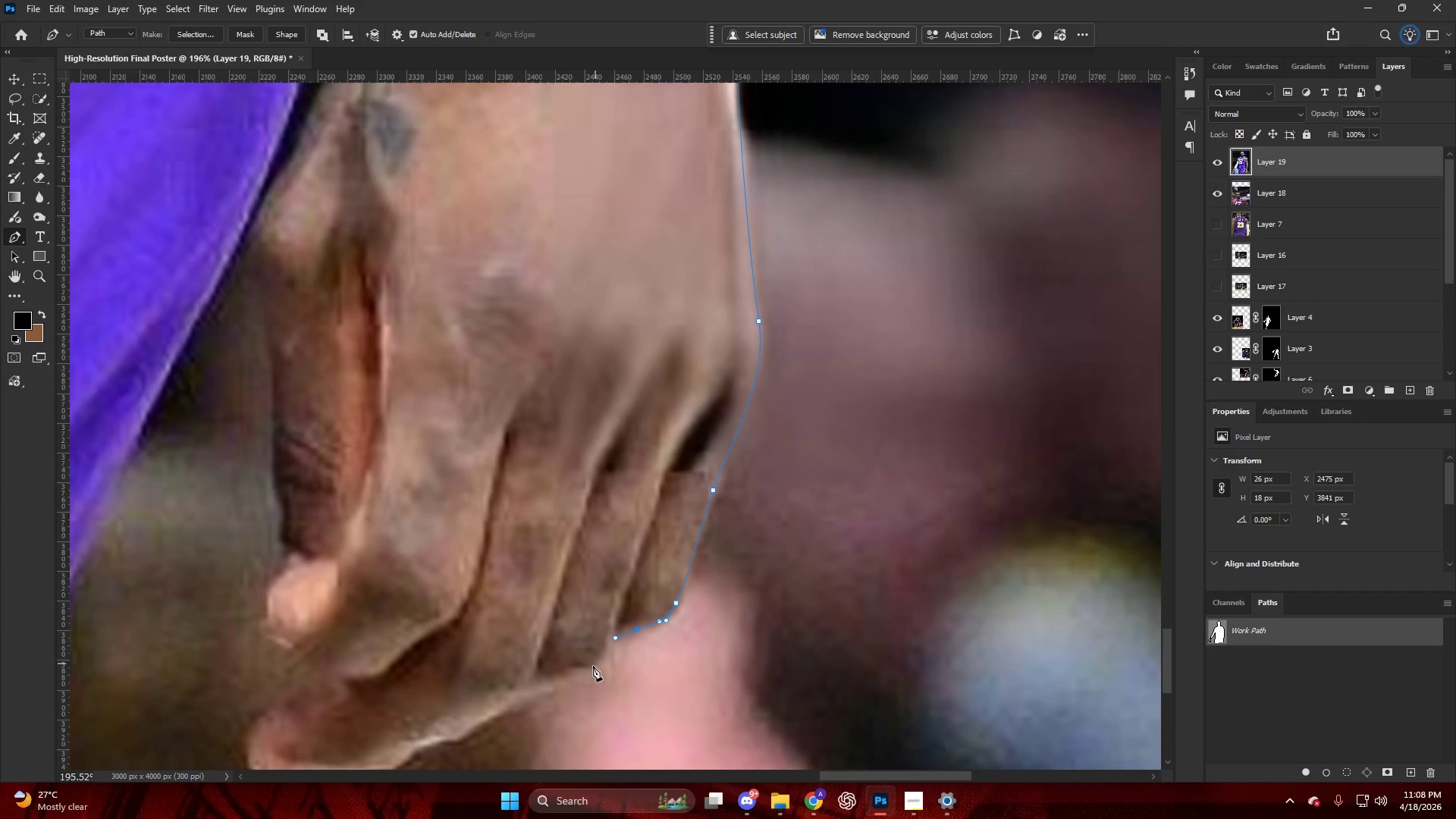 
left_click_drag(start_coordinate=[591, 669], to_coordinate=[575, 679])
 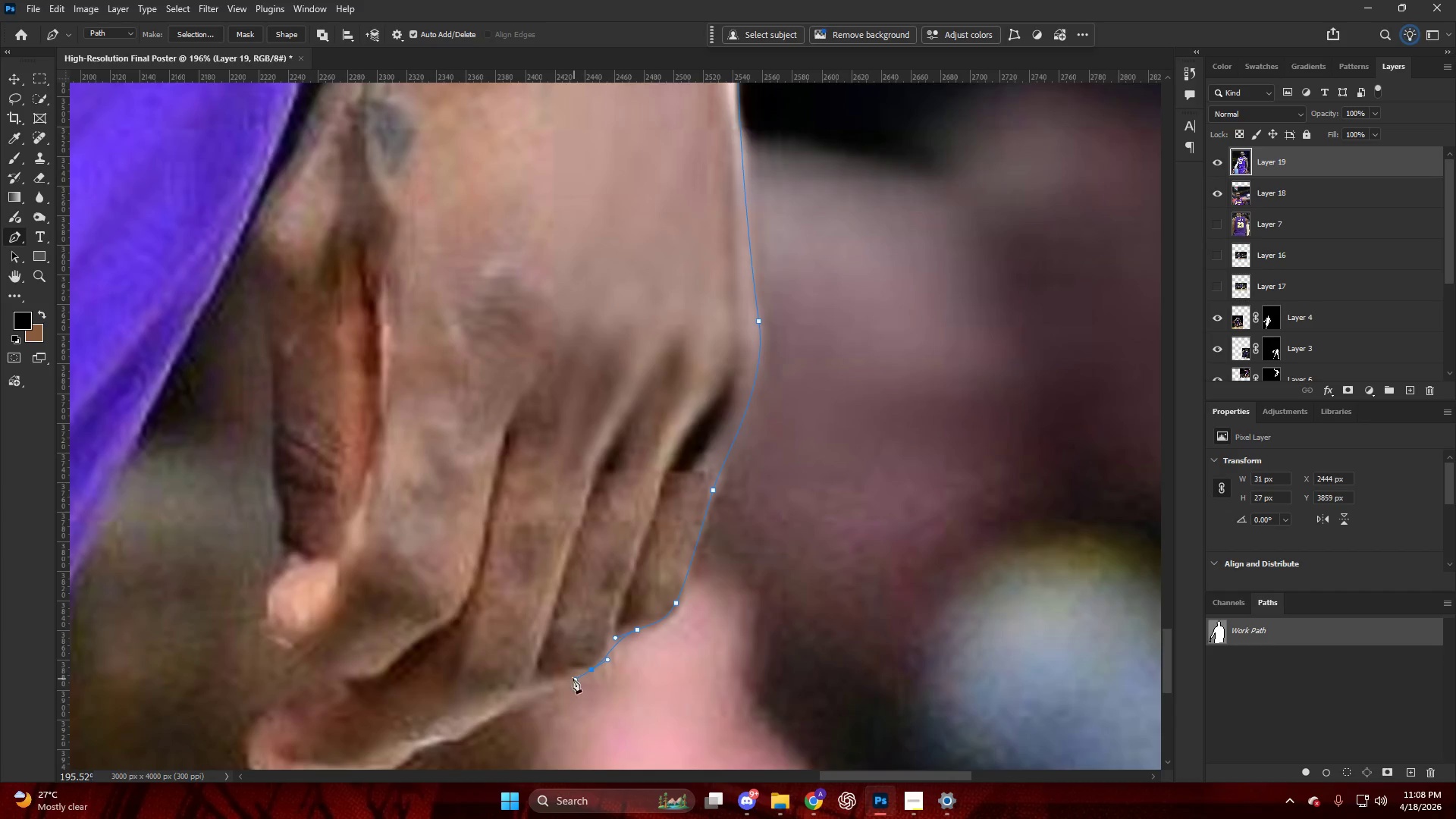 
key(Alt+AltLeft)
 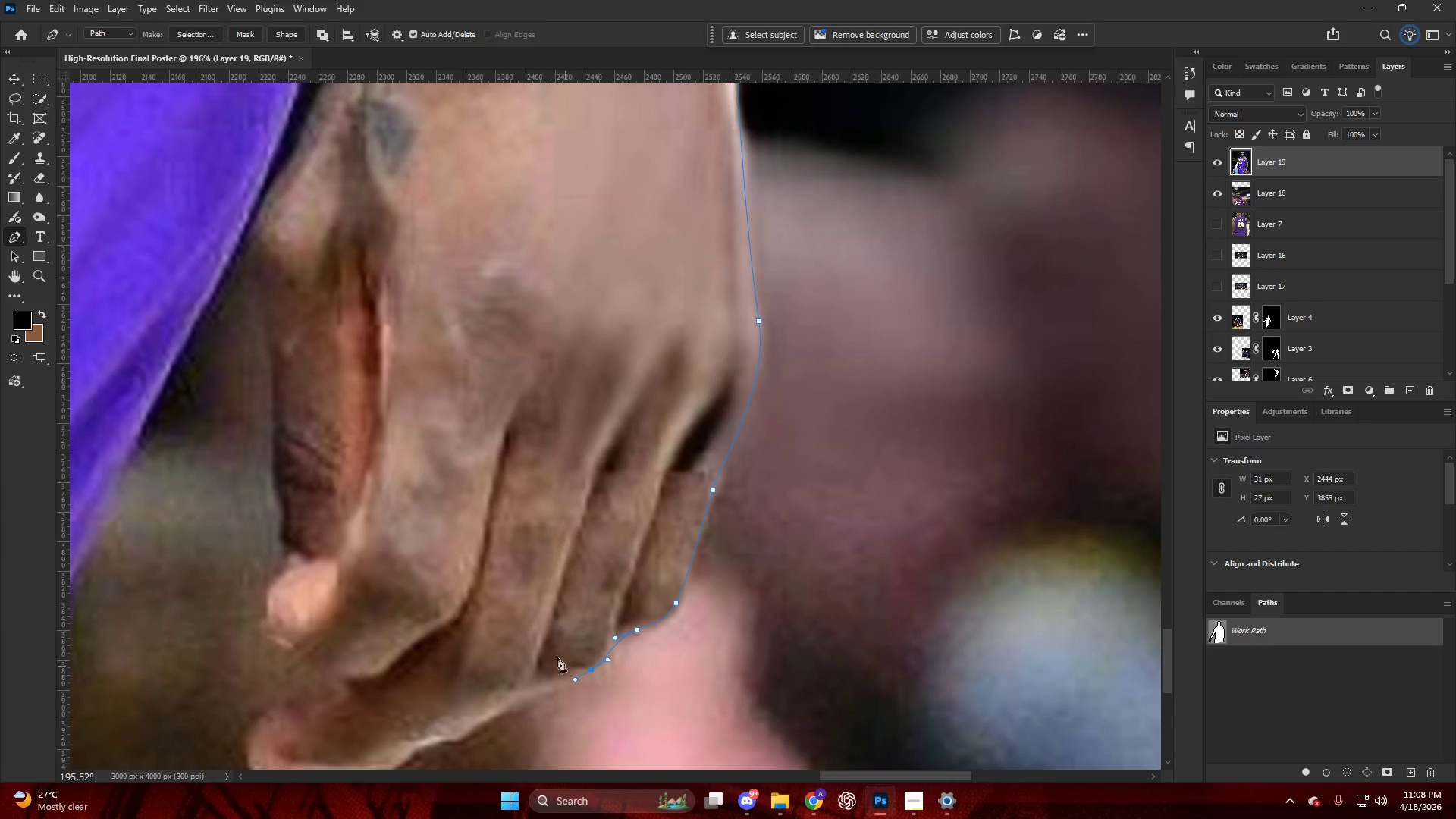 
hold_key(key=ControlLeft, duration=0.42)
 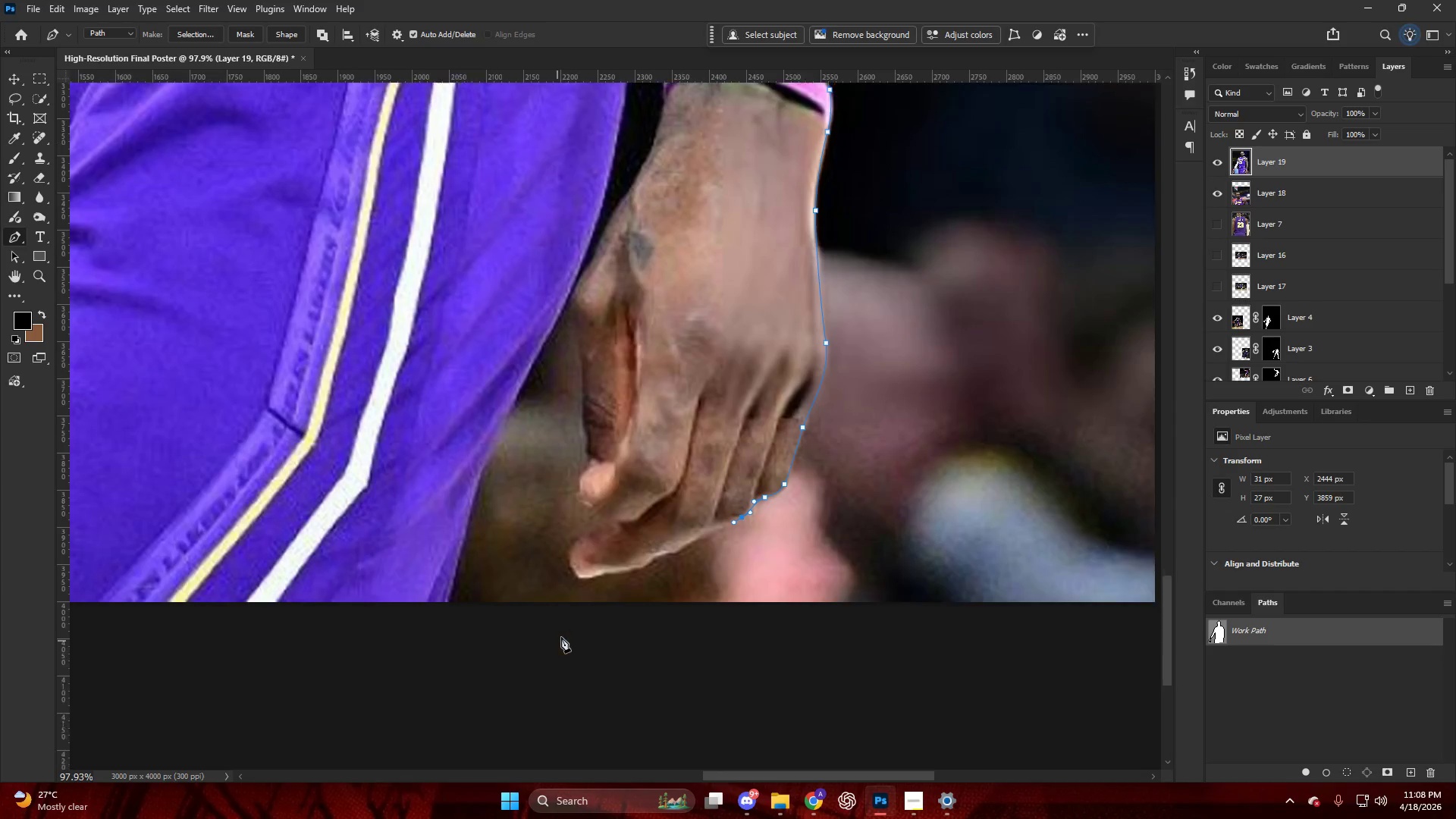 
hold_key(key=AltLeft, duration=0.56)
 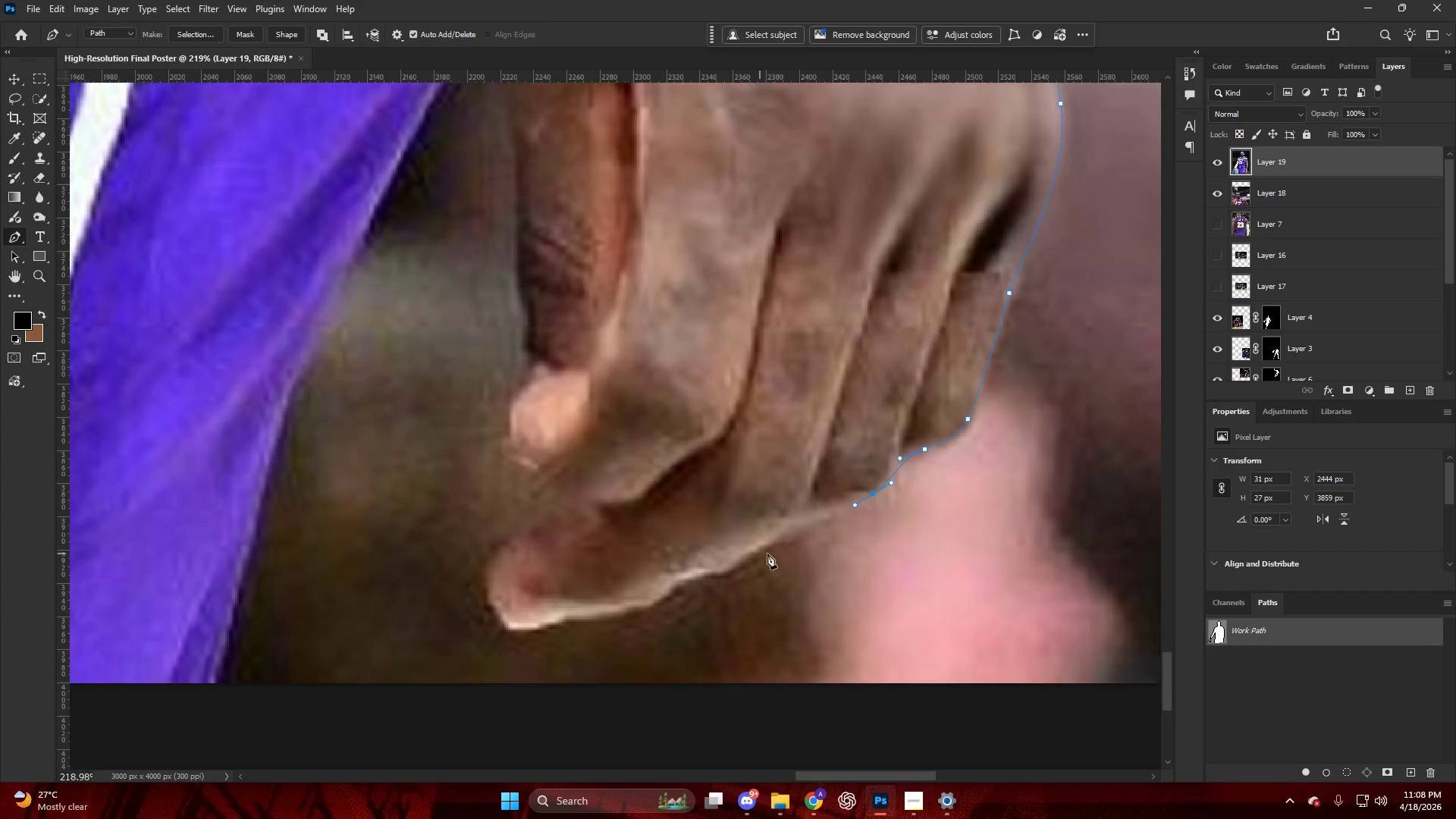 
key(Alt+AltLeft)
 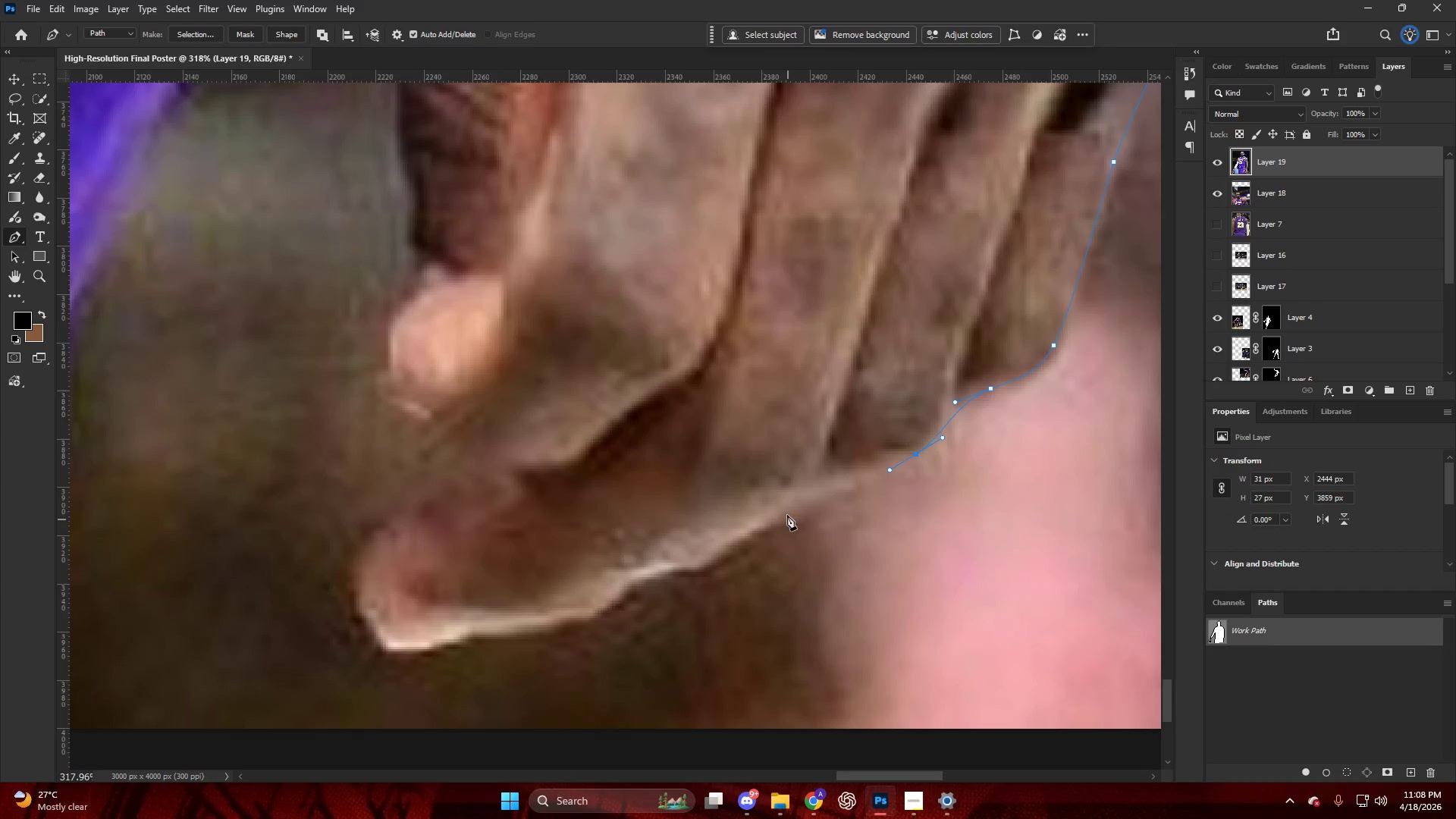 
left_click_drag(start_coordinate=[783, 508], to_coordinate=[748, 539])
 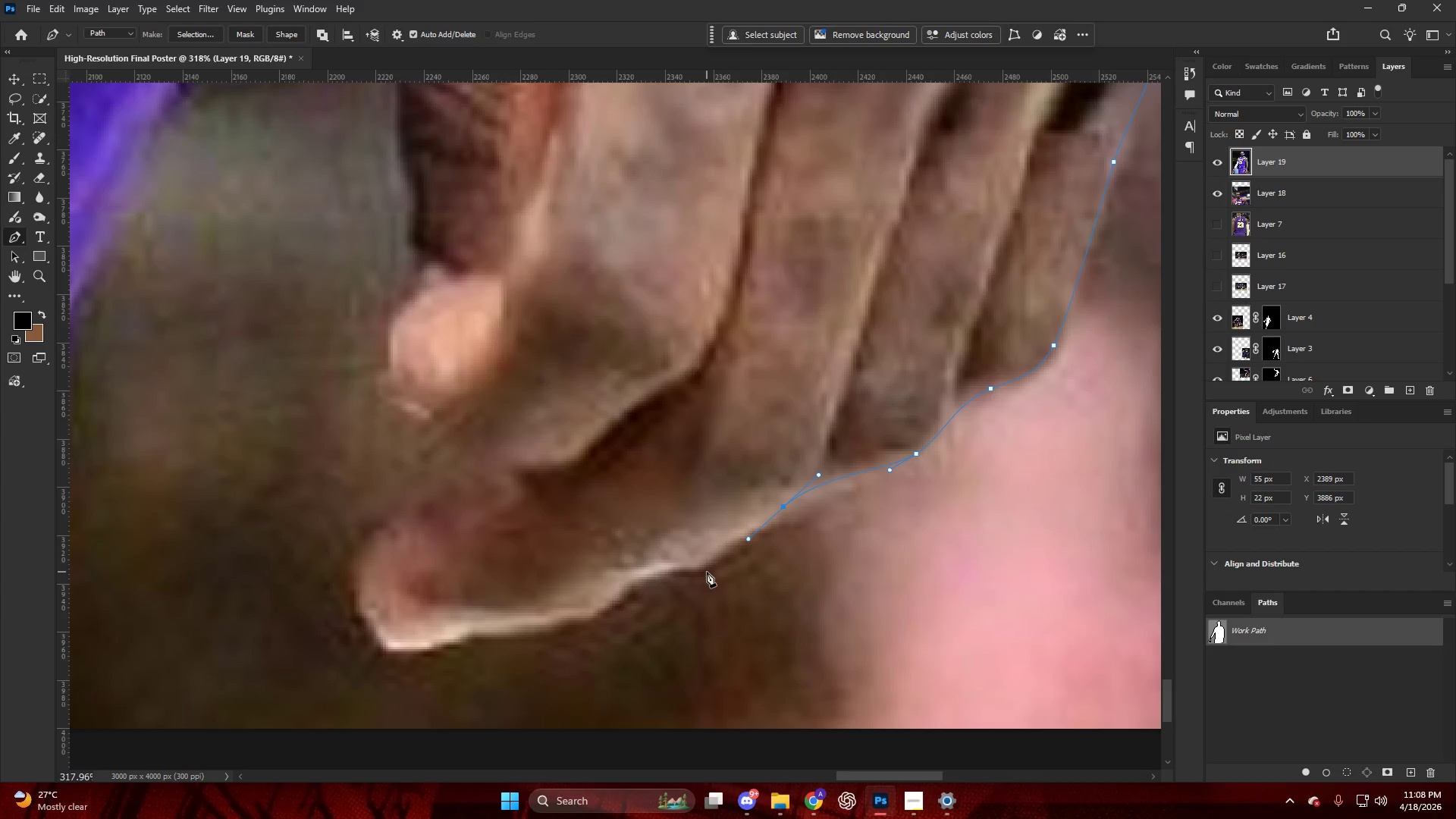 
scroll: coordinate [778, 541], scroll_direction: none, amount: 0.0
 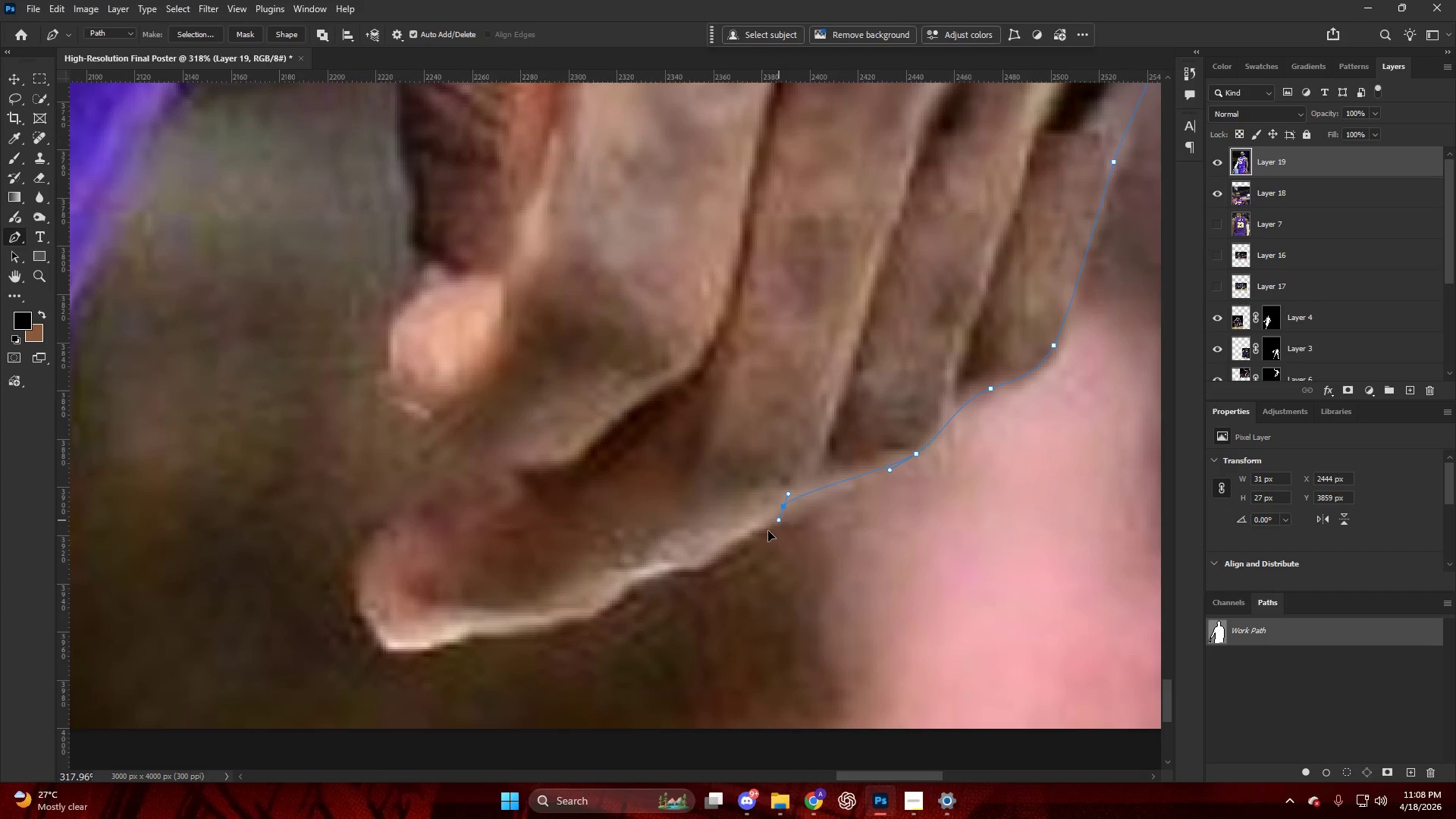 
left_click_drag(start_coordinate=[707, 572], to_coordinate=[682, 579])
 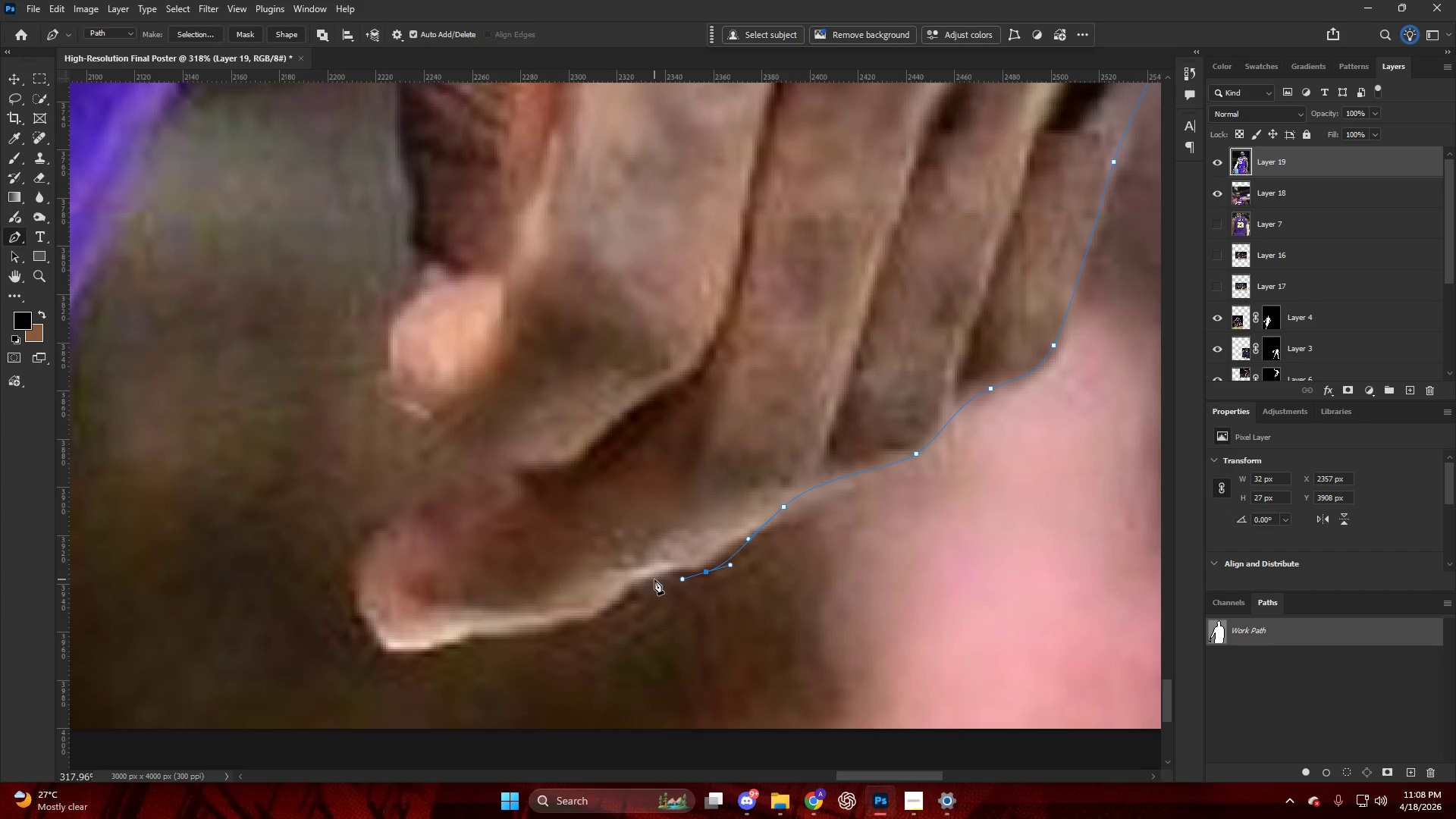 
left_click_drag(start_coordinate=[651, 579], to_coordinate=[627, 588])
 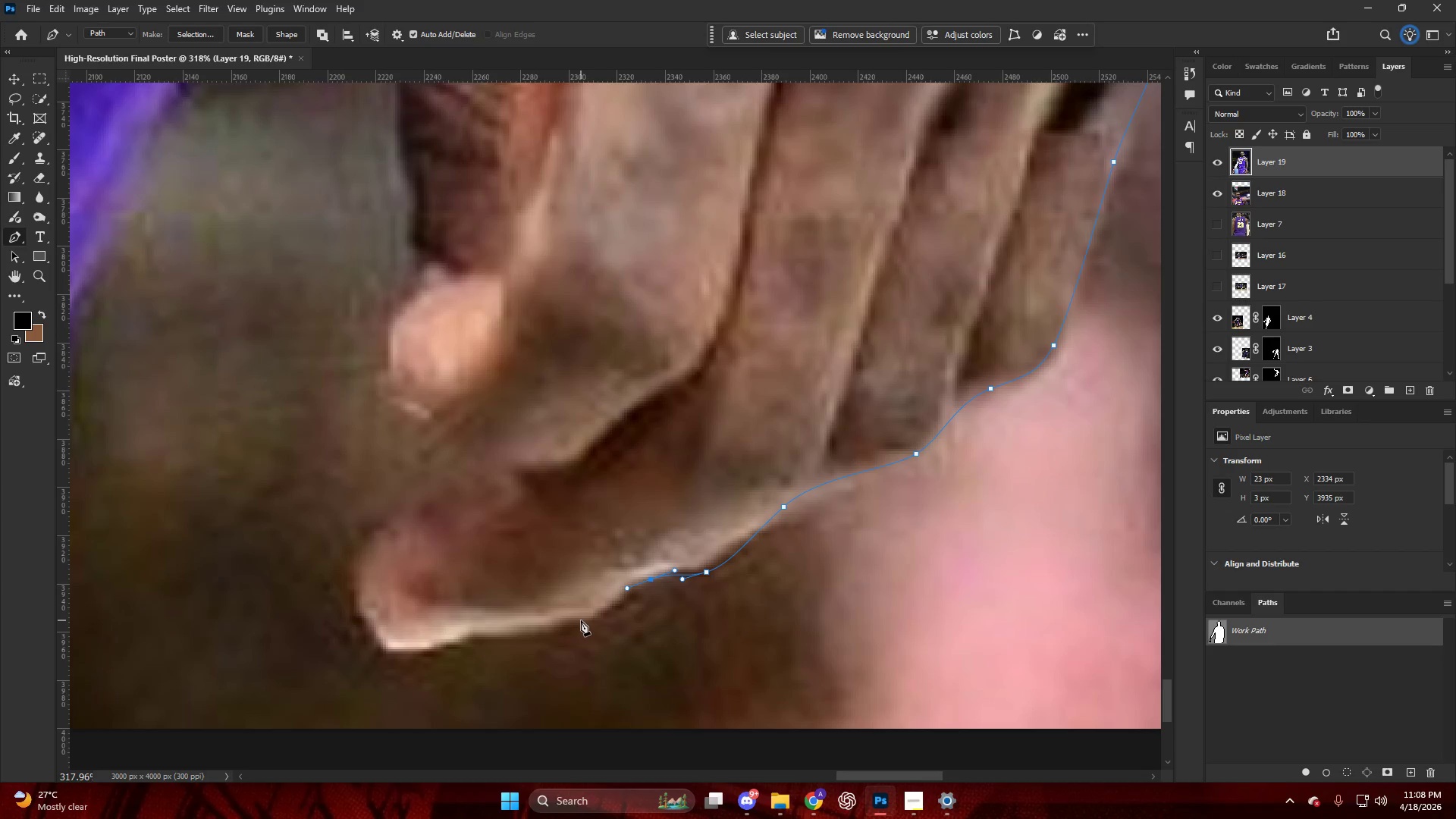 
left_click_drag(start_coordinate=[580, 620], to_coordinate=[551, 625])
 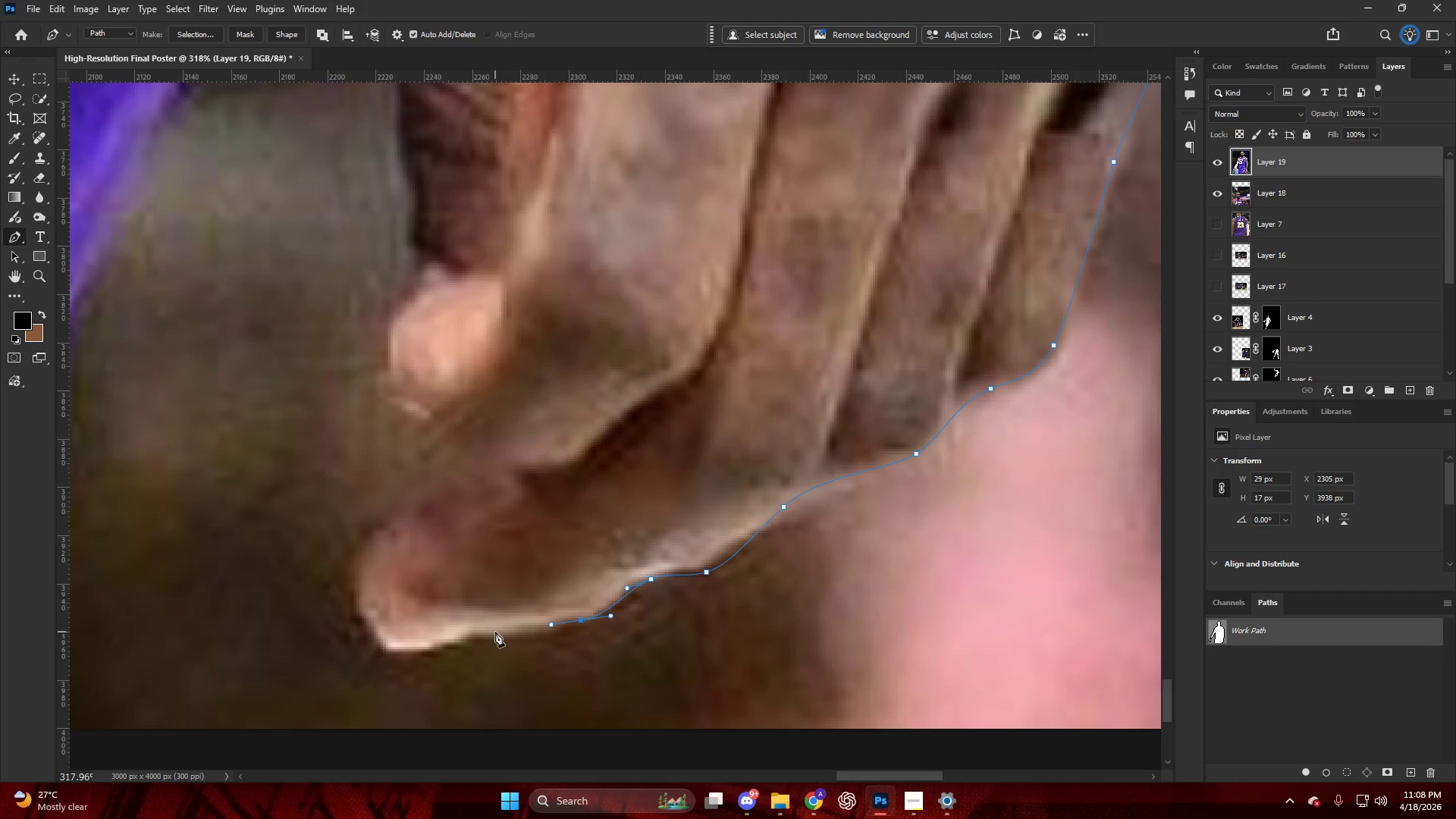 
left_click_drag(start_coordinate=[488, 632], to_coordinate=[446, 638])
 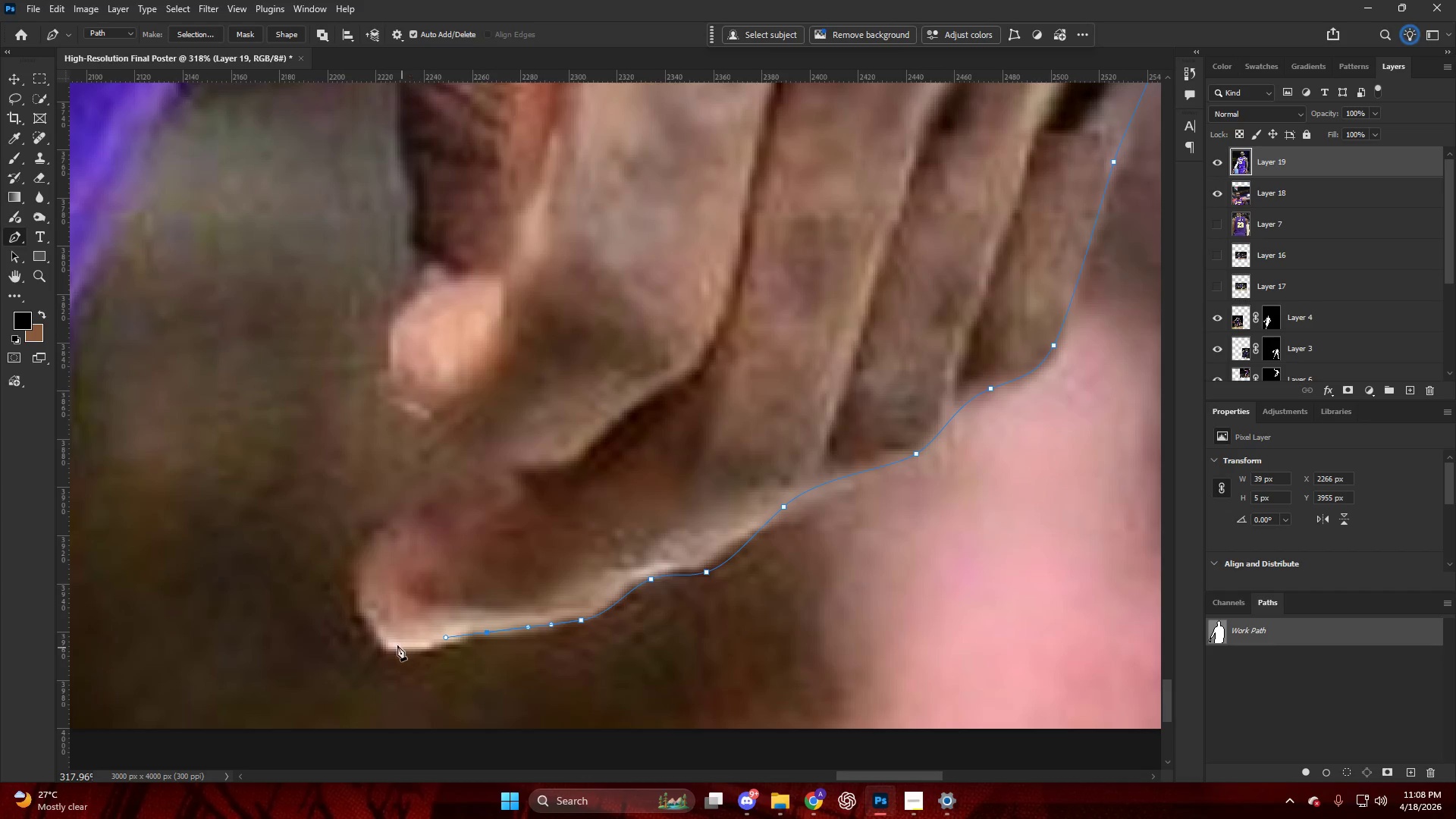 
left_click_drag(start_coordinate=[394, 644], to_coordinate=[383, 600])
 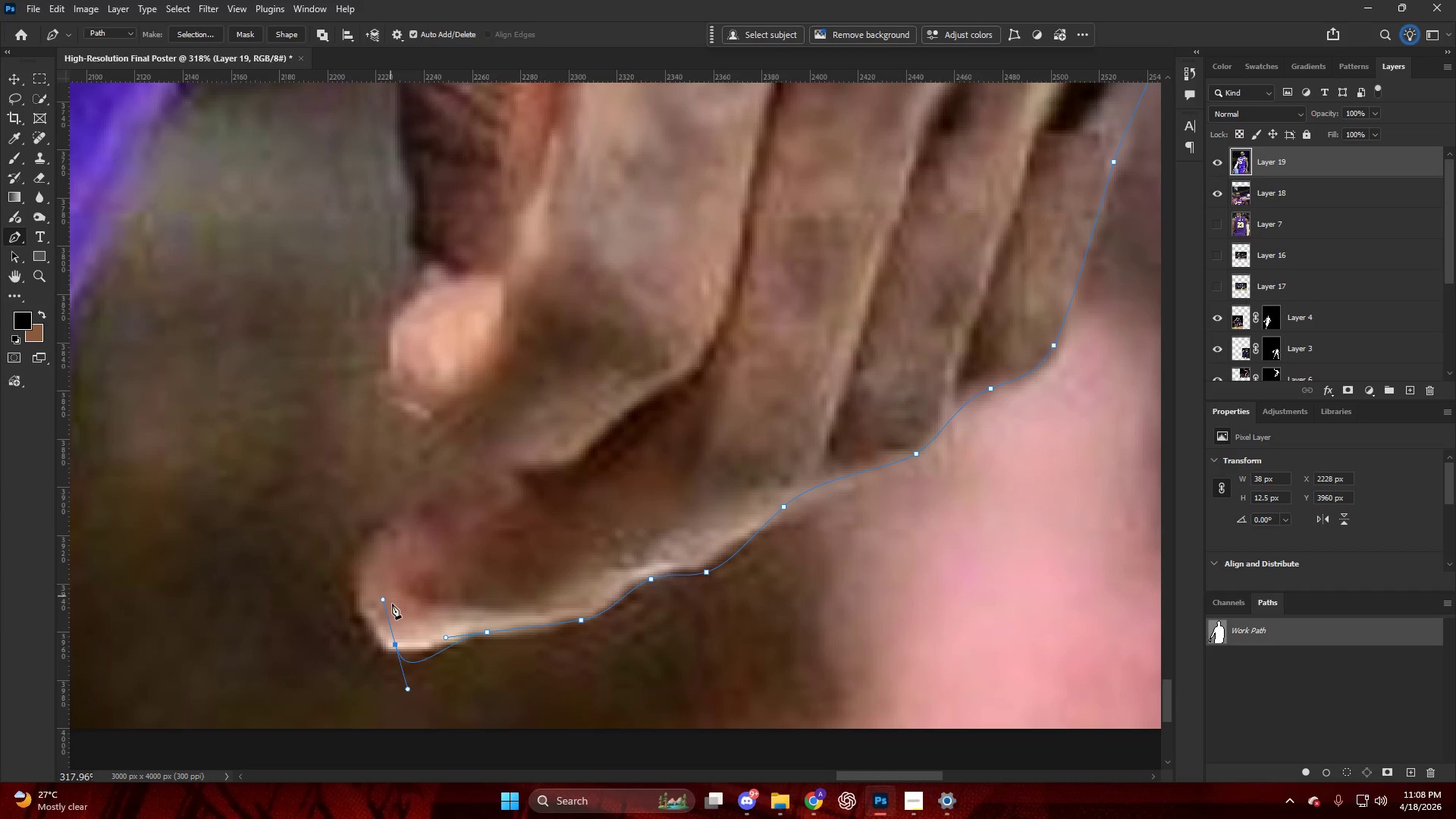 
key(Control+ControlLeft)
 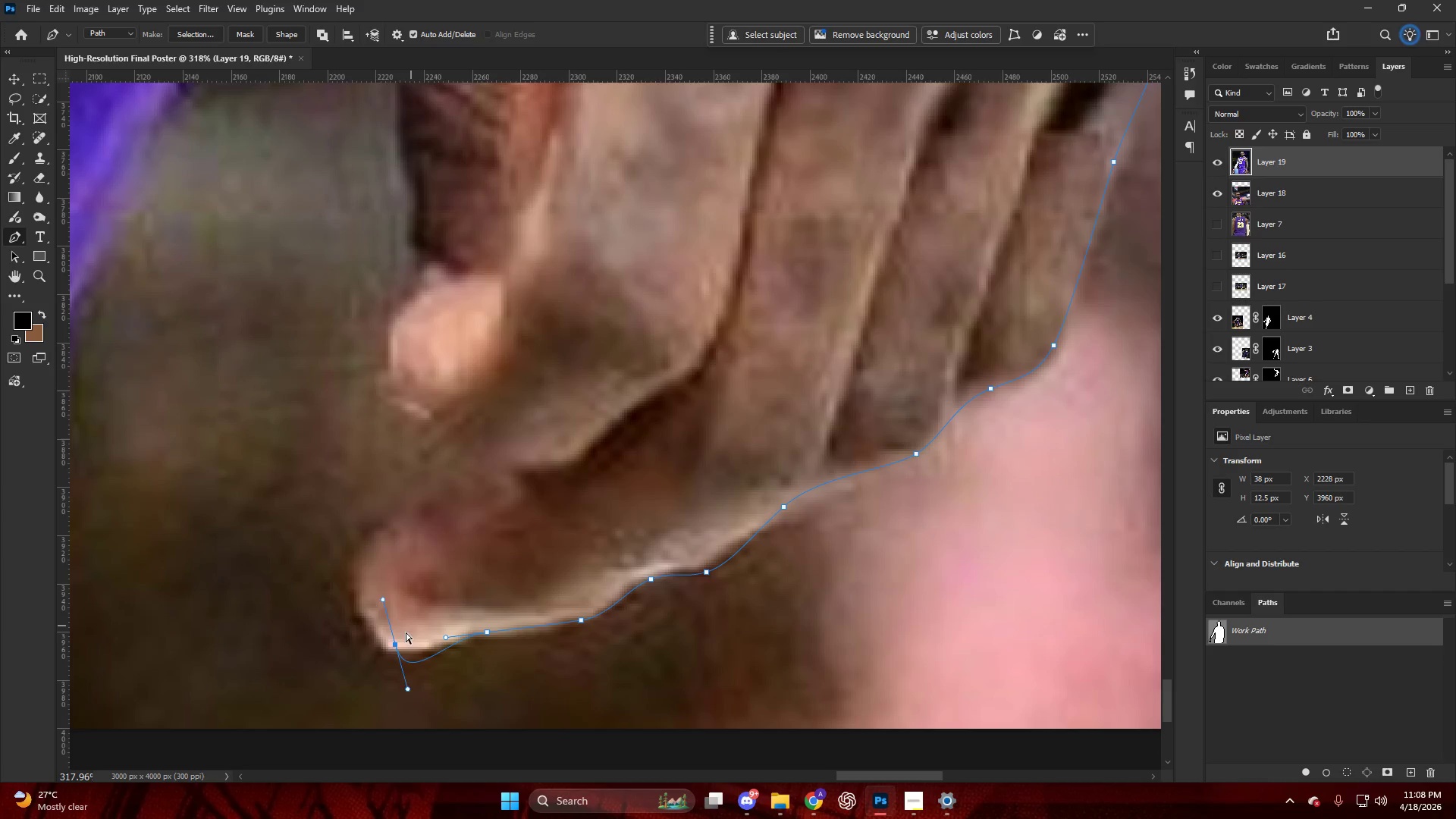 
key(Control+Z)
 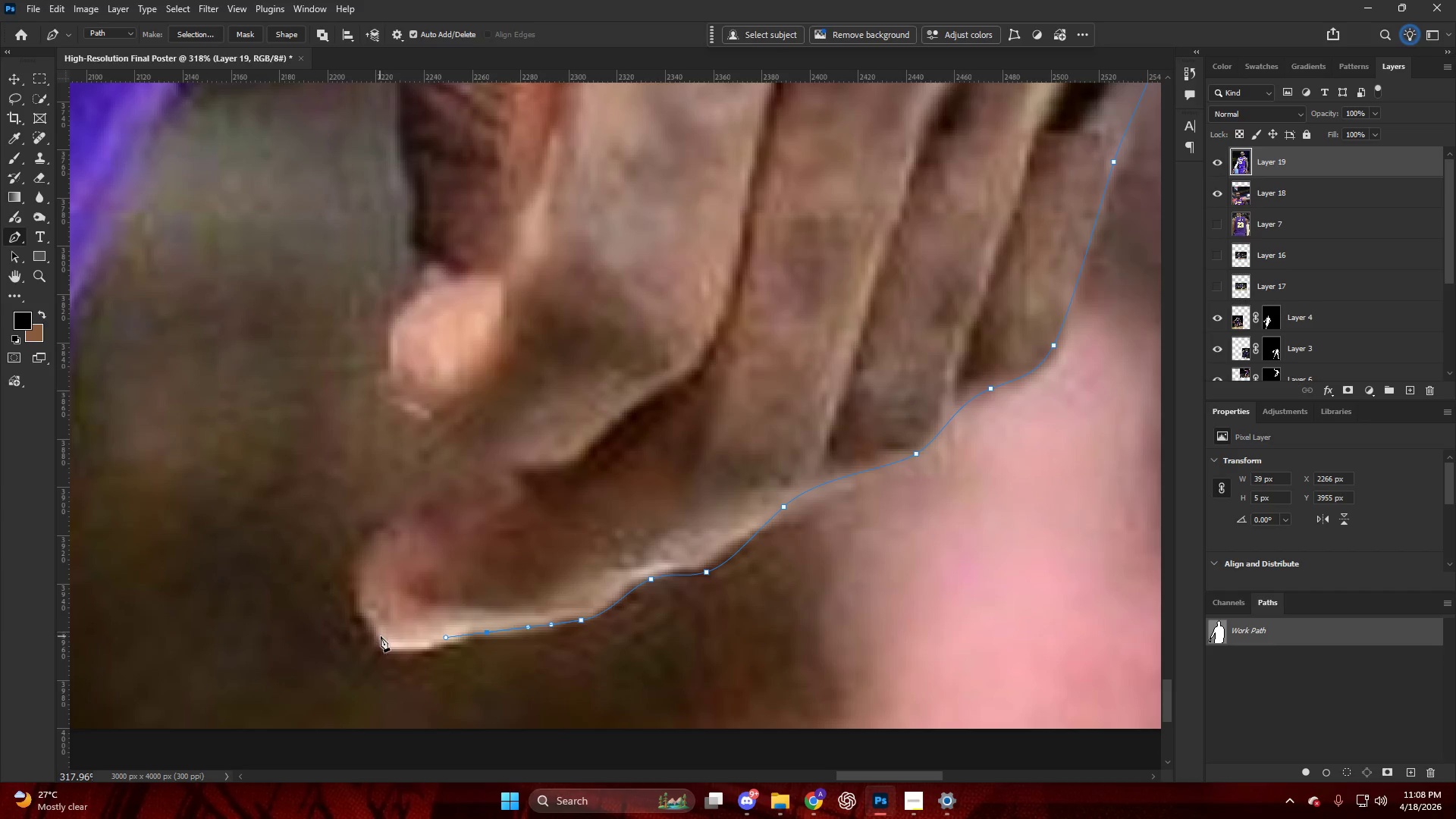 
left_click_drag(start_coordinate=[371, 638], to_coordinate=[359, 611])
 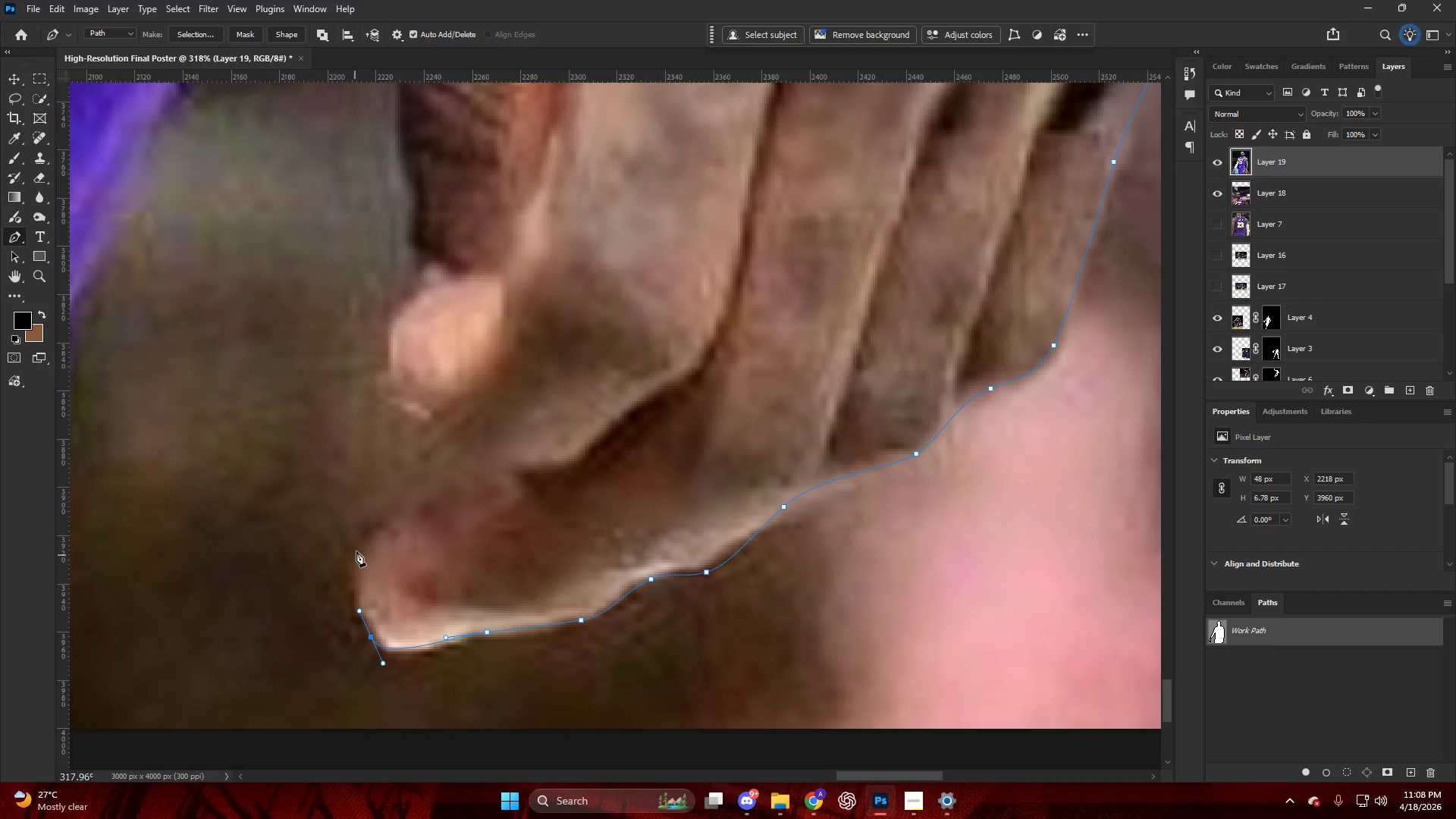 
left_click_drag(start_coordinate=[366, 544], to_coordinate=[383, 529])
 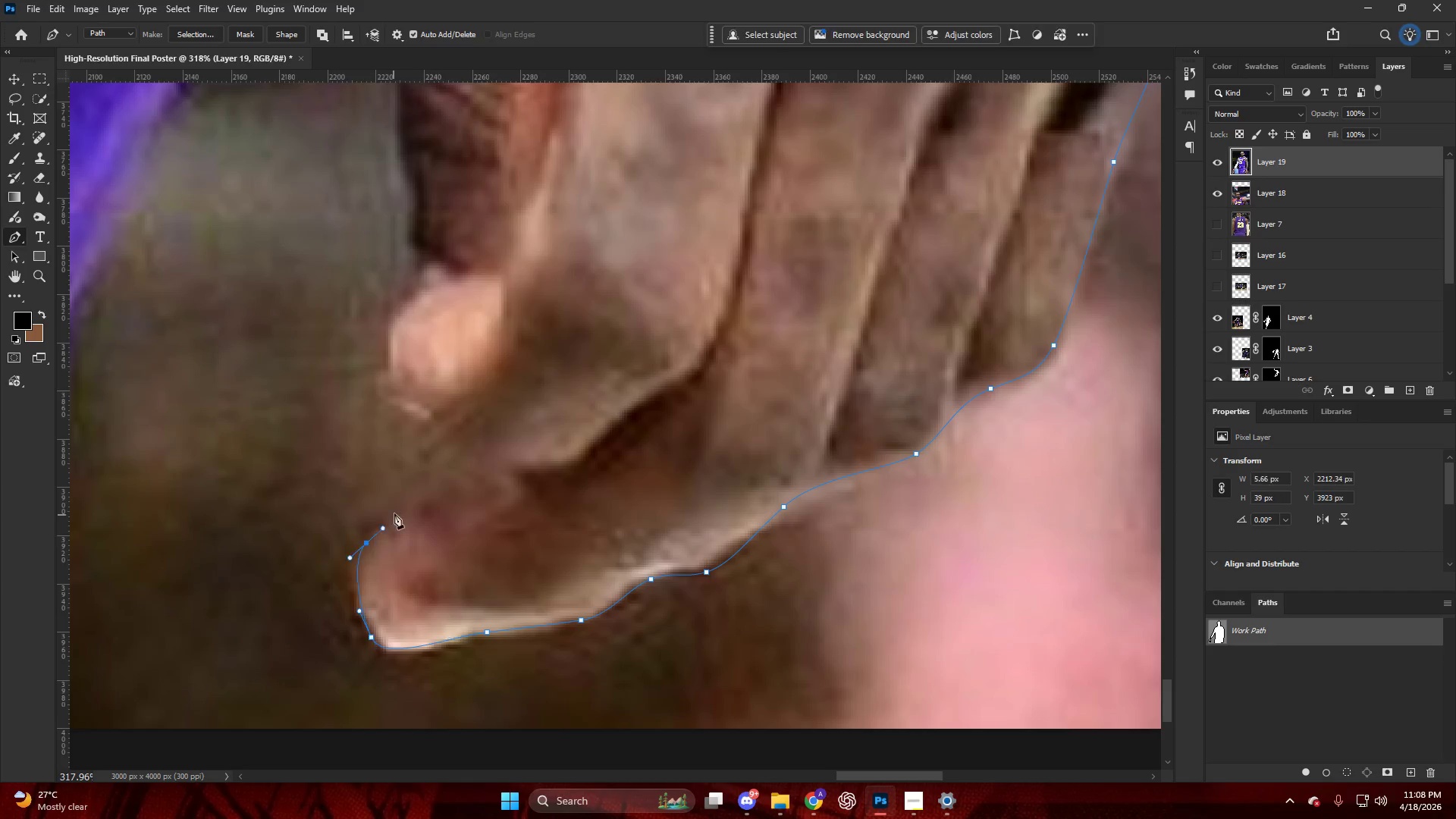 
key(Alt+AltLeft)
 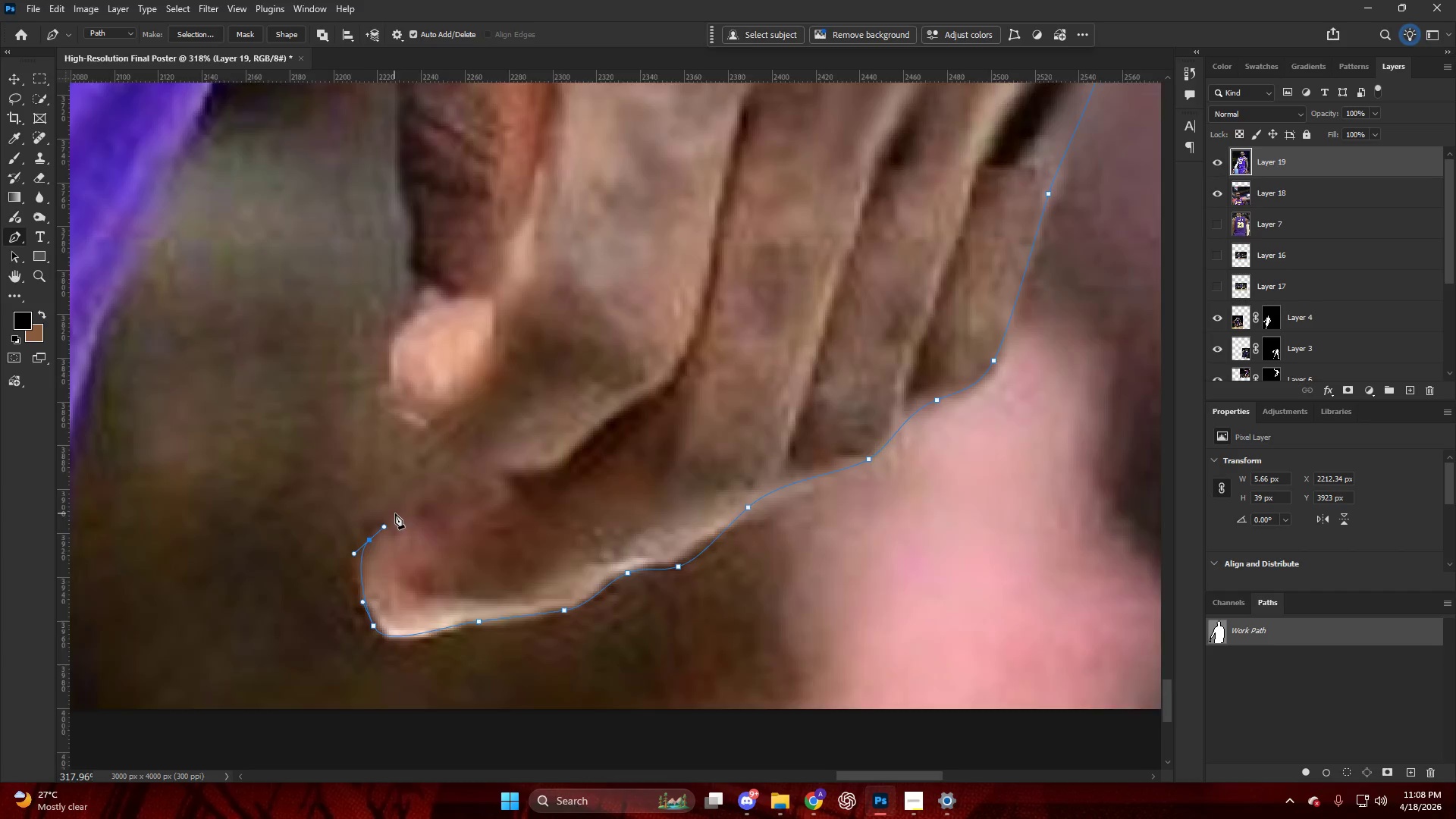 
scroll: coordinate [396, 513], scroll_direction: down, amount: 7.0
 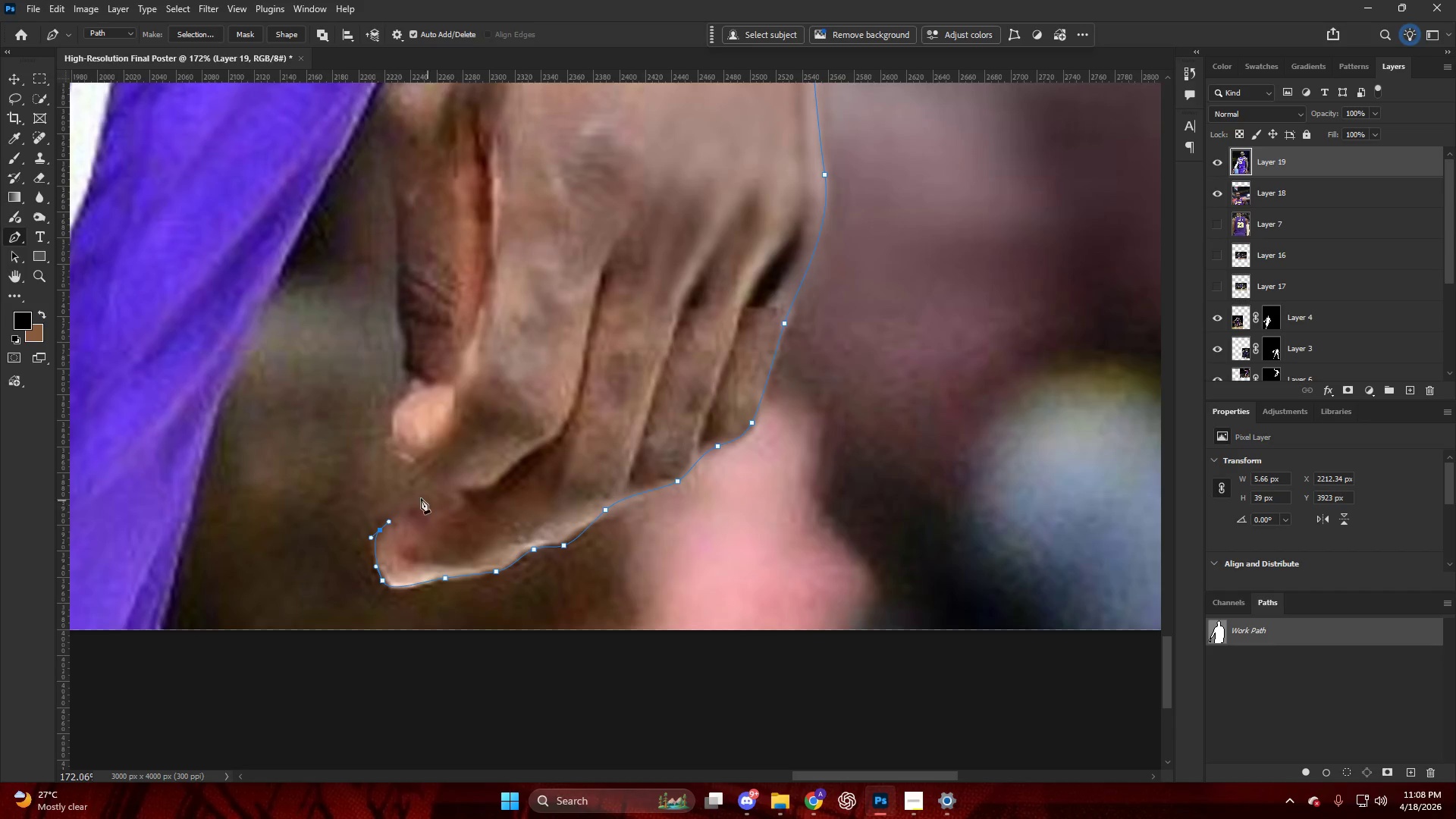 
left_click_drag(start_coordinate=[413, 497], to_coordinate=[419, 486])
 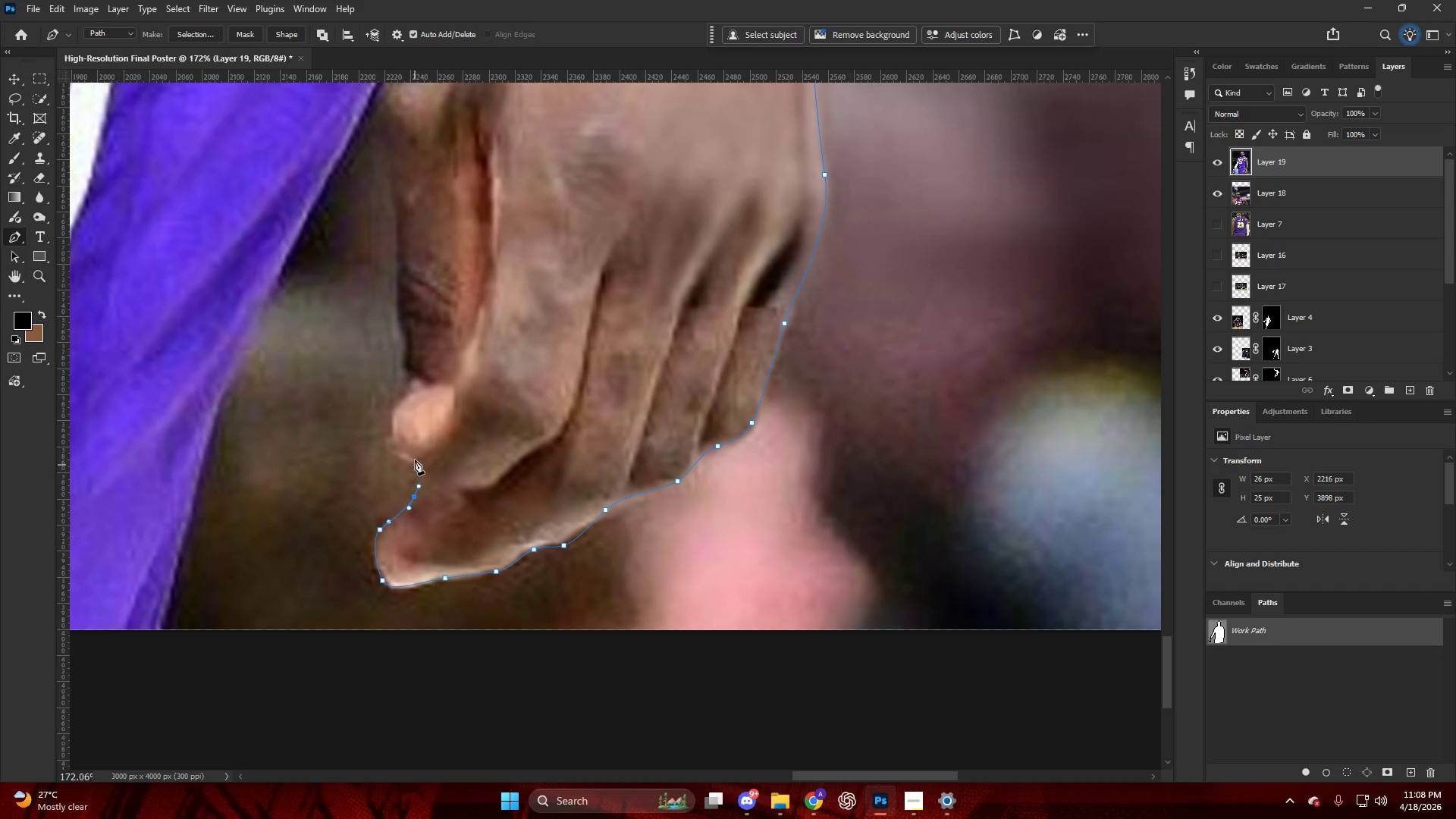 
left_click_drag(start_coordinate=[414, 457], to_coordinate=[410, 450])
 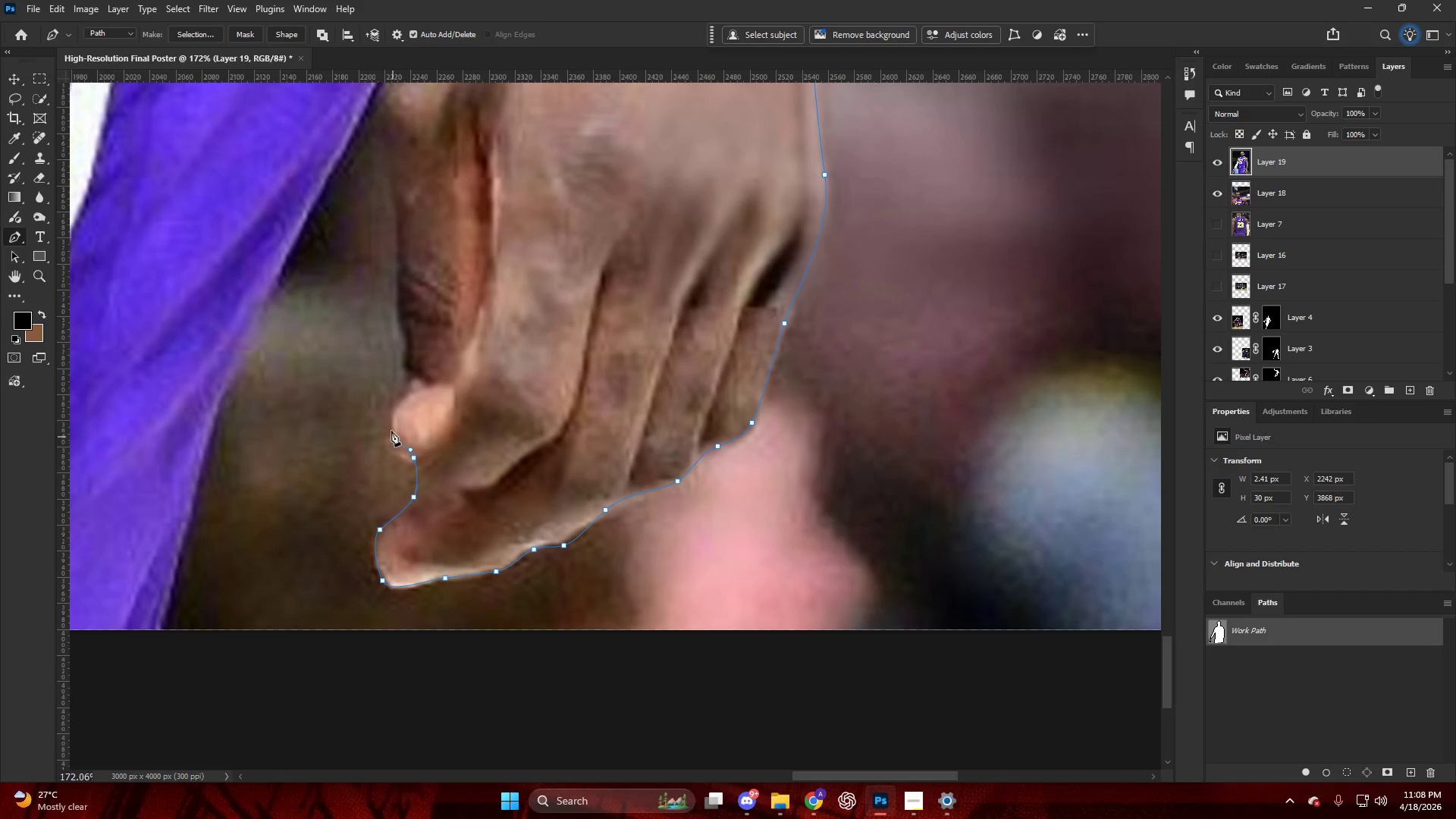 
key(Alt+AltLeft)
 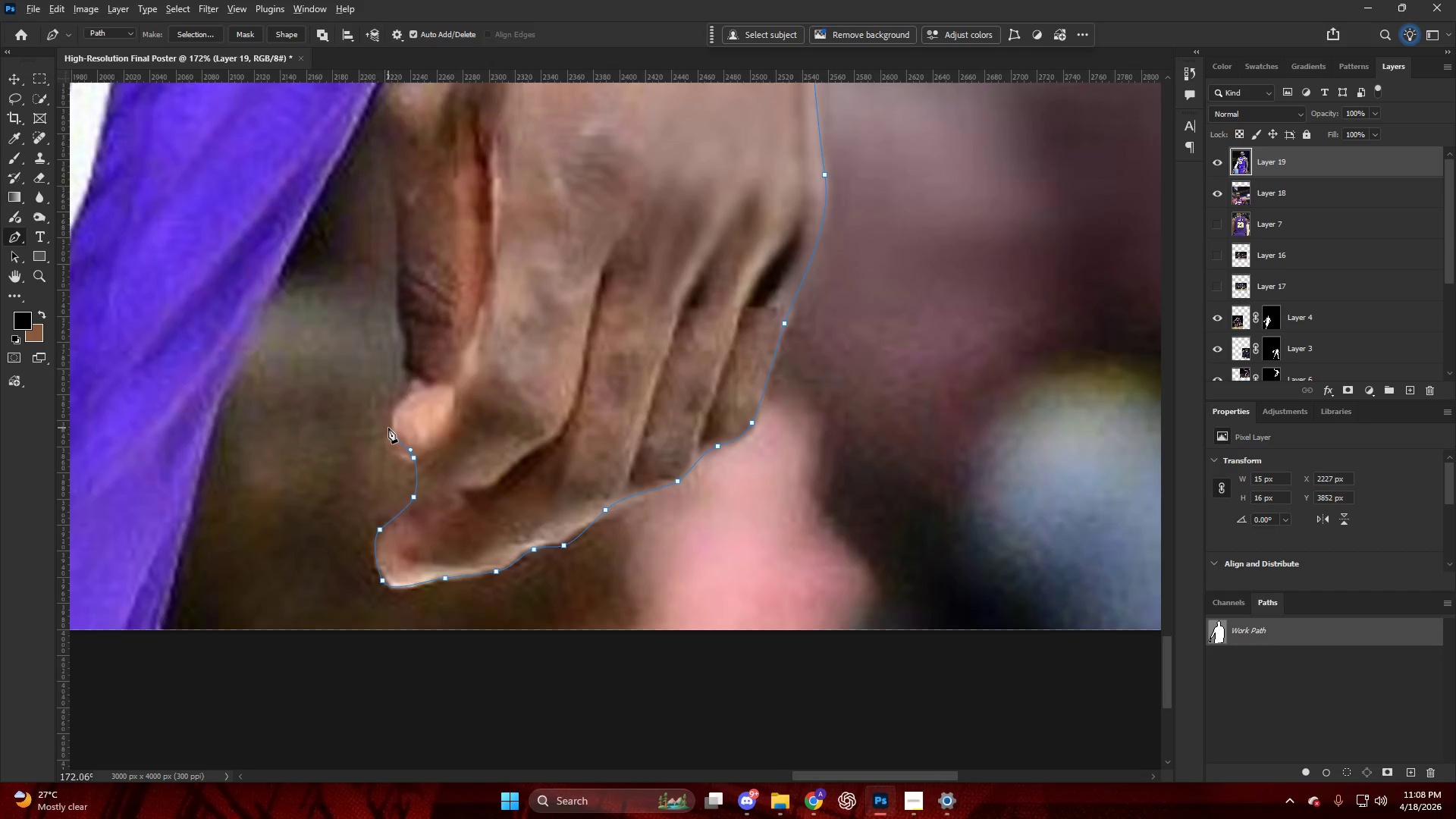 
hold_key(key=AltLeft, duration=0.31)
scroll: coordinate [388, 429], scroll_direction: up, amount: 3.0
 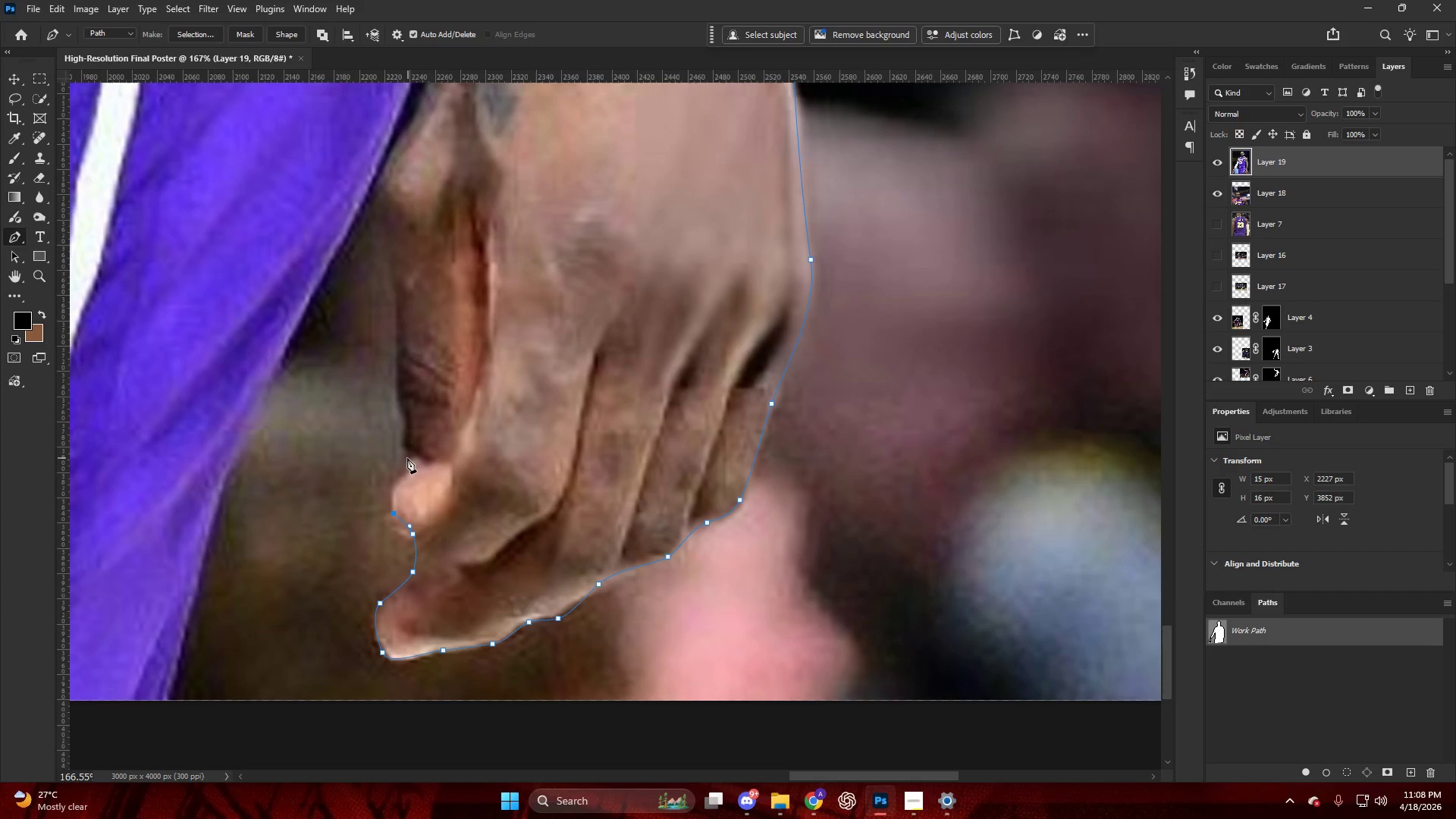 
left_click_drag(start_coordinate=[403, 456], to_coordinate=[403, 437])
 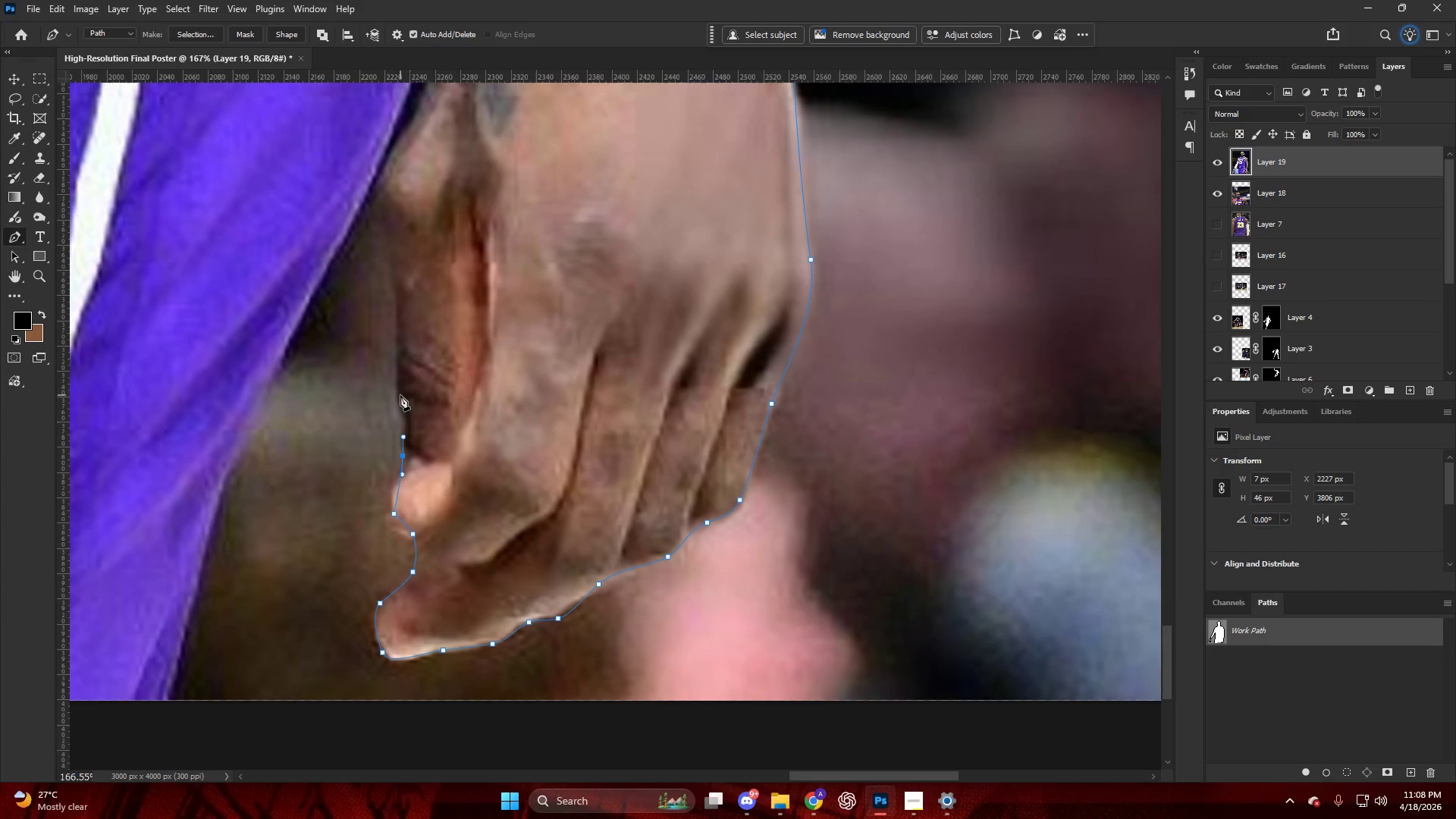 
left_click_drag(start_coordinate=[400, 394], to_coordinate=[391, 368])
 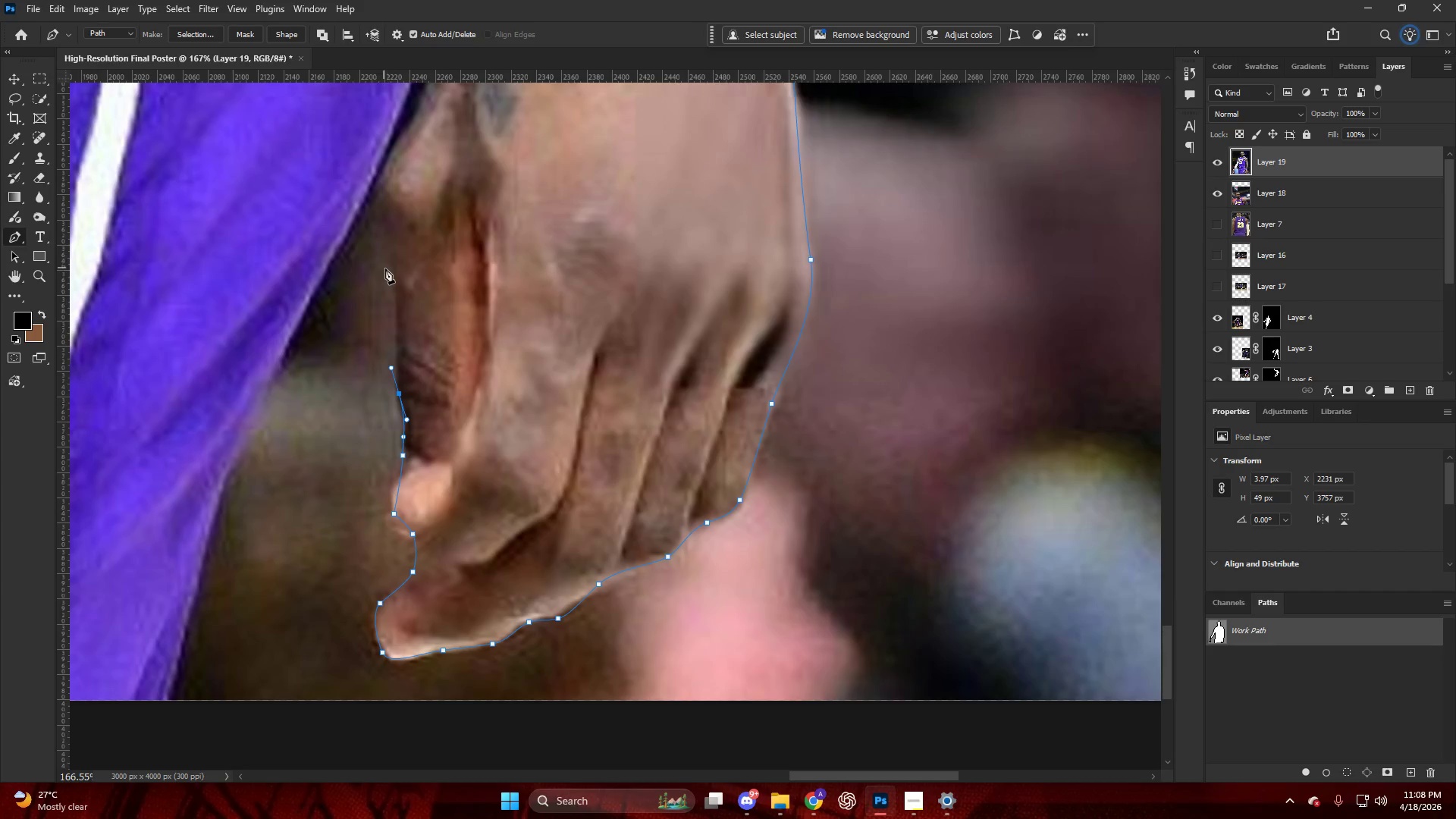 
left_click_drag(start_coordinate=[390, 262], to_coordinate=[381, 230])
 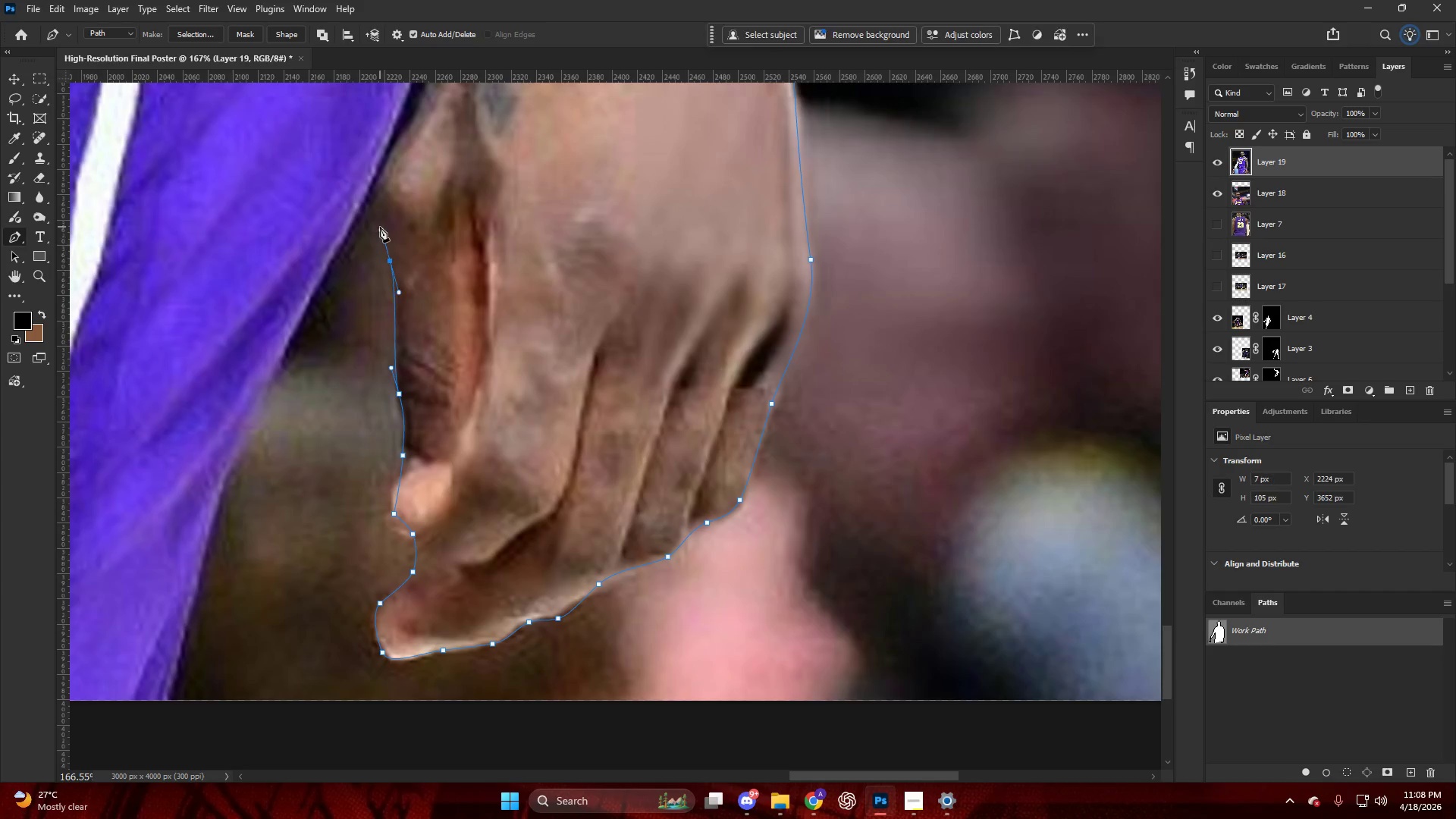 
hold_key(key=AltLeft, duration=0.91)
scroll: coordinate [368, 282], scroll_direction: down, amount: 27.0
 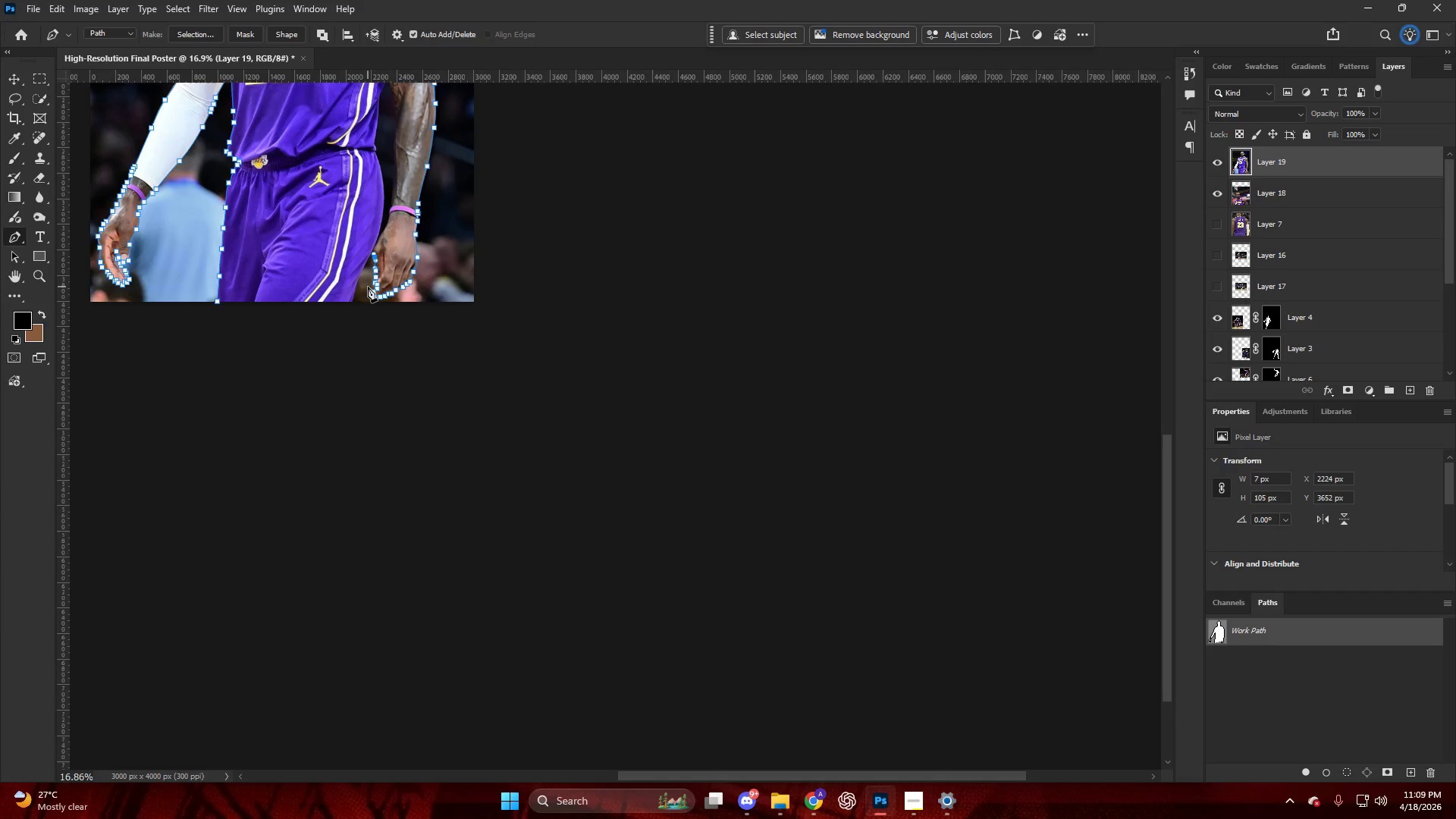 
wait(7.69)
 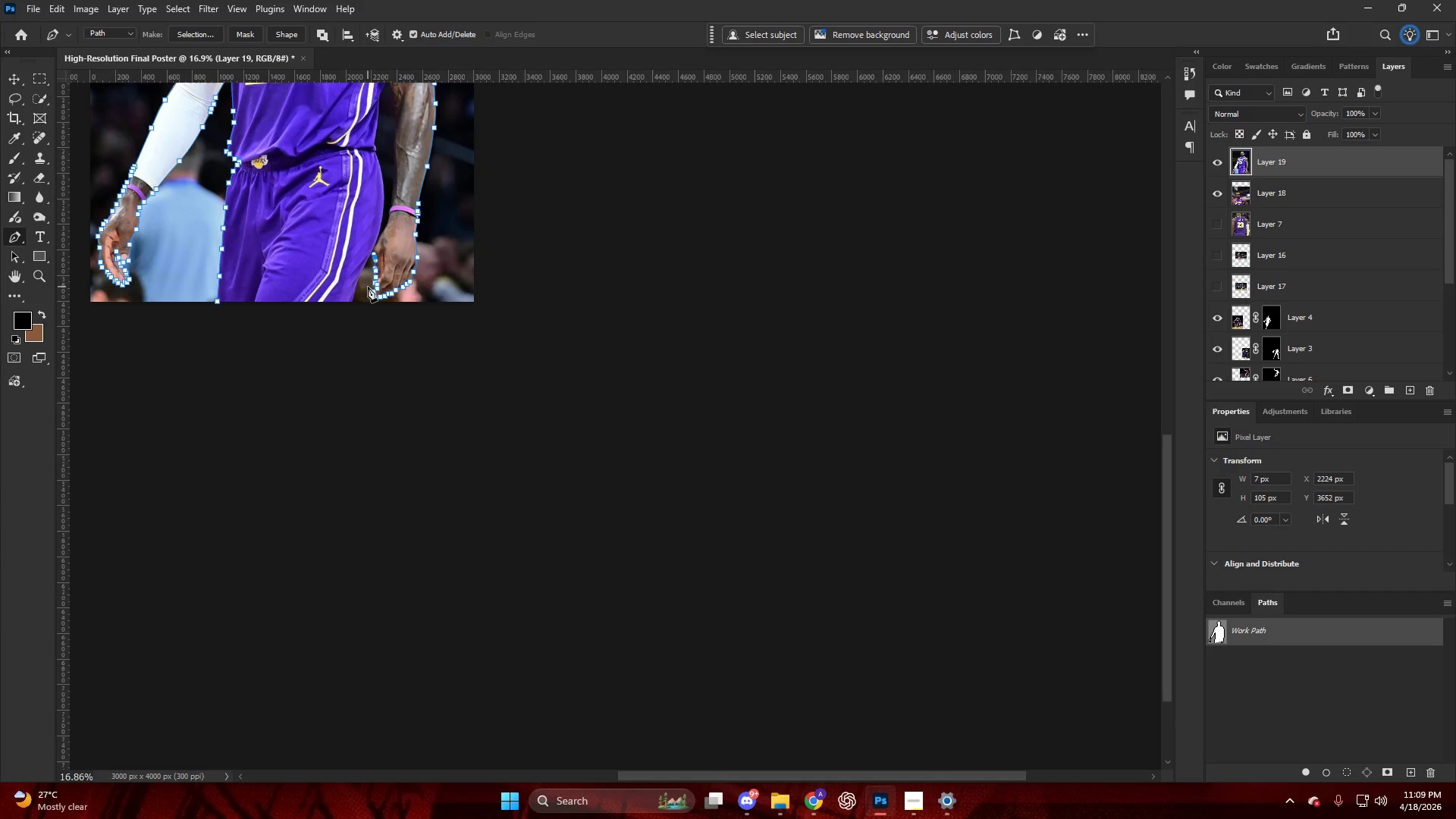 
hold_key(key=AltLeft, duration=0.41)
hold_key(key=ControlLeft, duration=0.59)
hold_key(key=AltLeft, duration=0.45)
hold_key(key=AltLeft, duration=1.19)
scroll: coordinate [569, 418], scroll_direction: up, amount: 50.0
 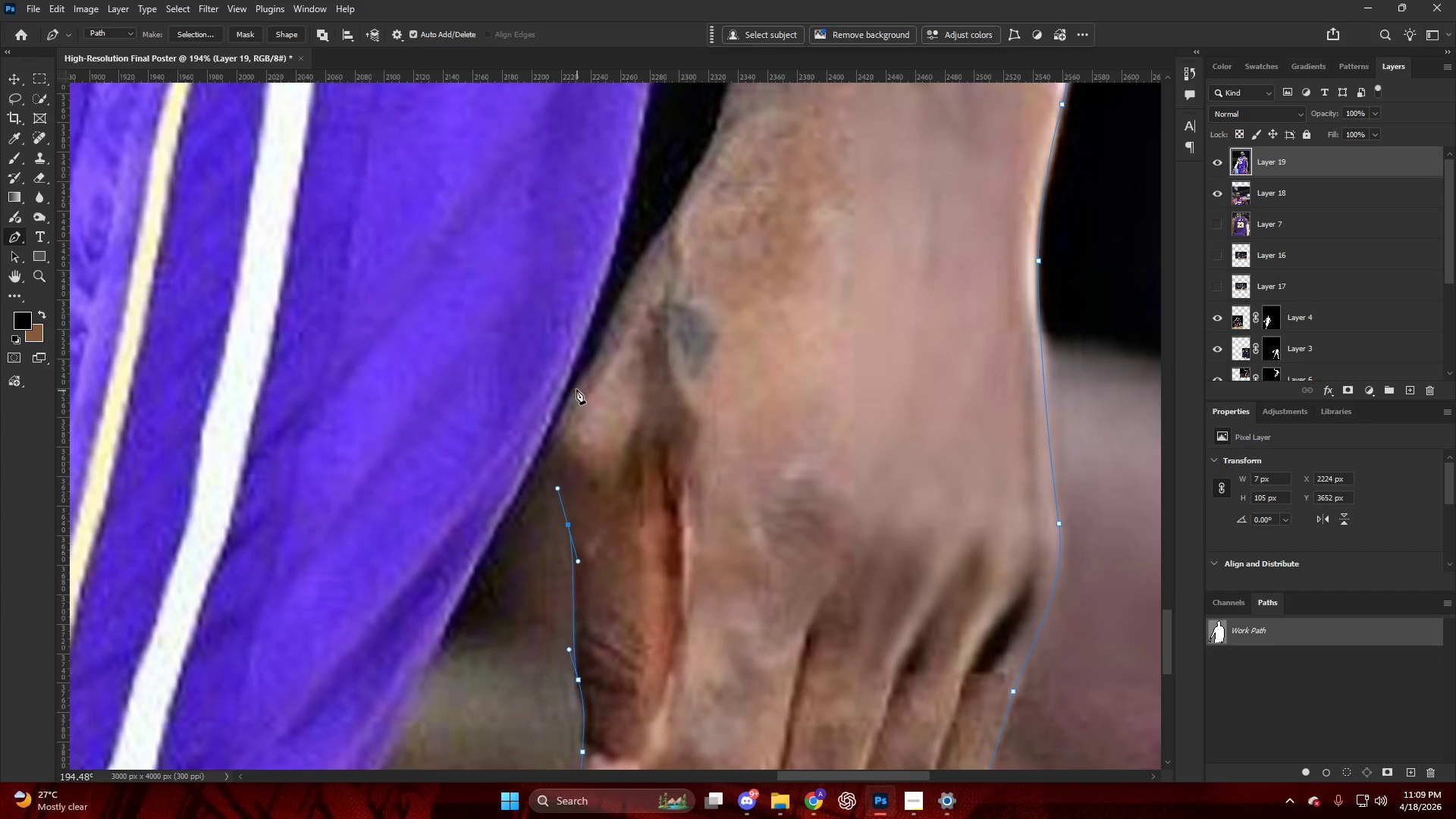 
left_click_drag(start_coordinate=[576, 382], to_coordinate=[598, 343])
 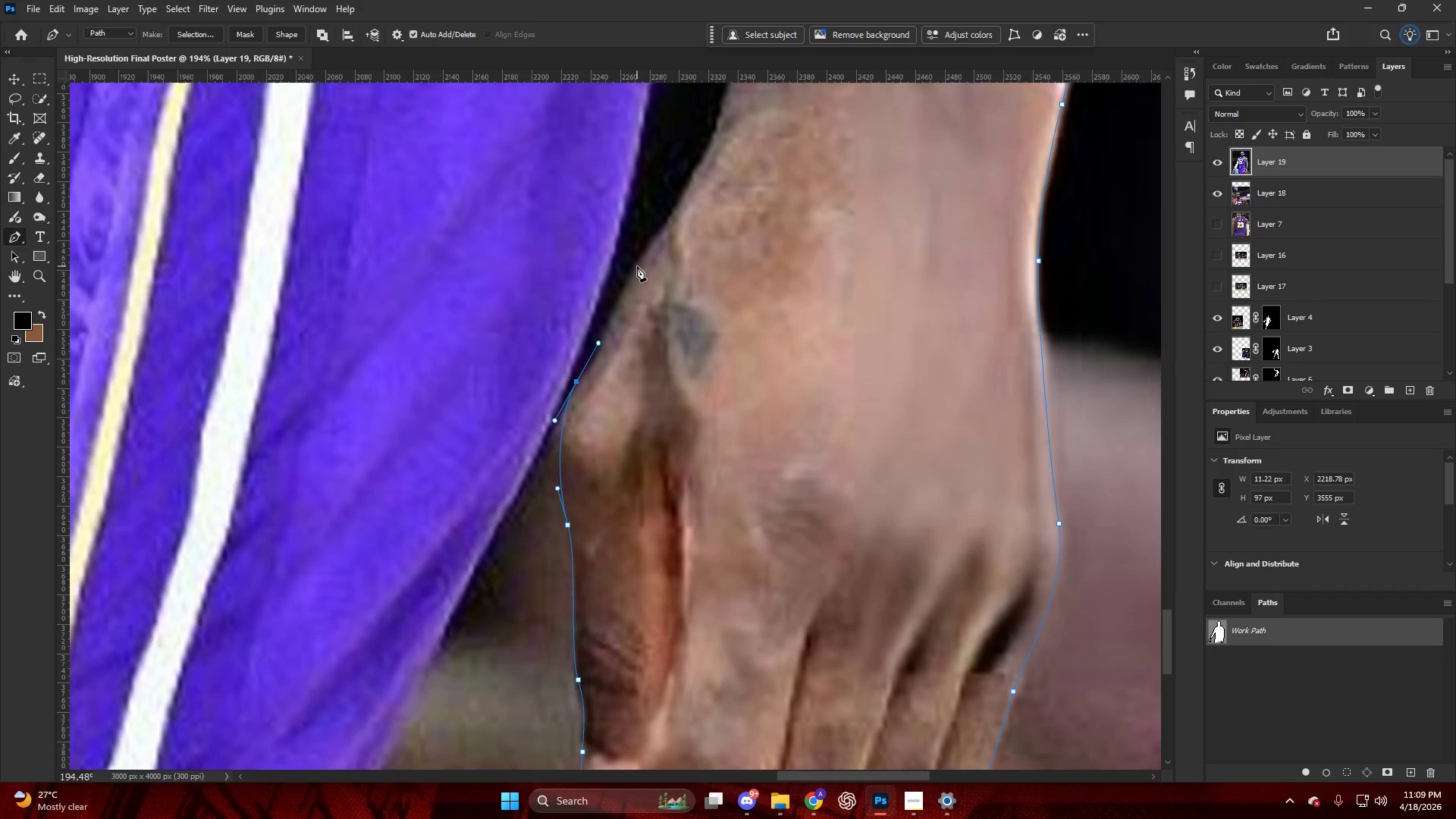 
left_click_drag(start_coordinate=[640, 262], to_coordinate=[656, 240])
 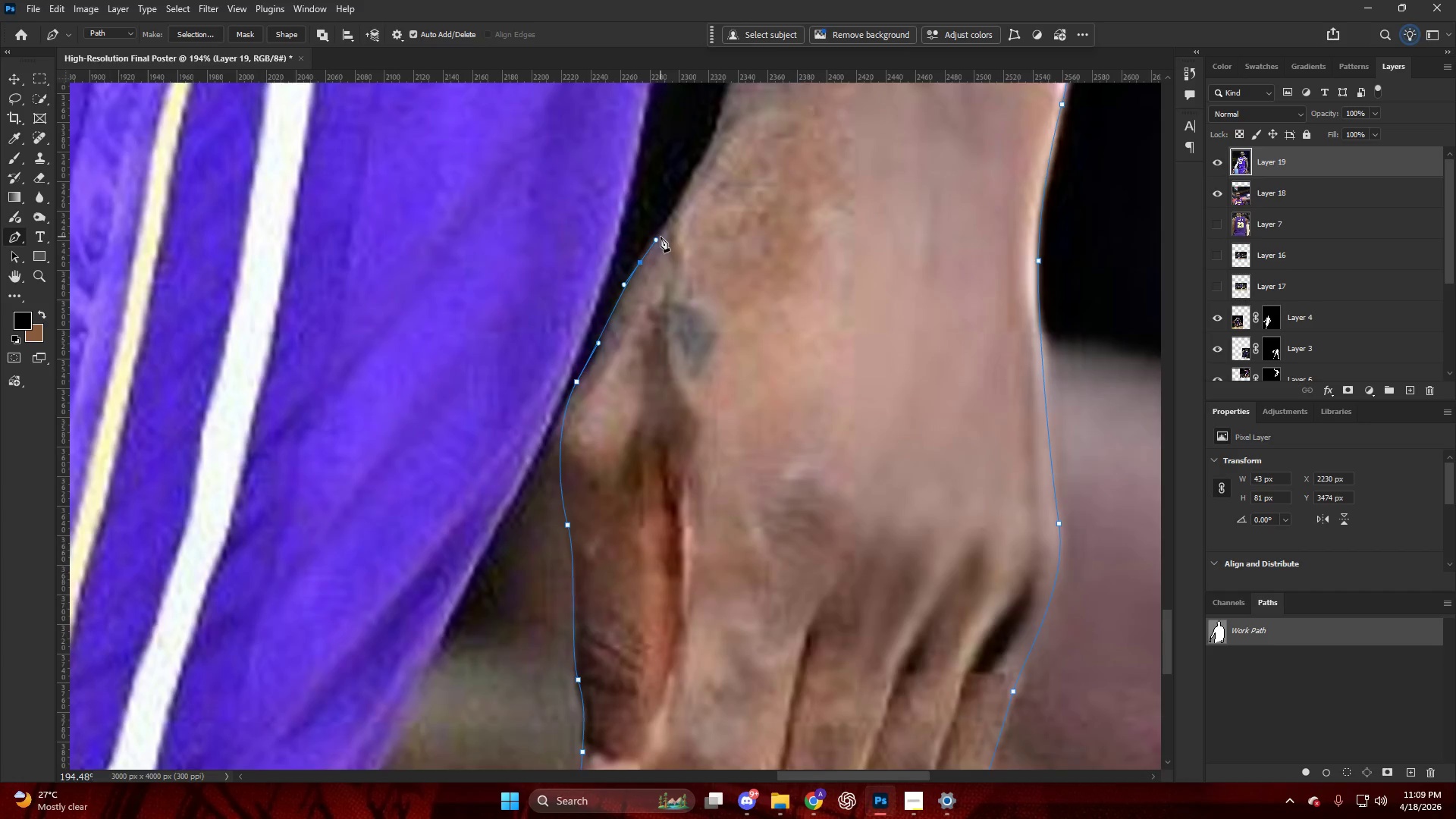 
key(Alt+AltLeft)
 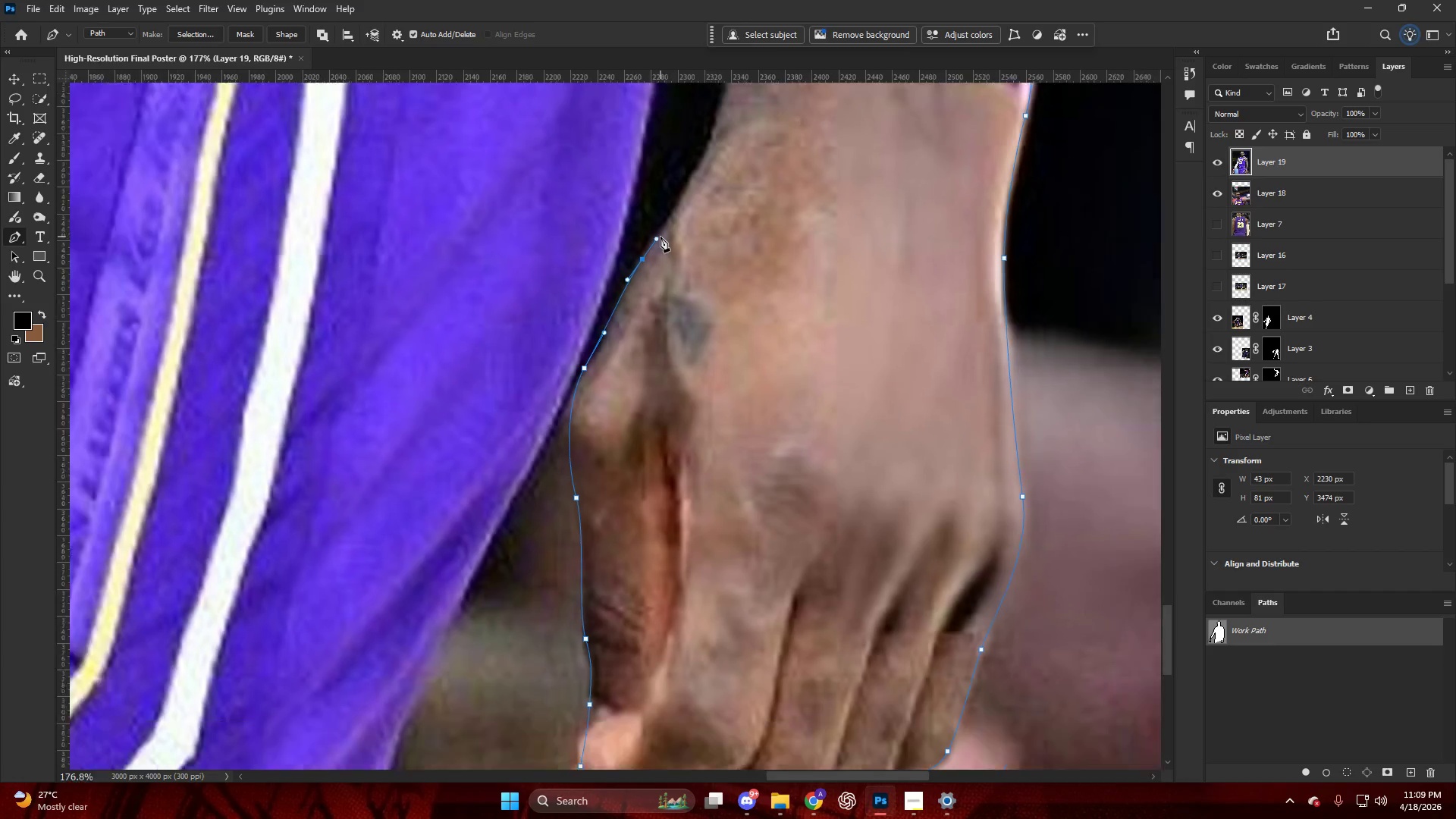 
hold_key(key=AltLeft, duration=0.47)
scroll: coordinate [670, 324], scroll_direction: up, amount: 12.0
 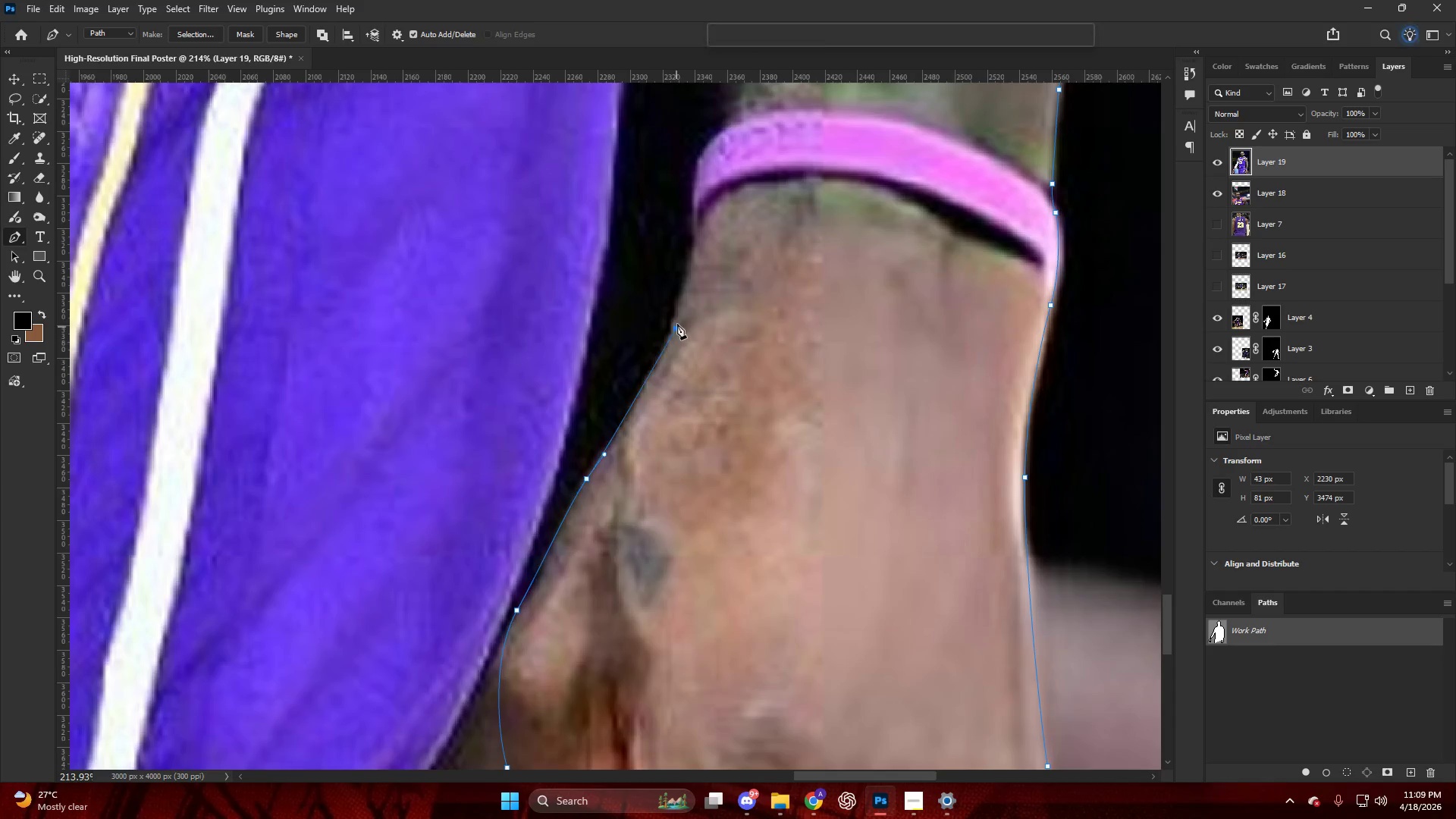 
left_click_drag(start_coordinate=[676, 328], to_coordinate=[690, 280])
 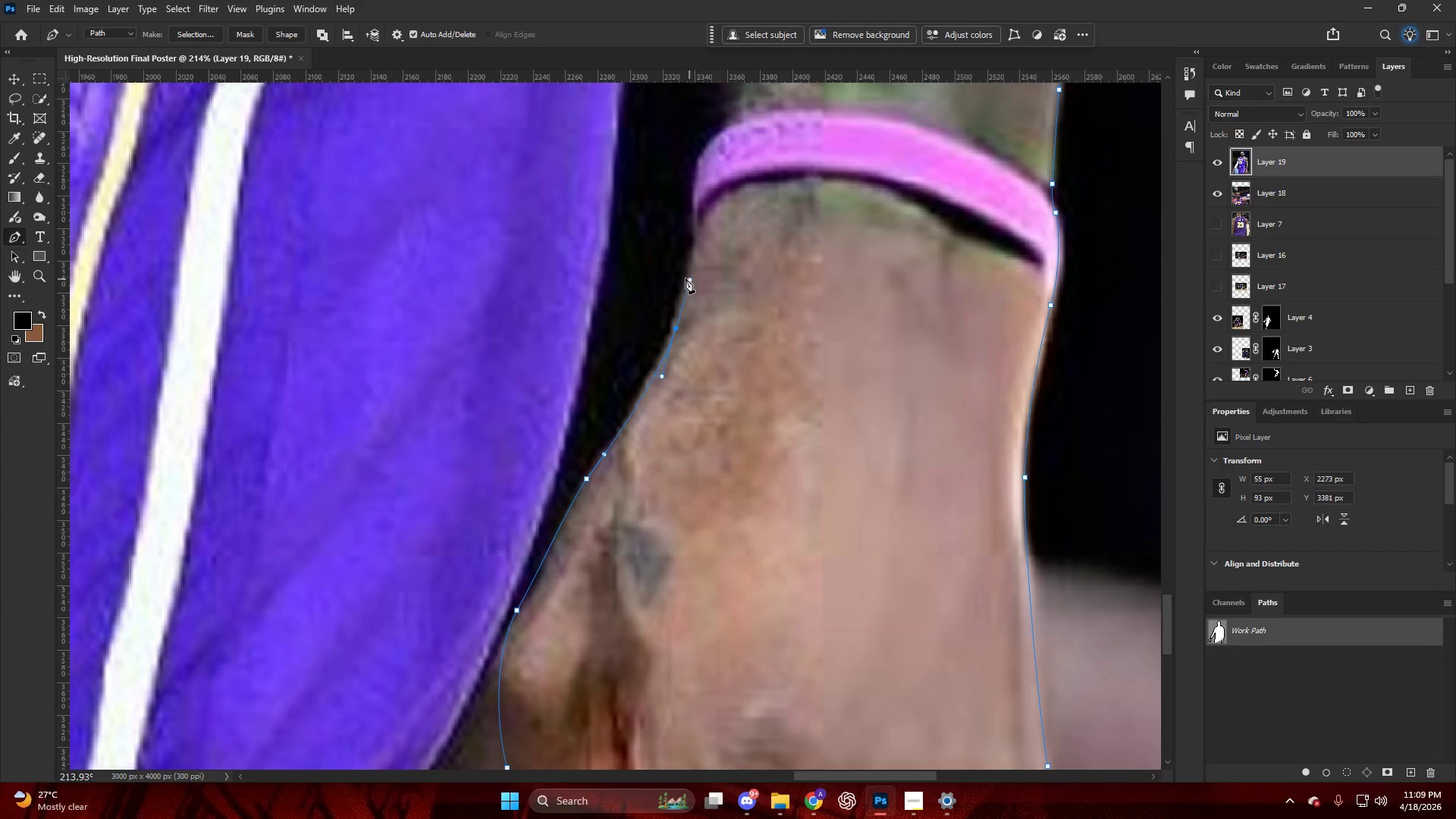 
key(Alt+AltLeft)
 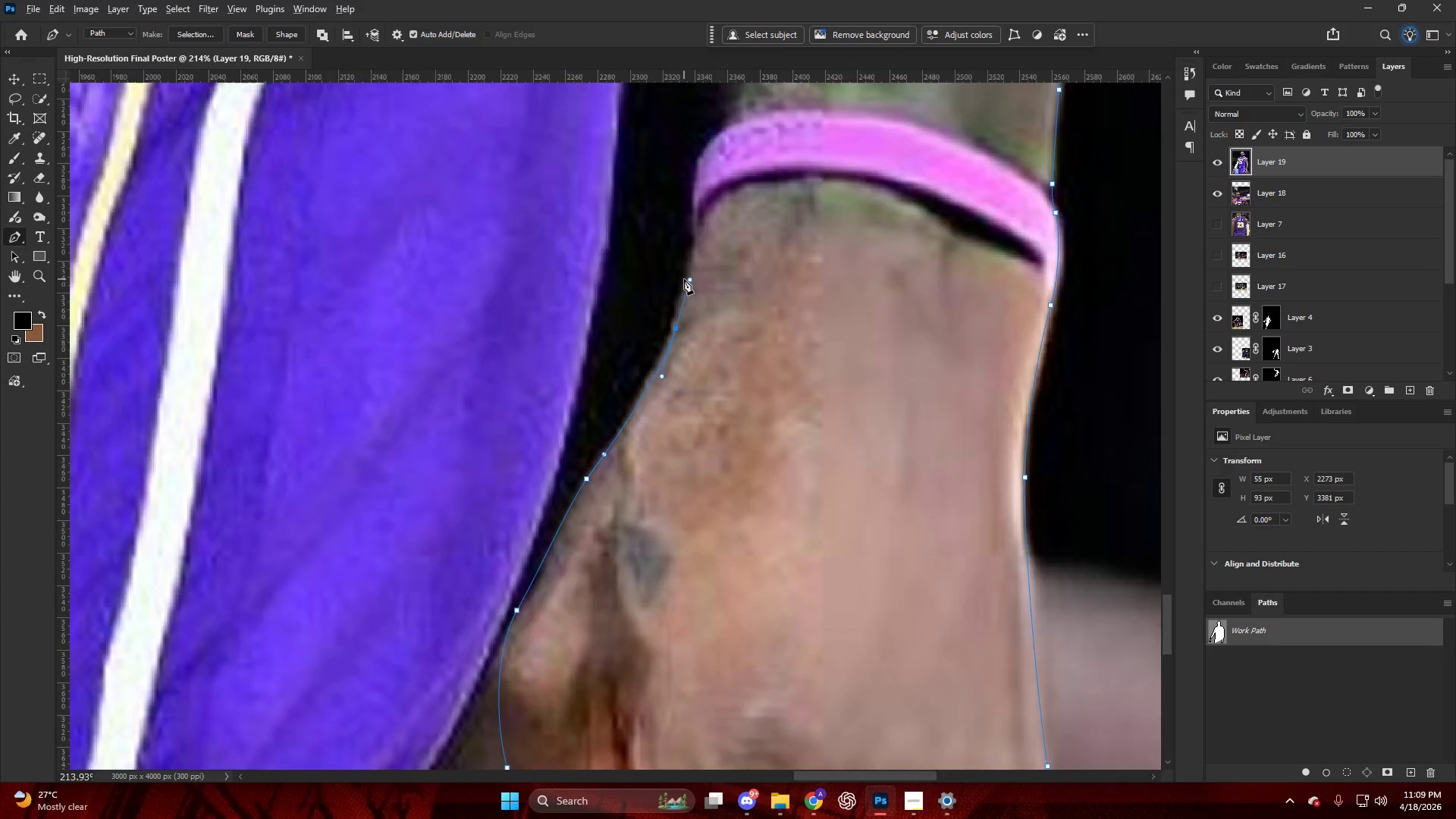 
hold_key(key=AltLeft, duration=0.34)
scroll: coordinate [685, 279], scroll_direction: up, amount: 7.0
 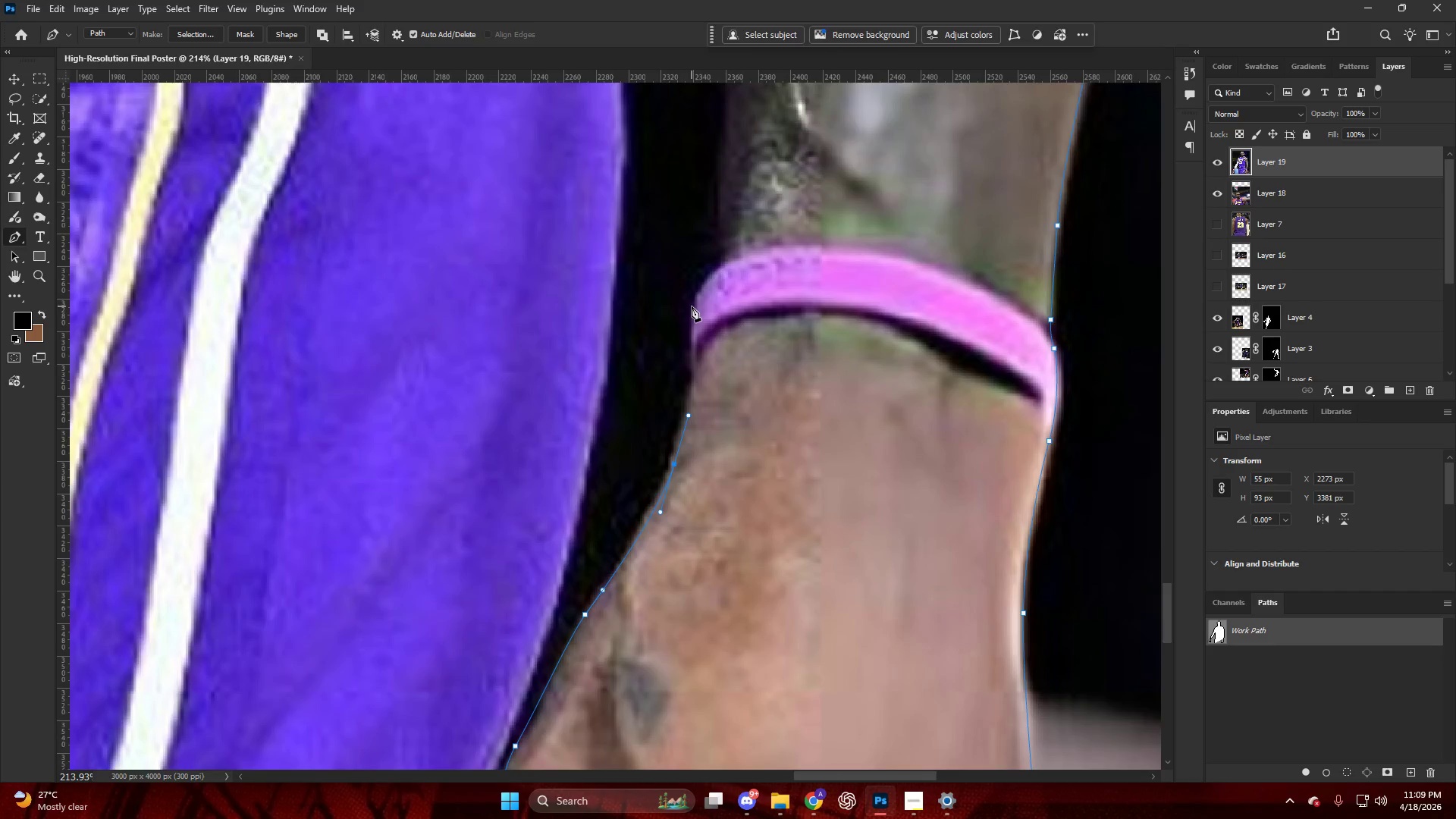 
left_click_drag(start_coordinate=[692, 306], to_coordinate=[695, 286])
 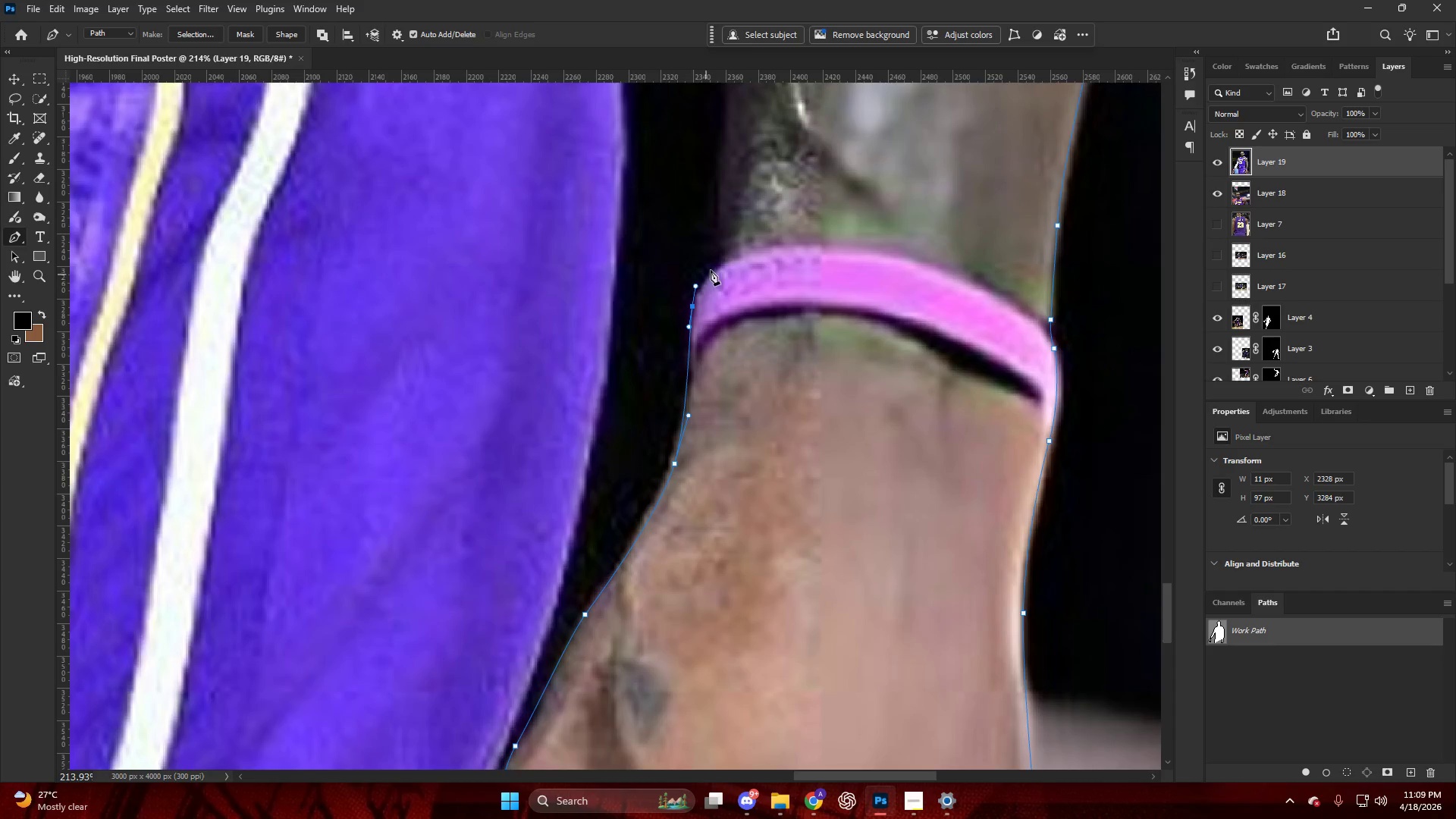 
left_click_drag(start_coordinate=[714, 264], to_coordinate=[718, 249])
 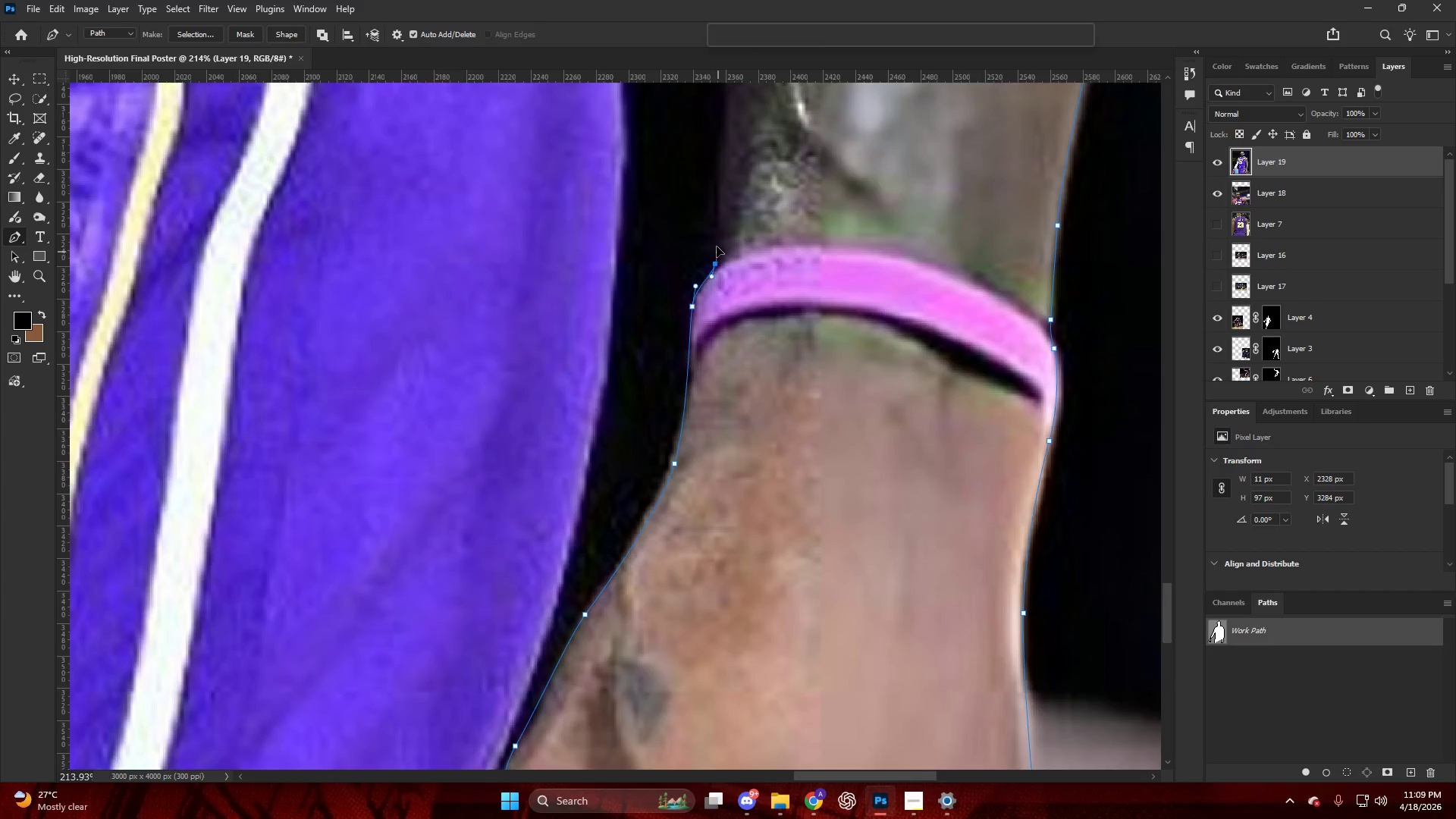 
key(Alt+AltLeft)
 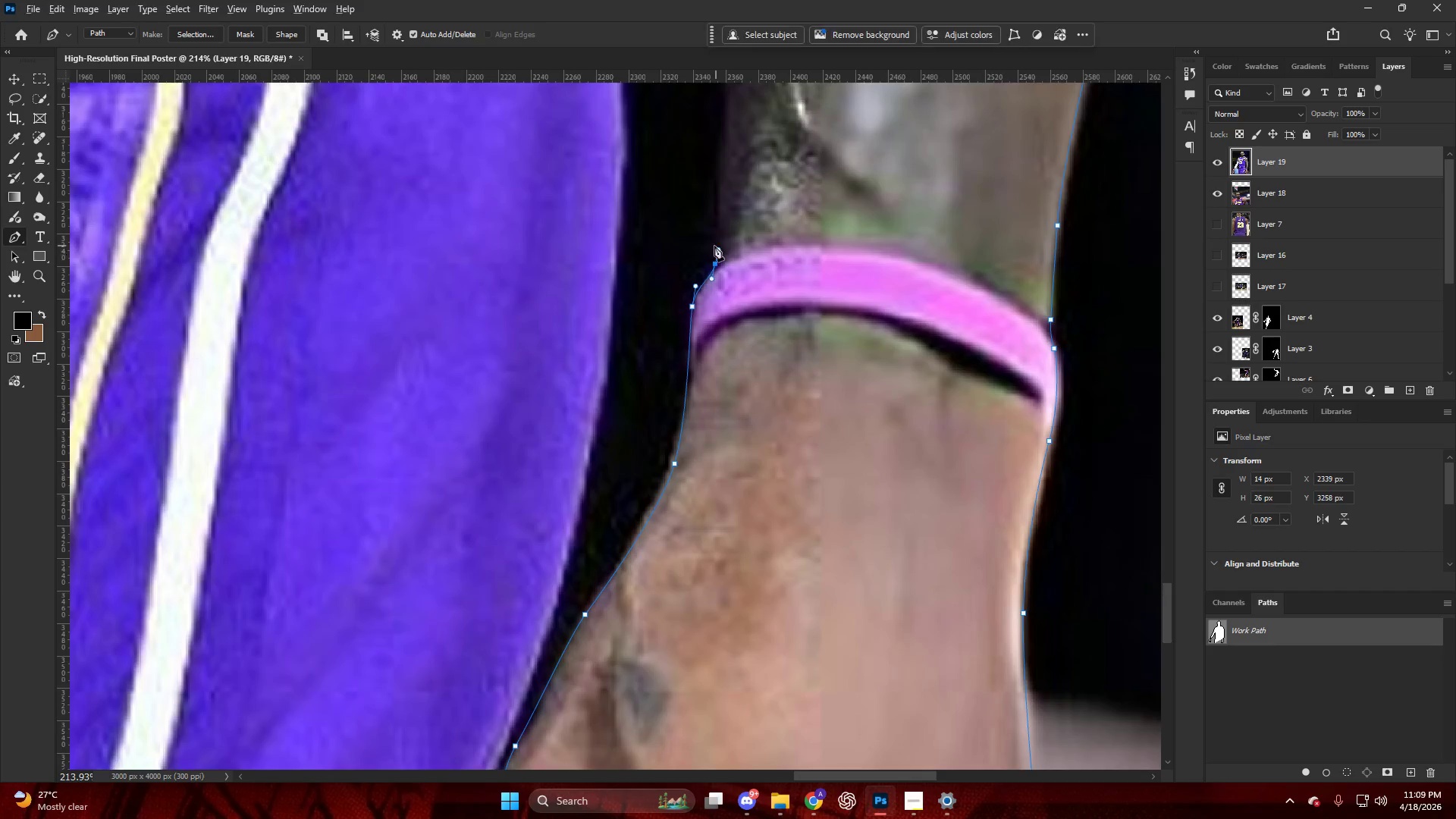 
hold_key(key=AltLeft, duration=0.36)
scroll: coordinate [717, 272], scroll_direction: up, amount: 9.0
 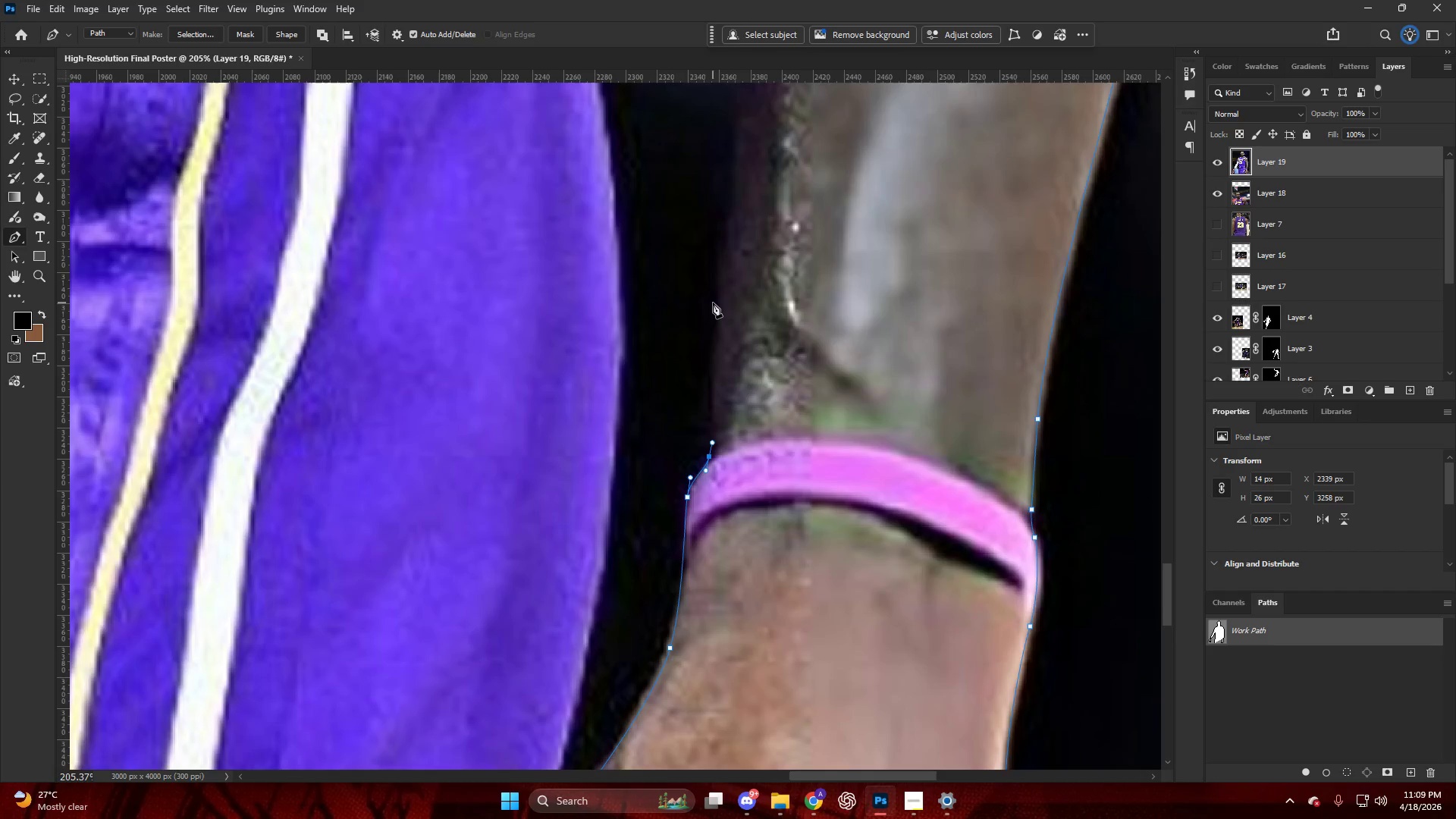 
left_click_drag(start_coordinate=[717, 302], to_coordinate=[720, 237])
 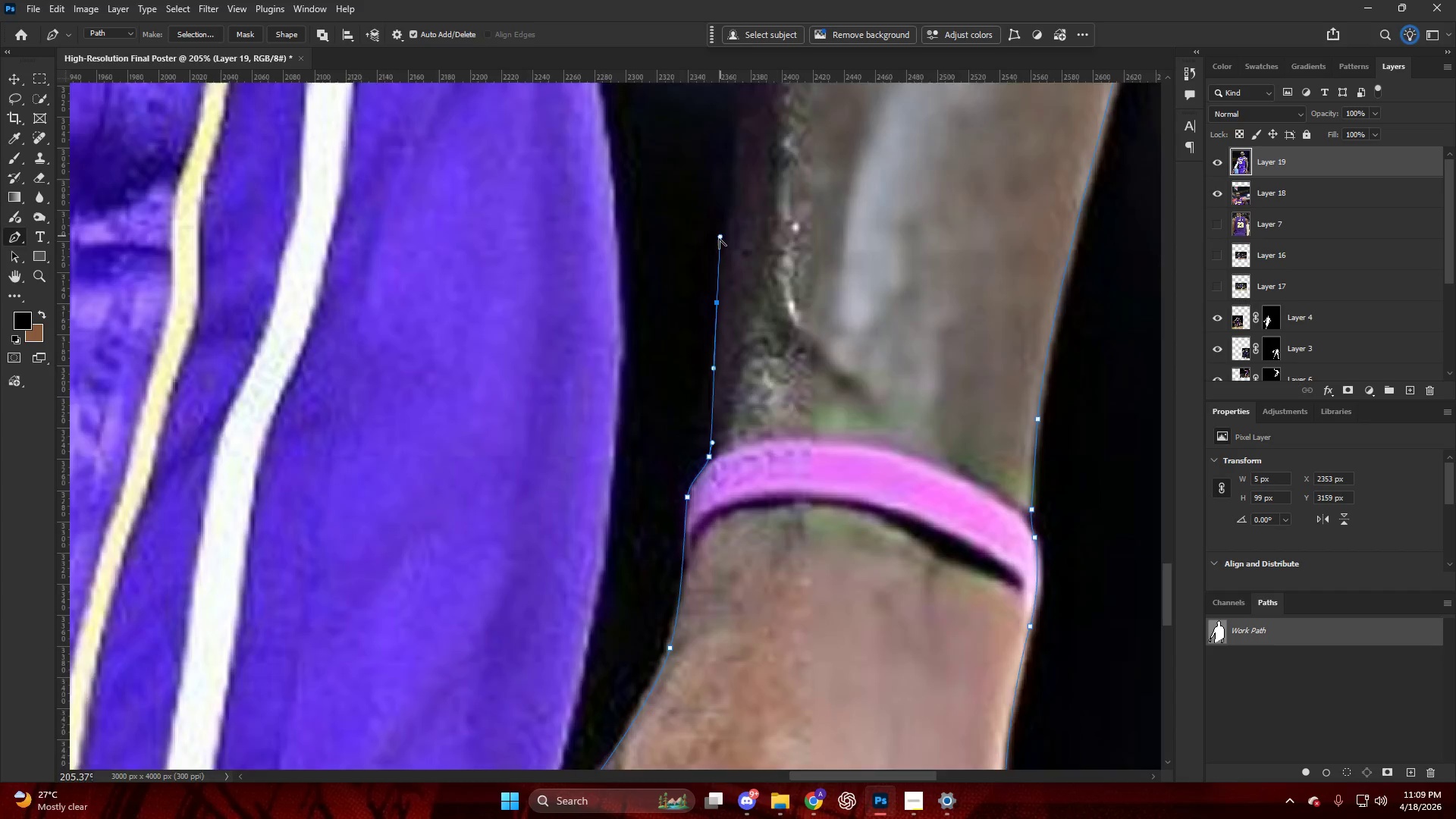 
hold_key(key=AltLeft, duration=0.39)
hold_key(key=AltLeft, duration=0.5)
scroll: coordinate [712, 331], scroll_direction: up, amount: 10.0
 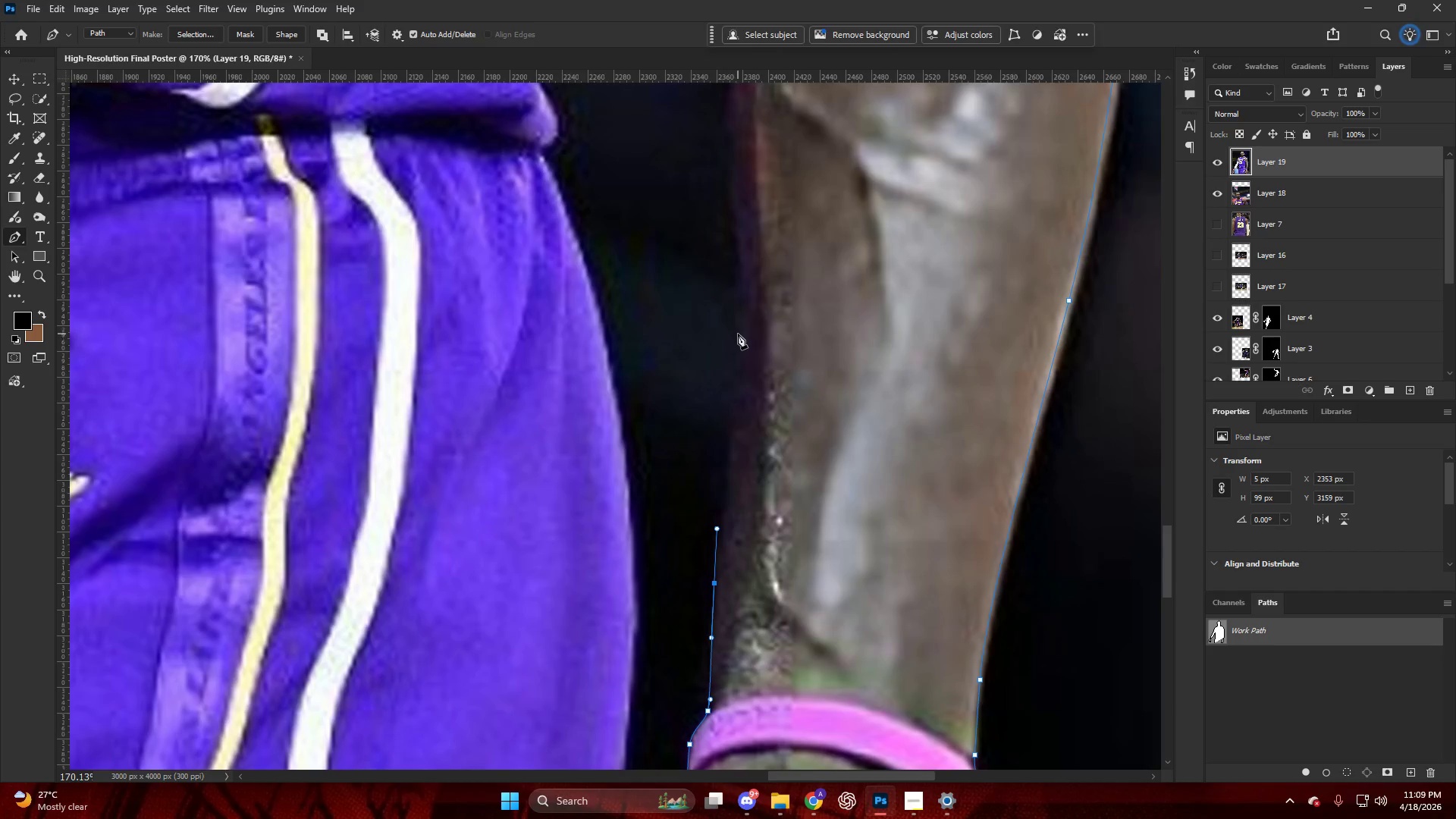 
left_click_drag(start_coordinate=[738, 332], to_coordinate=[757, 241])
 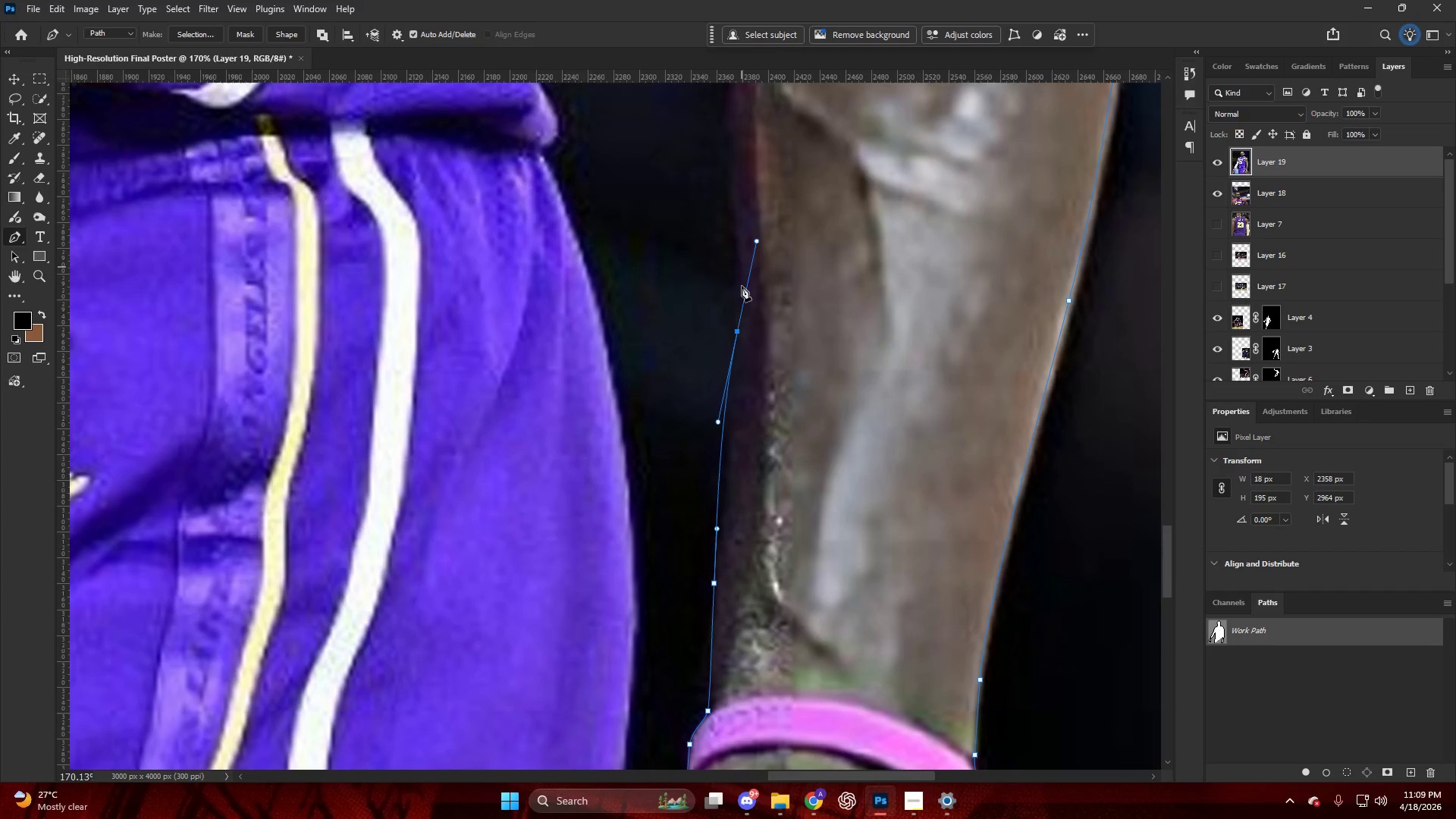 
key(Control+ControlLeft)
 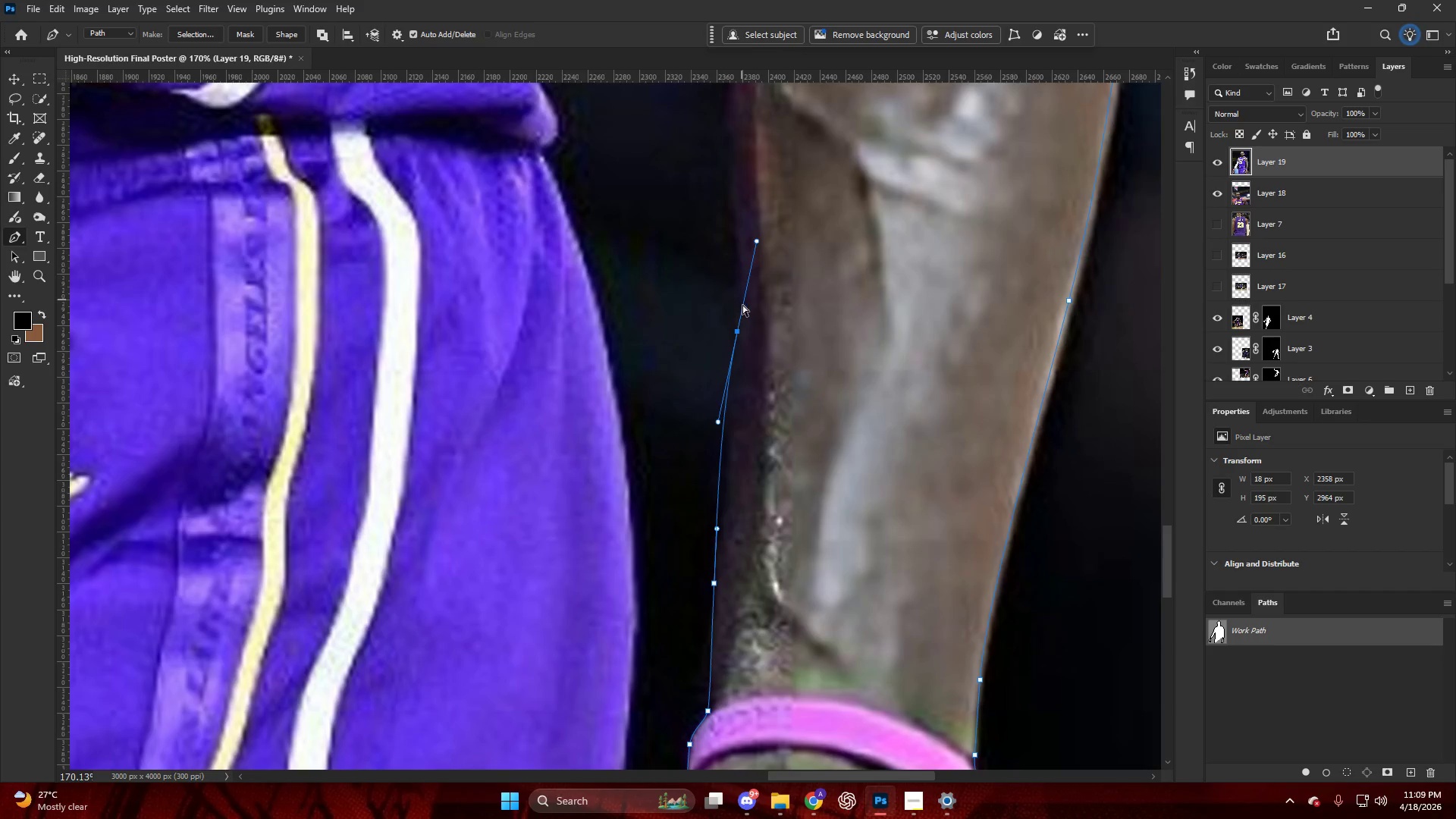 
key(Control+Z)
 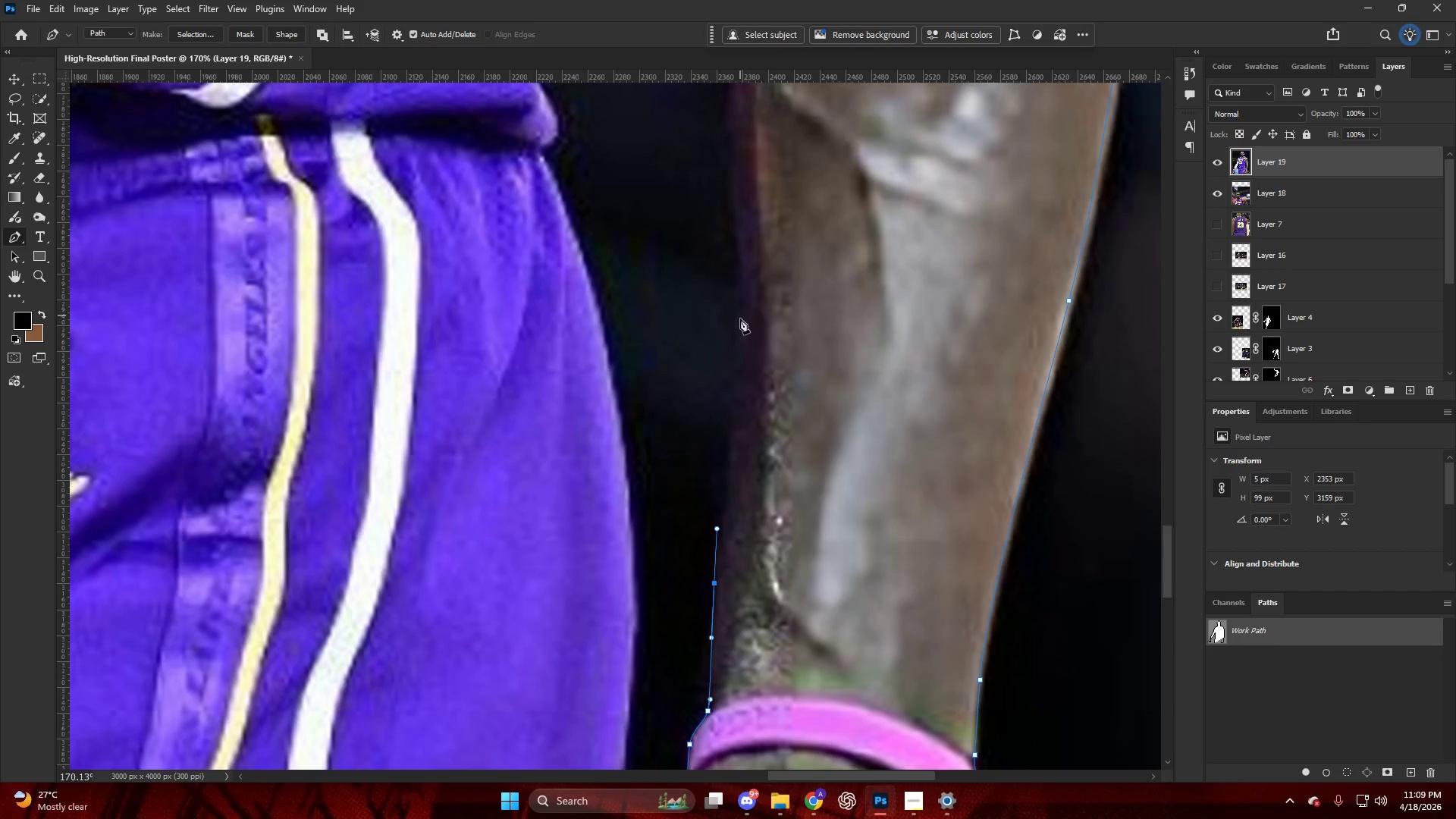 
left_click_drag(start_coordinate=[740, 318], to_coordinate=[738, 242])
 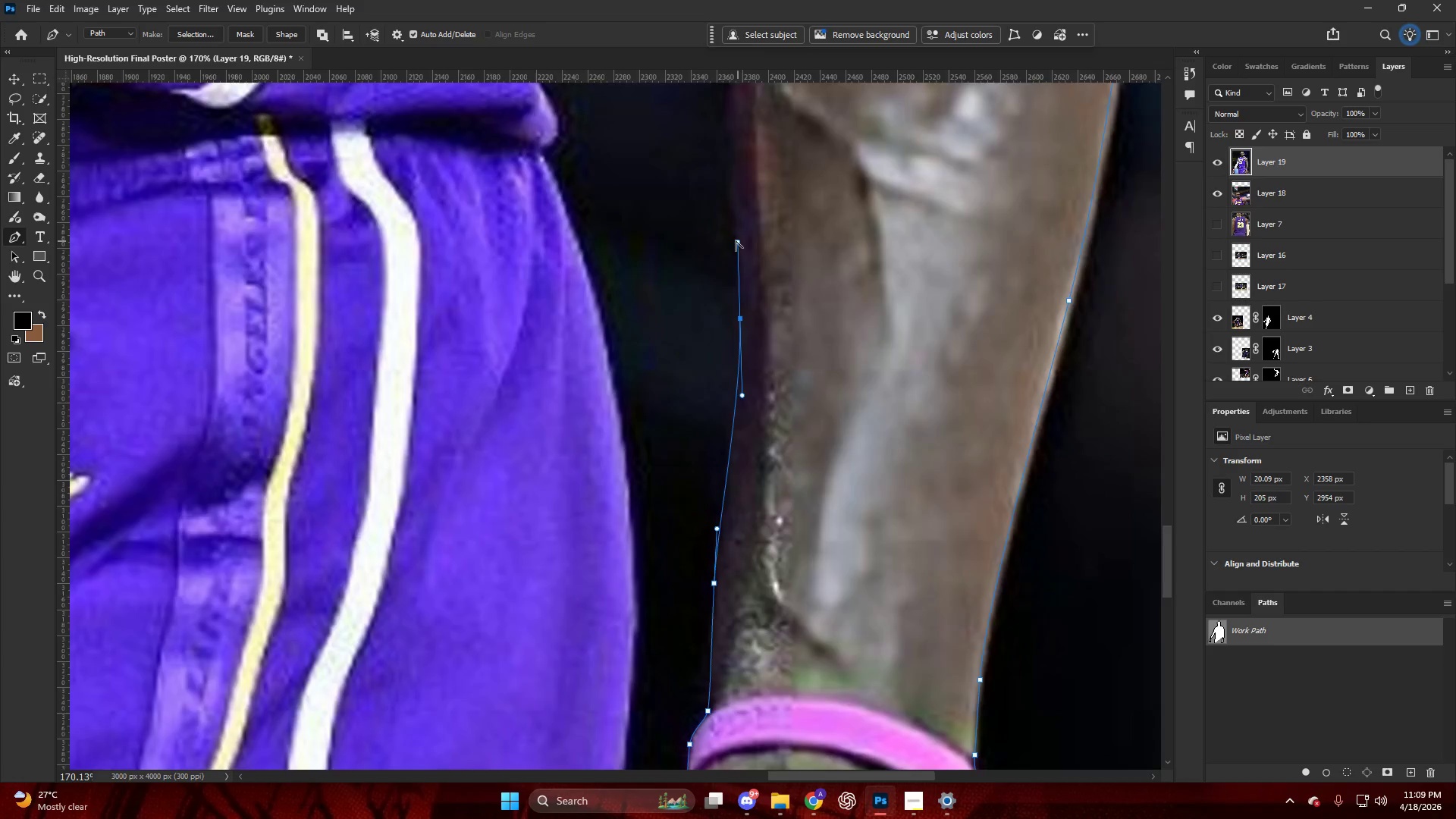 
key(Alt+AltLeft)
 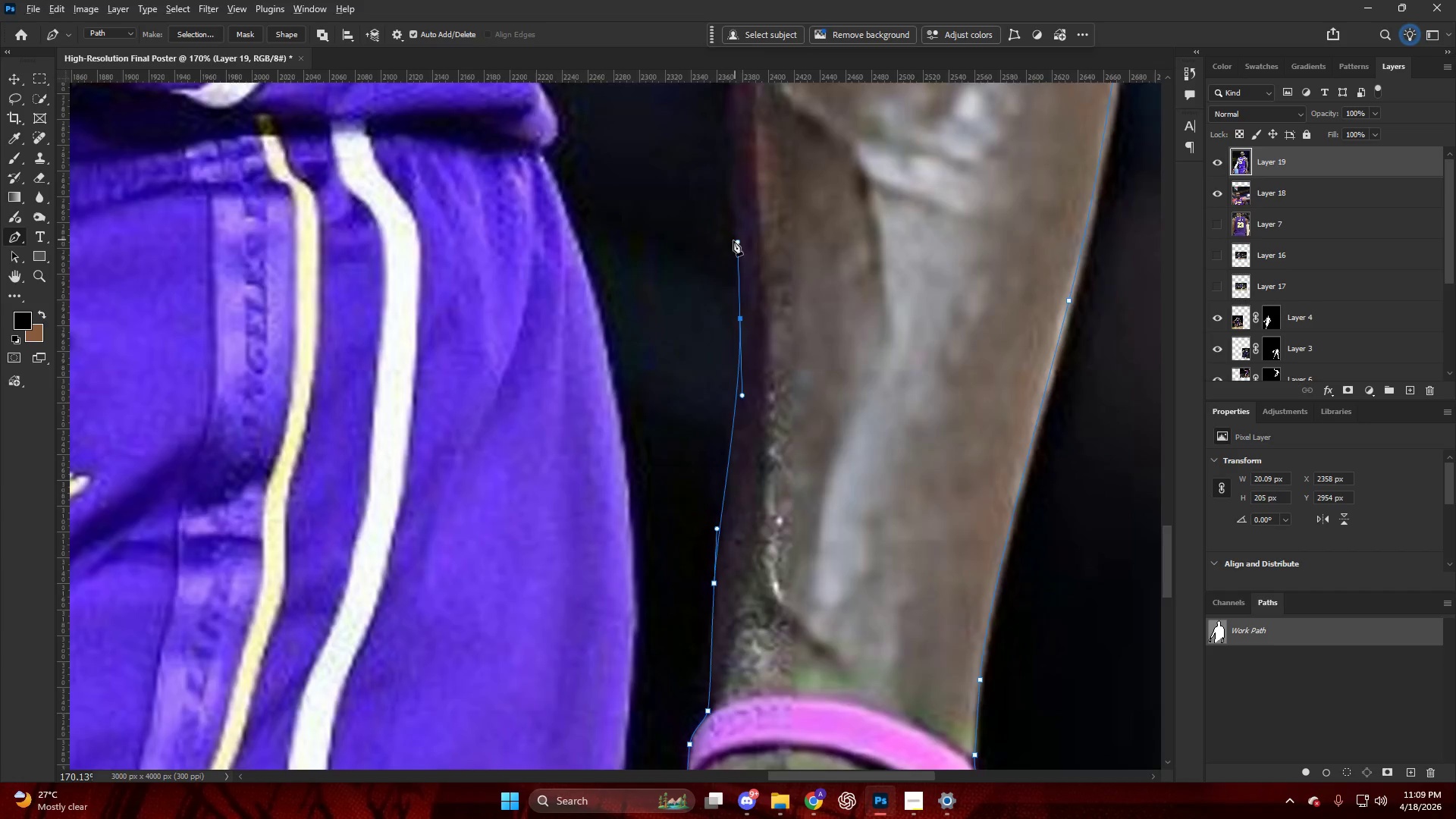 
hold_key(key=AltLeft, duration=0.34)
 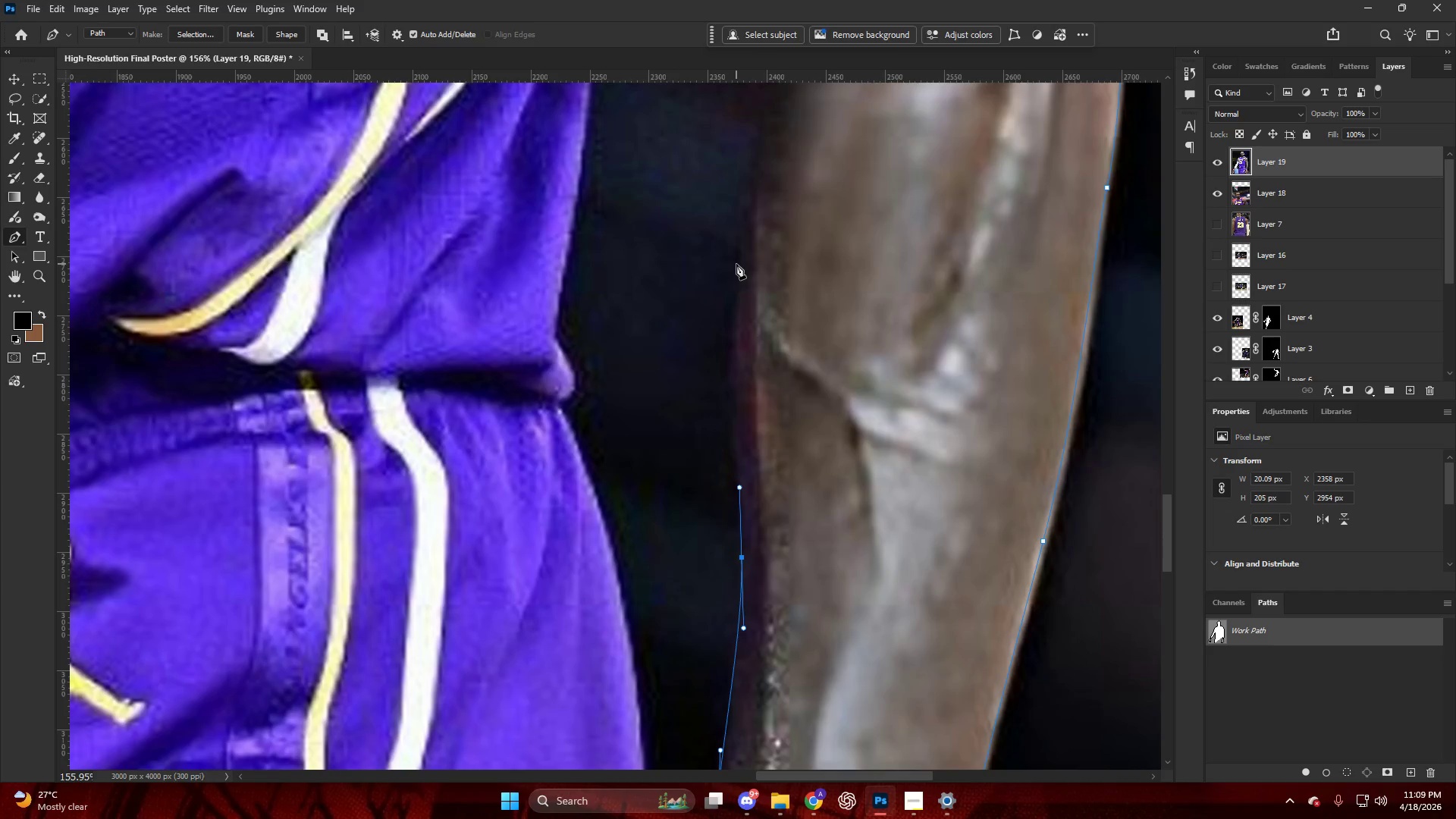 
left_click_drag(start_coordinate=[736, 263], to_coordinate=[750, 172])
 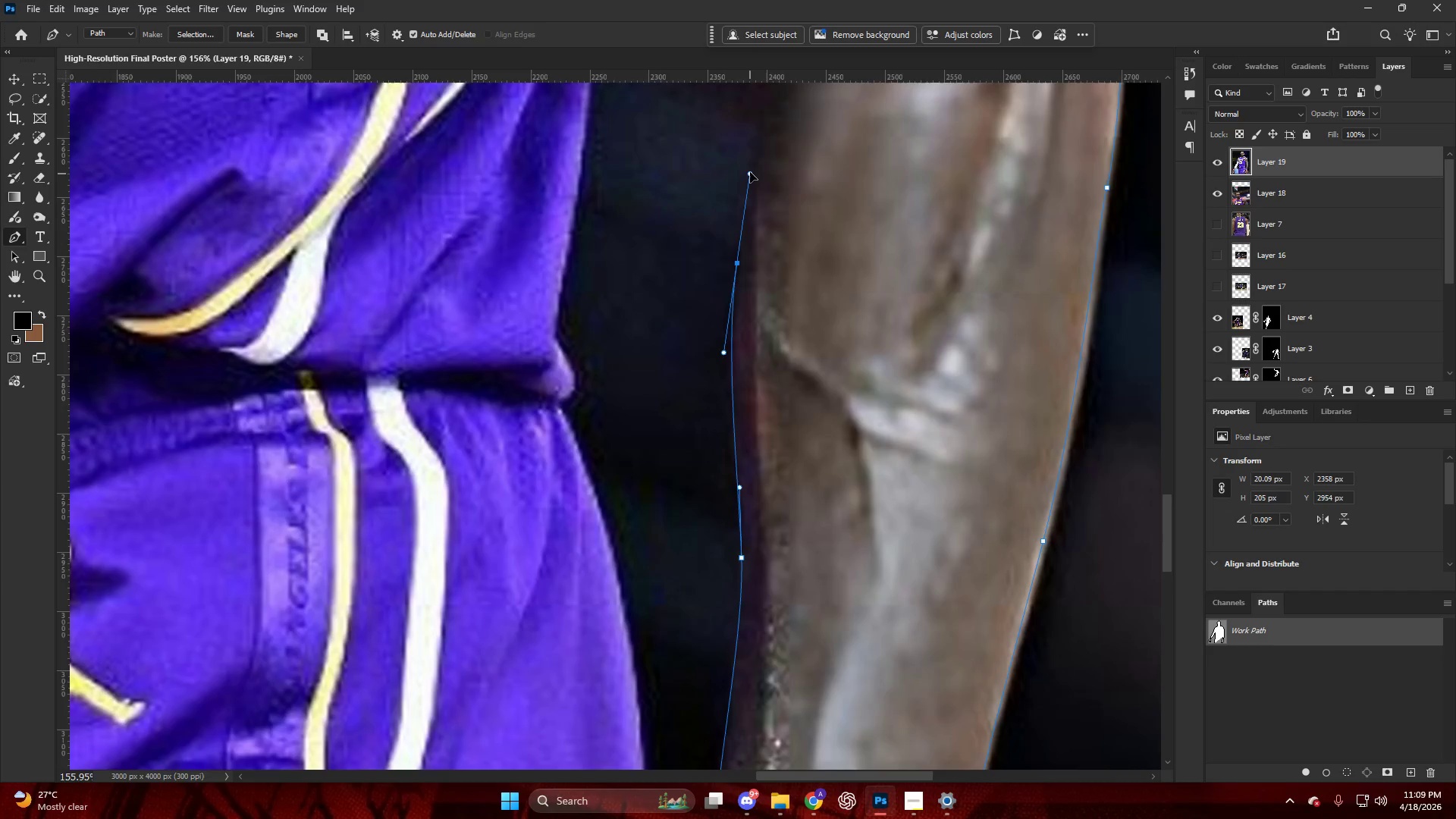 
scroll: coordinate [718, 250], scroll_direction: up, amount: 12.0
 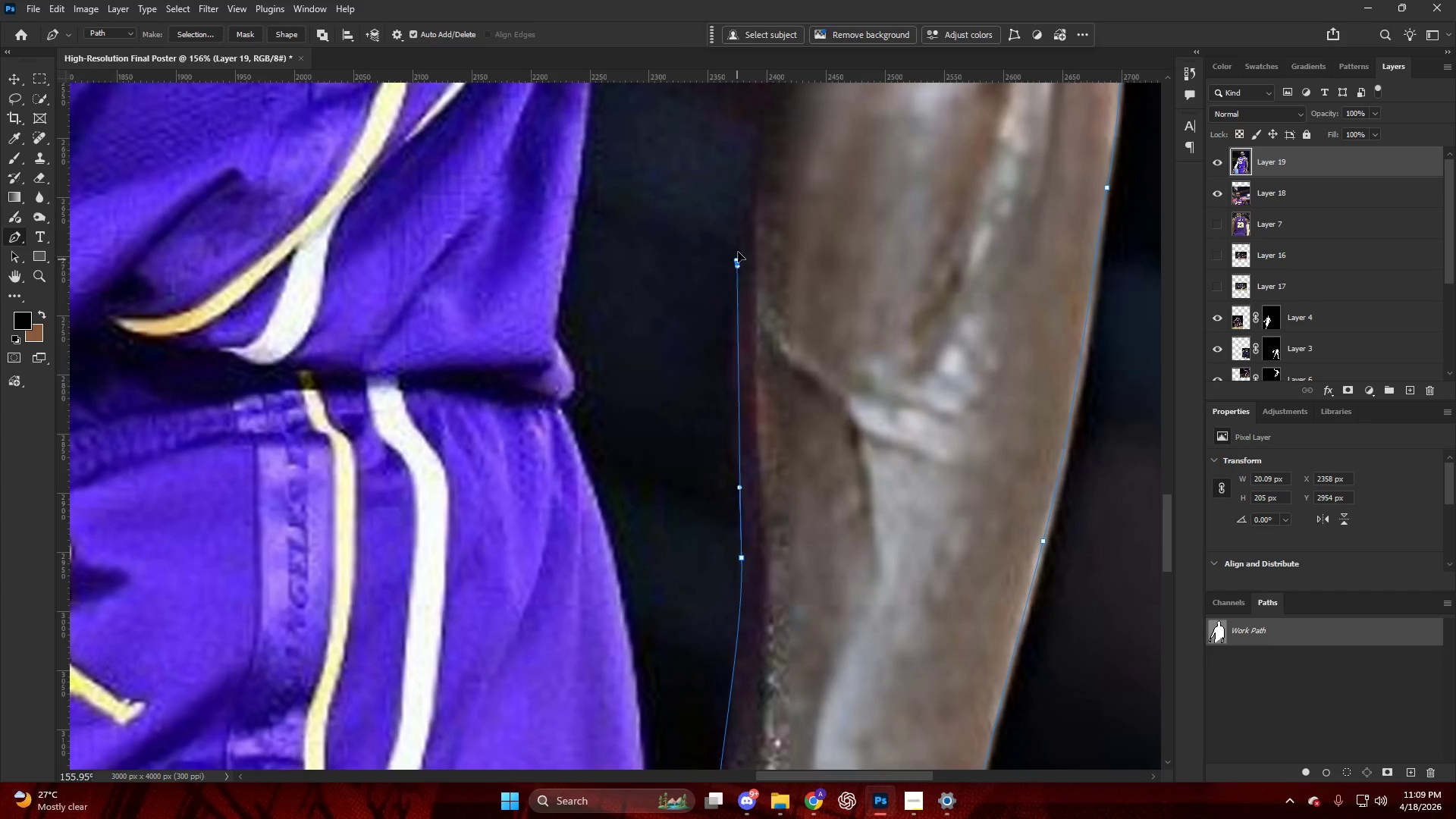 
key(Alt+AltLeft)
 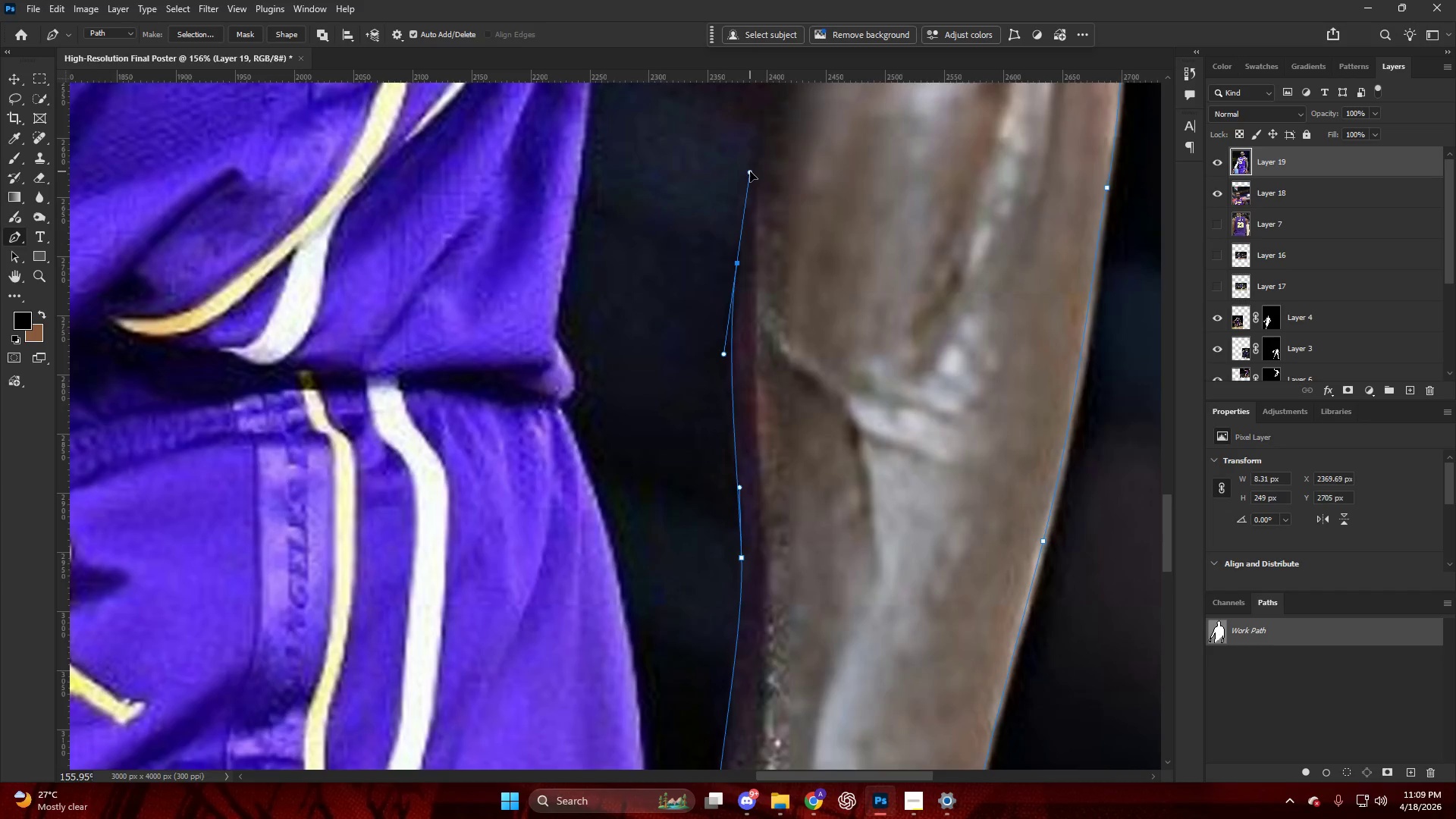 
key(Alt+AltLeft)
 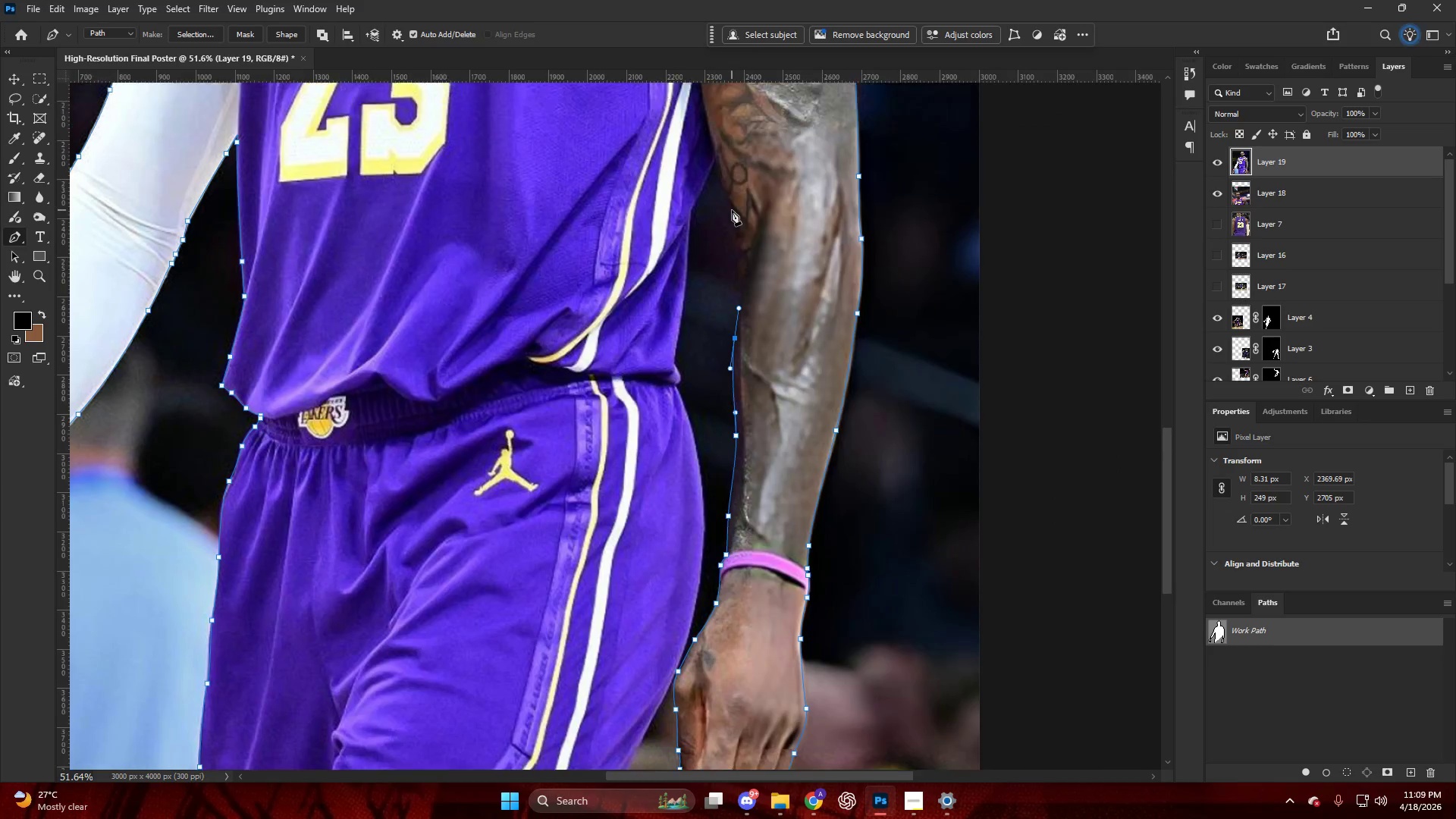 
hold_key(key=AltLeft, duration=0.64)
scroll: coordinate [726, 290], scroll_direction: up, amount: 15.0
 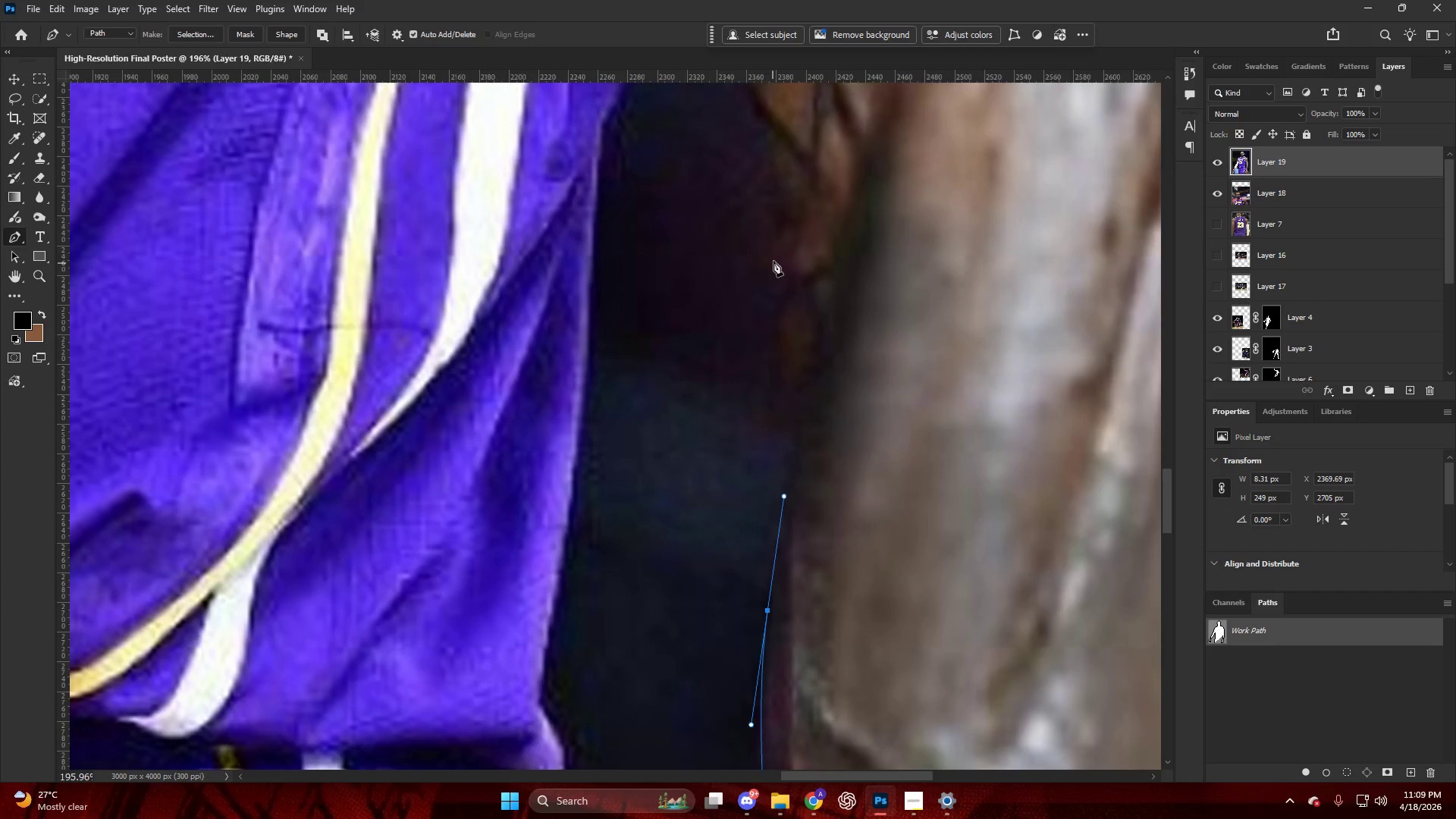 
left_click_drag(start_coordinate=[774, 258], to_coordinate=[758, 133])
 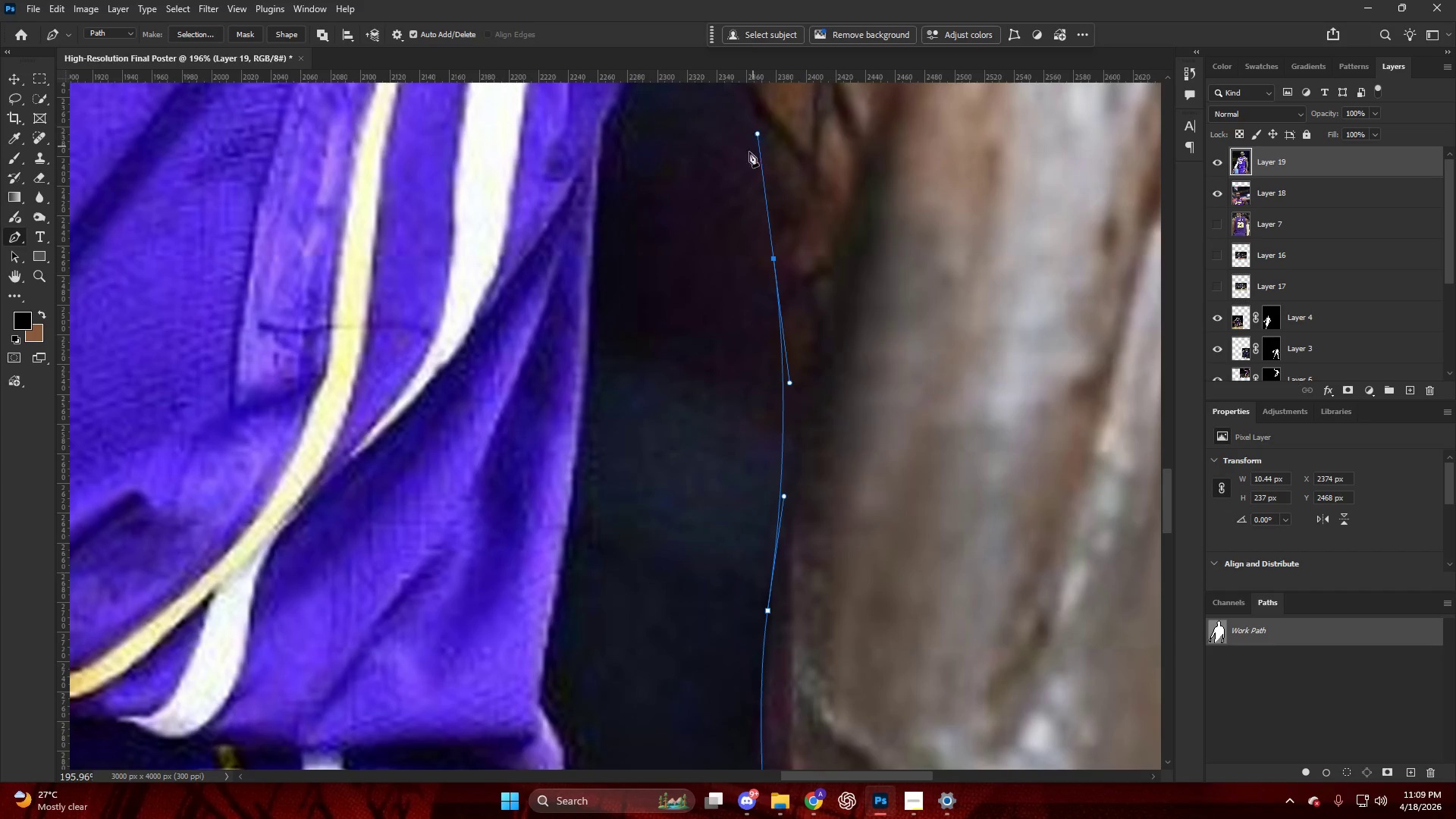 
left_click_drag(start_coordinate=[710, 163], to_coordinate=[702, 156])
 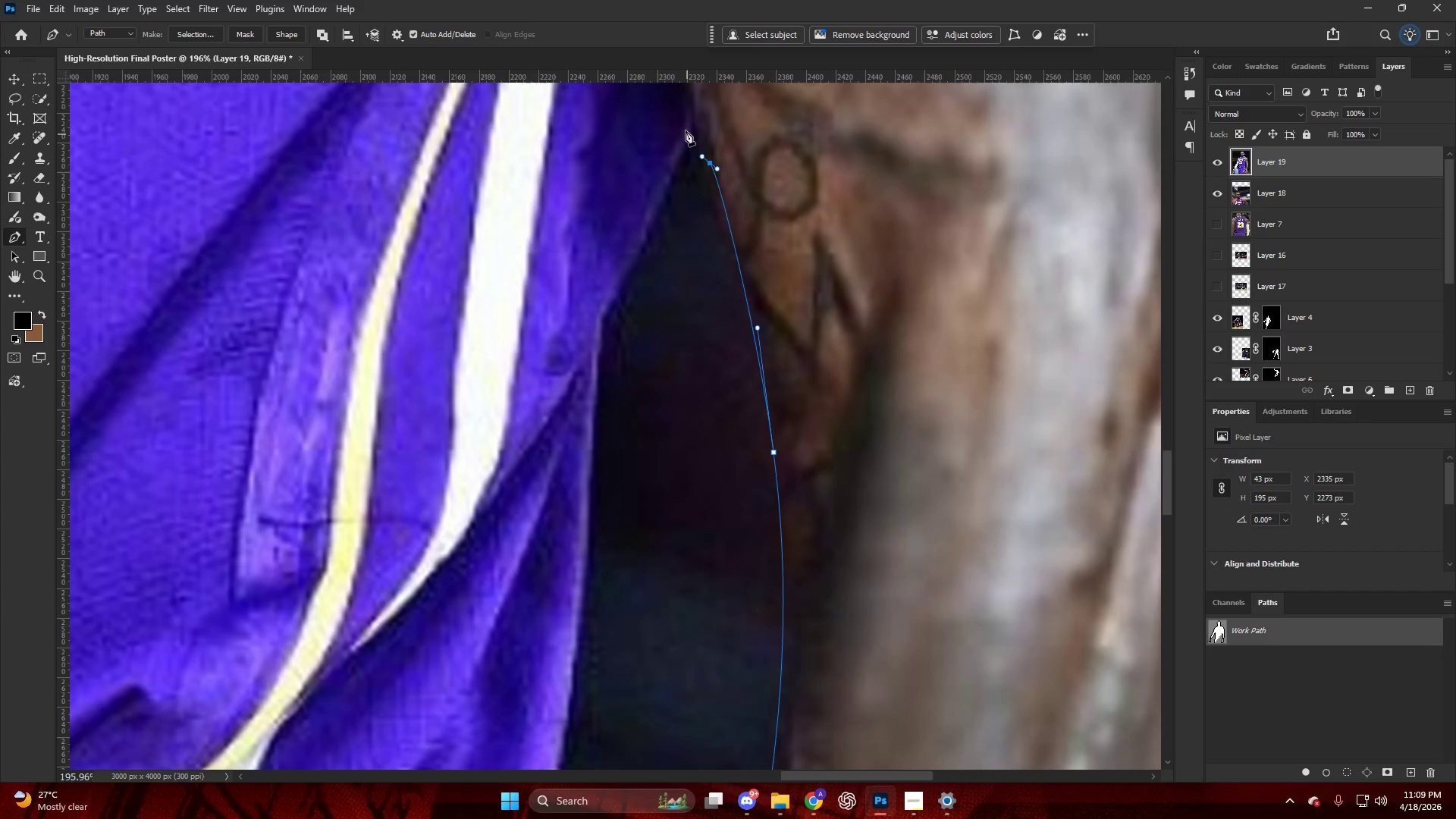 
scroll: coordinate [717, 174], scroll_direction: up, amount: 16.0
 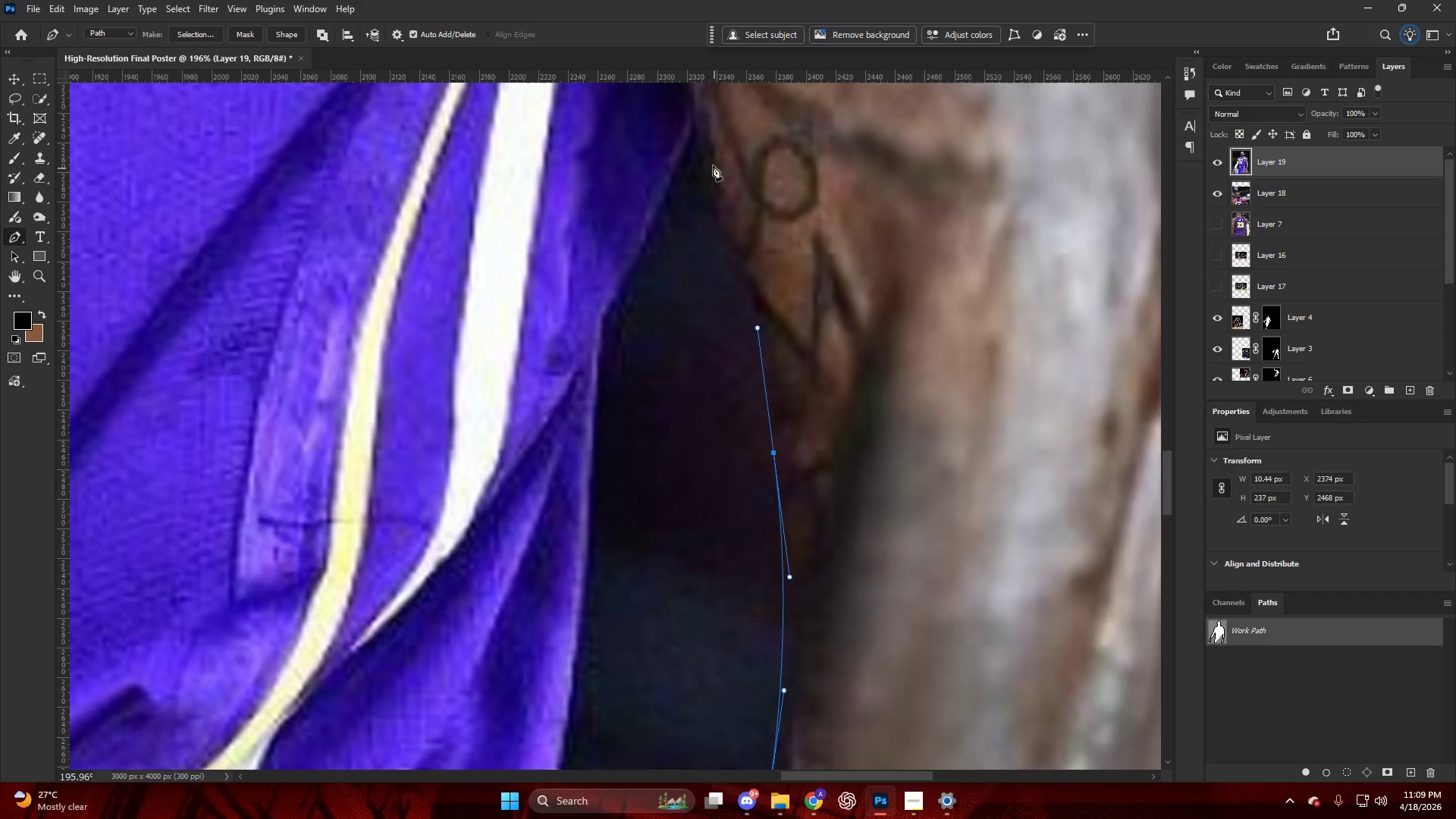 
double_click([686, 129])
 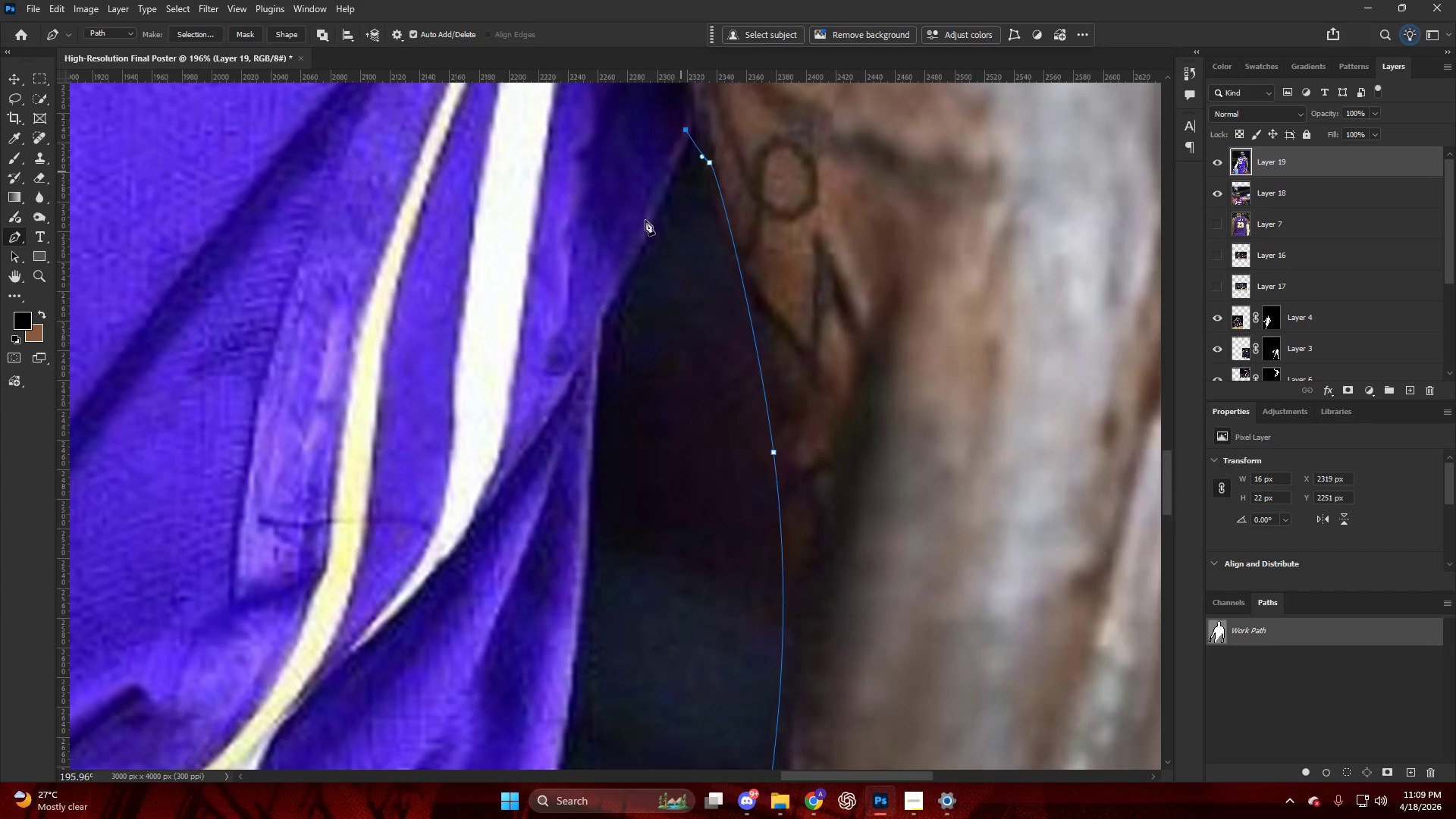 
left_click_drag(start_coordinate=[607, 256], to_coordinate=[592, 304])
 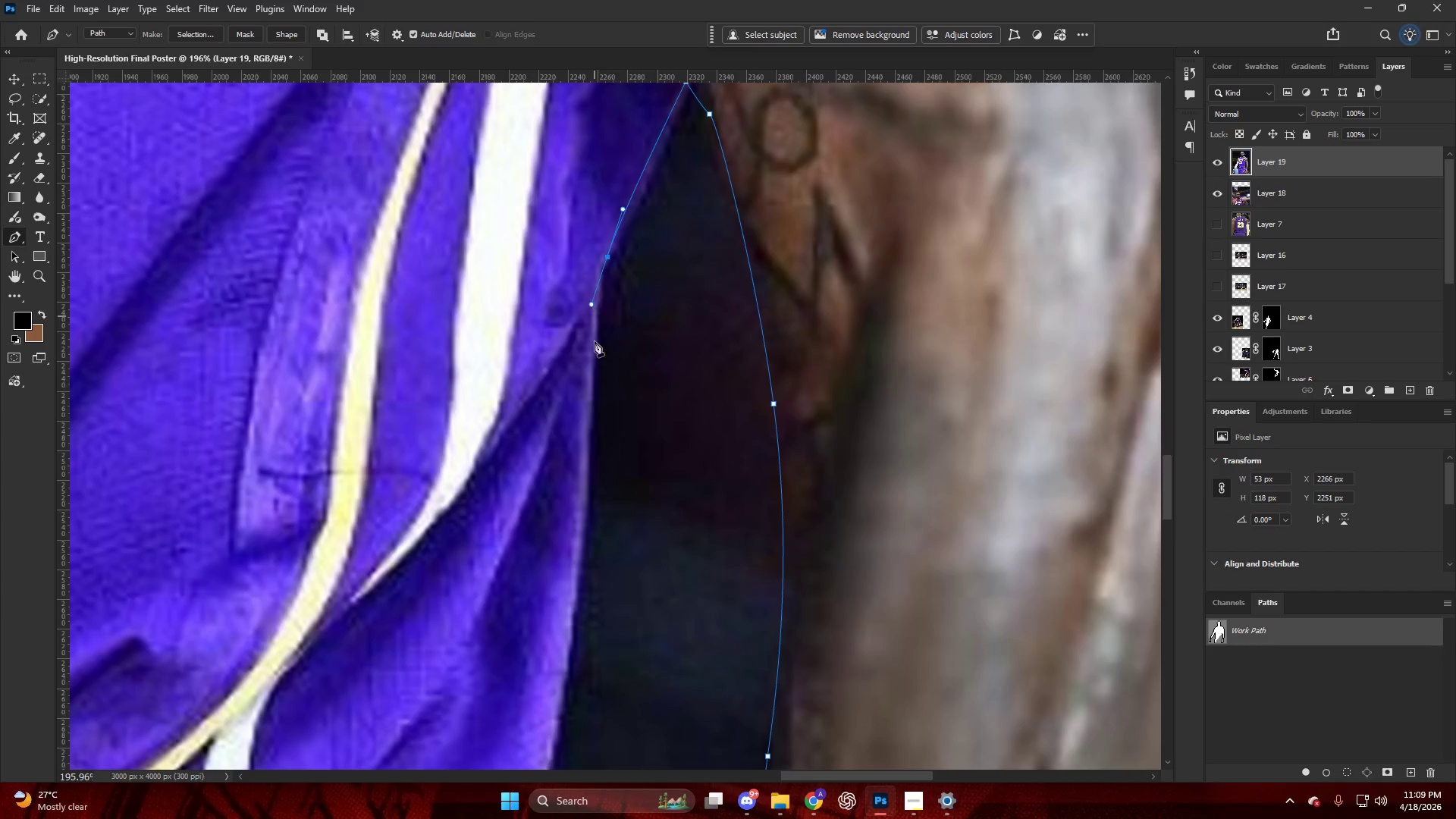 
scroll: coordinate [610, 258], scroll_direction: down, amount: 4.0
 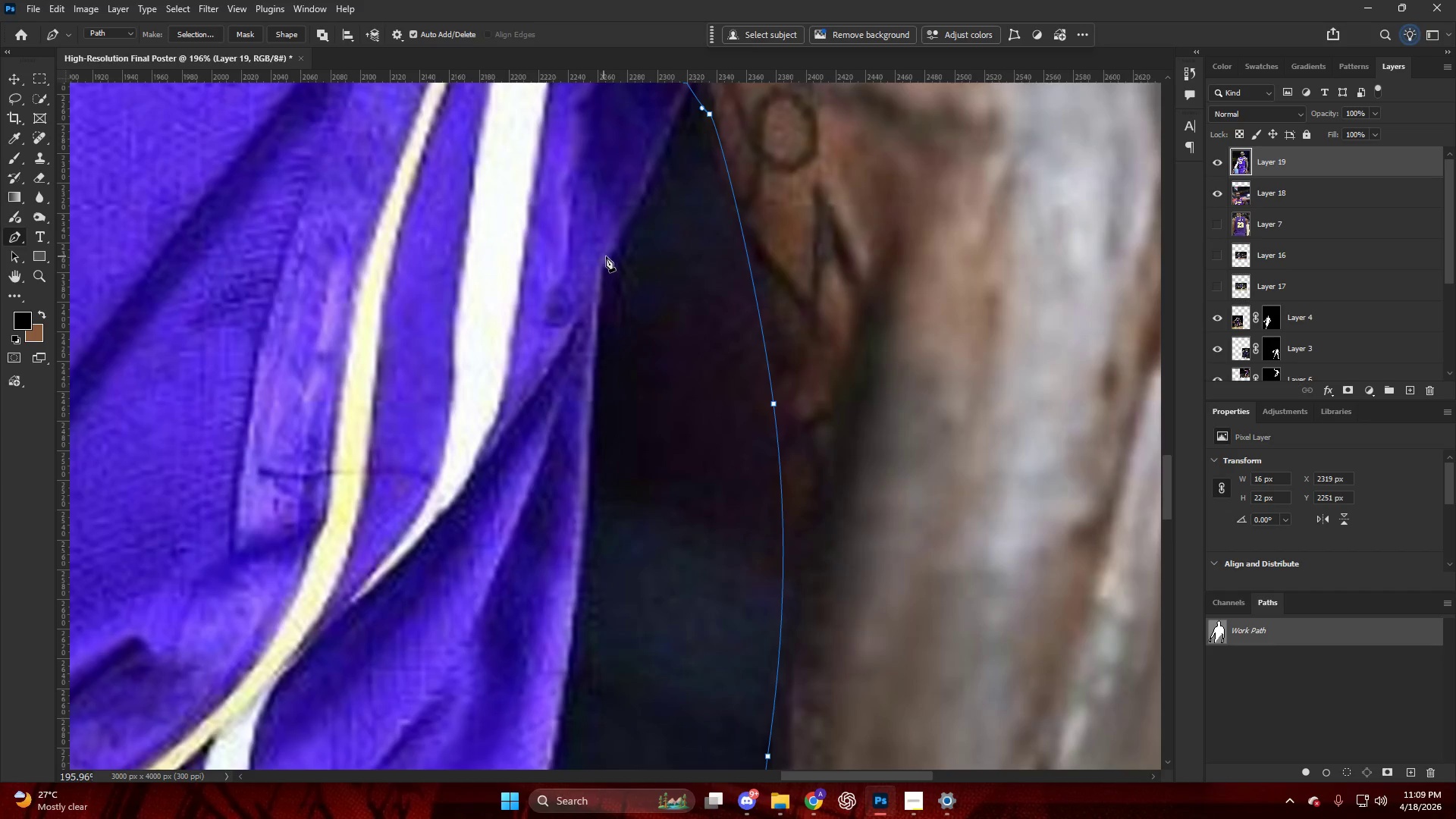 
hold_key(key=AltLeft, duration=0.36)
hold_key(key=ControlLeft, duration=0.34)
hold_key(key=AltLeft, duration=0.56)
scroll: coordinate [677, 414], scroll_direction: down, amount: 5.0
 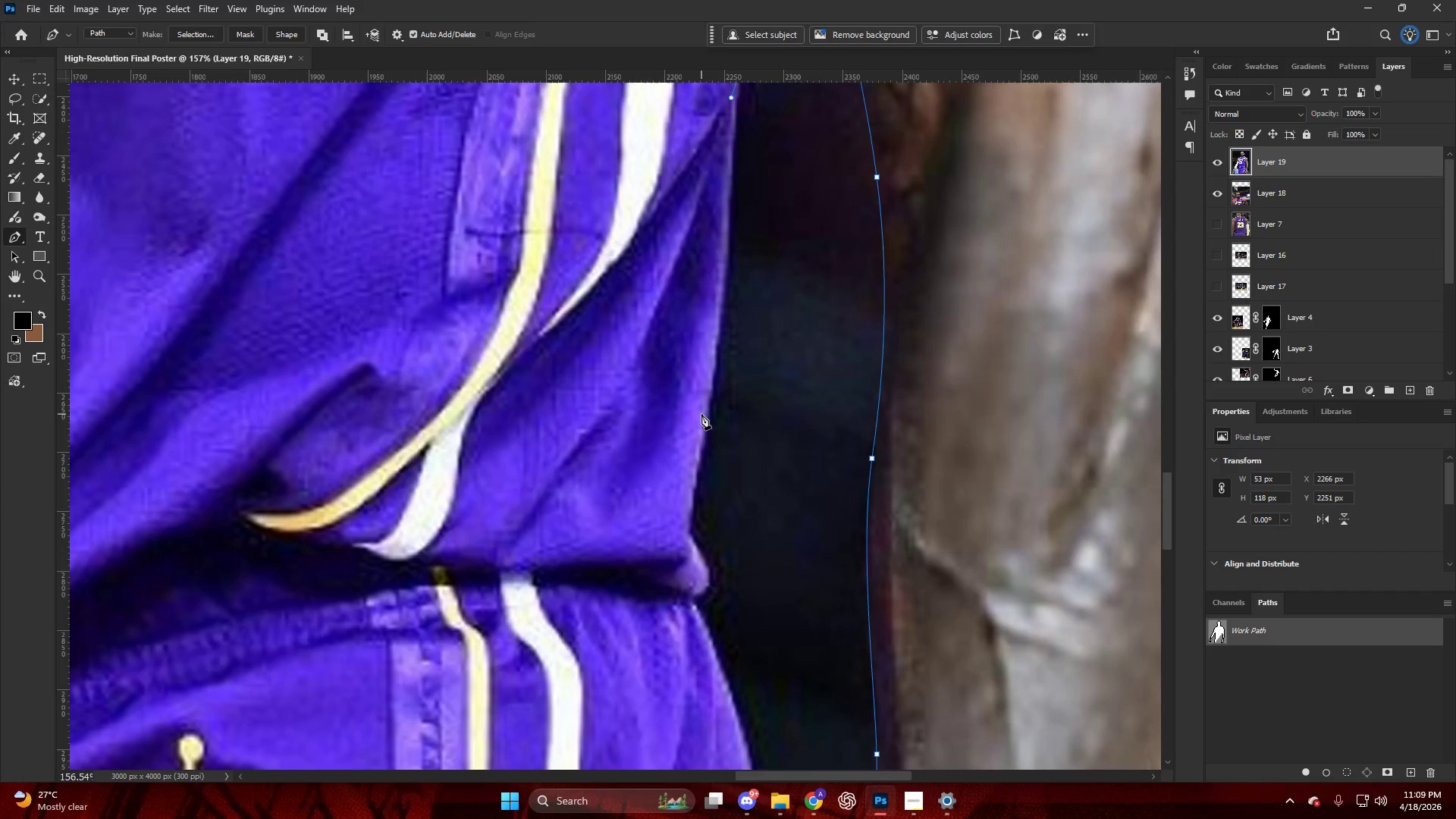 
left_click_drag(start_coordinate=[701, 416], to_coordinate=[682, 481])
 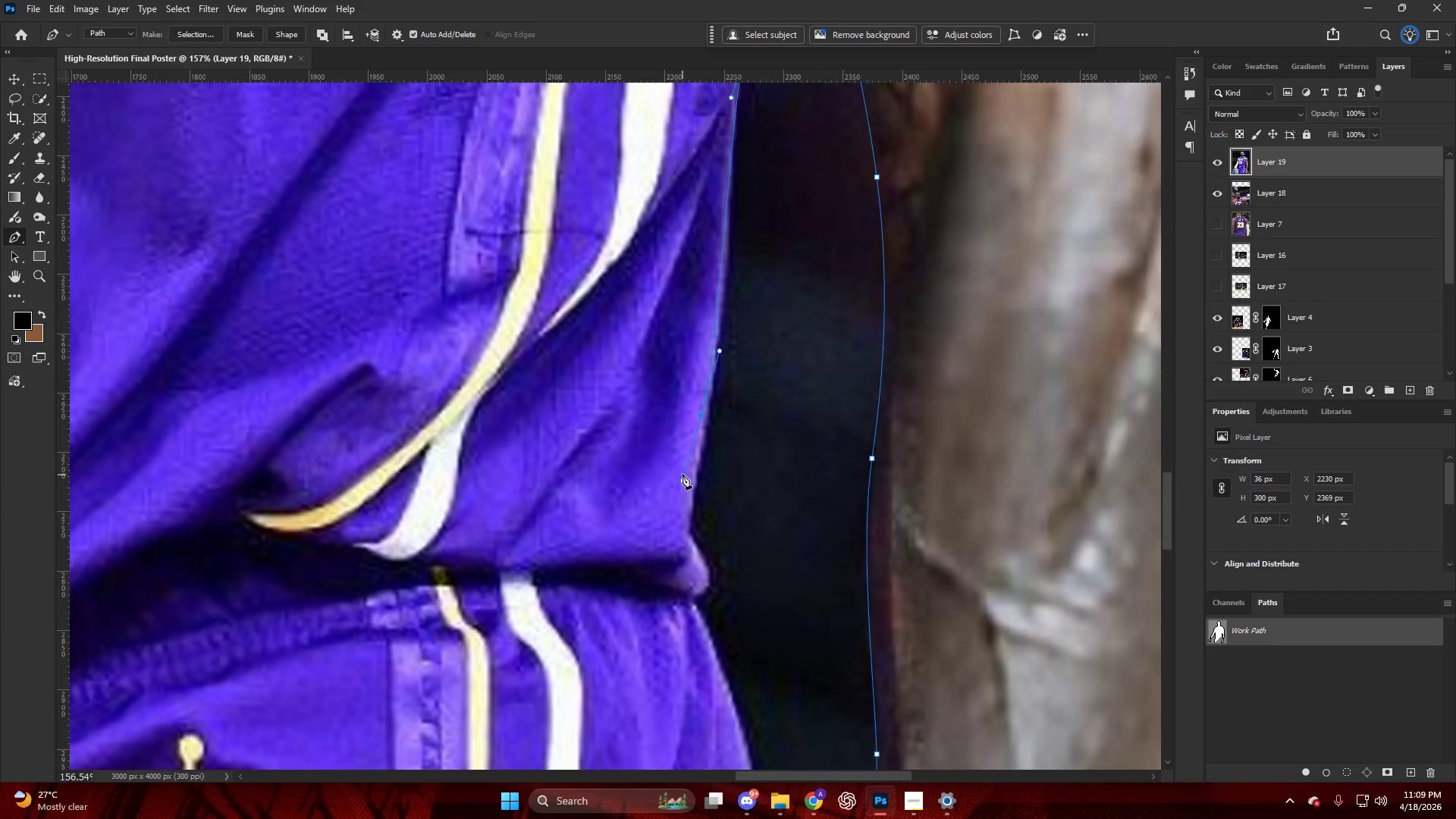 
scroll: coordinate [682, 473], scroll_direction: down, amount: 5.0
 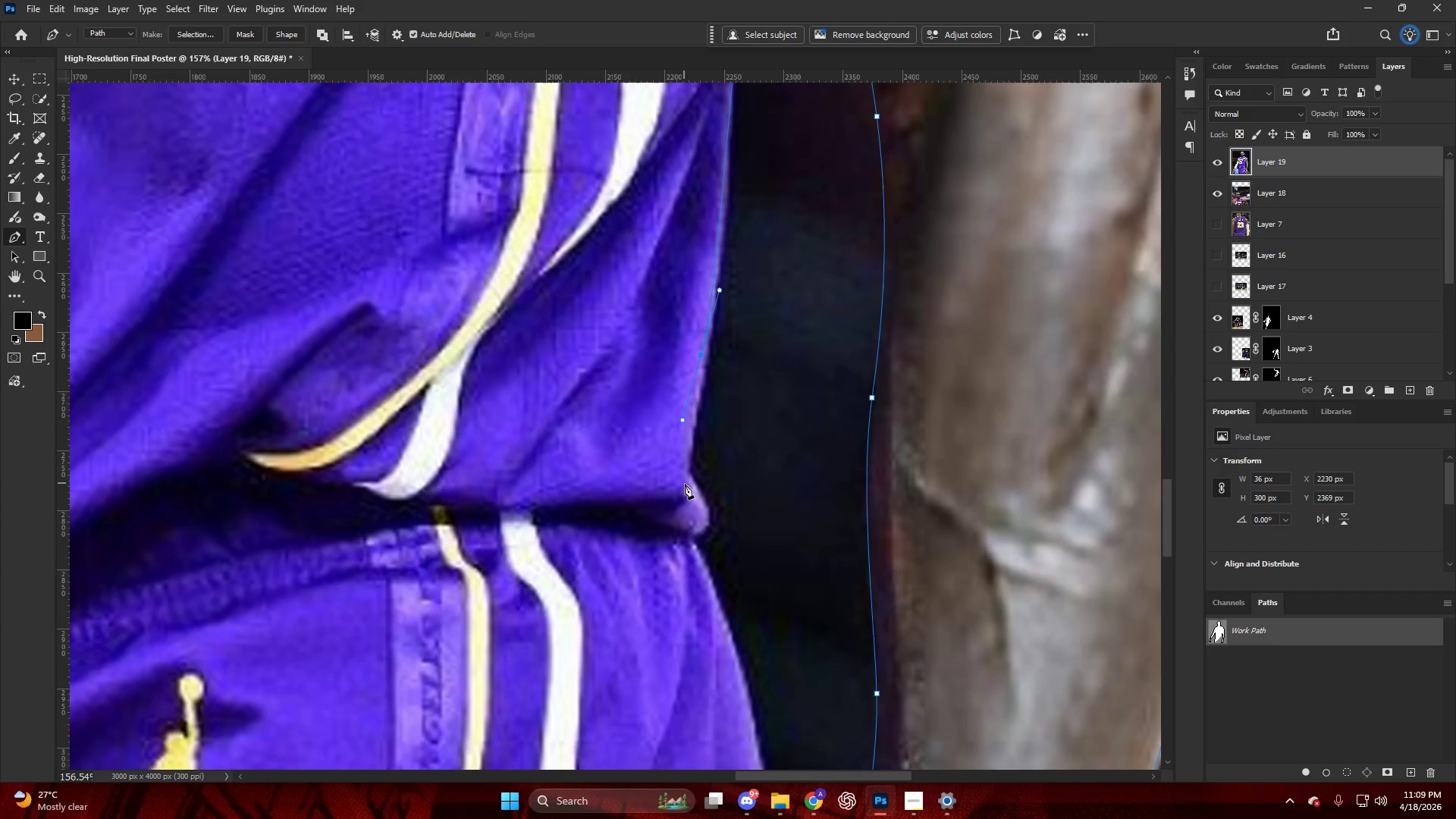 
left_click_drag(start_coordinate=[692, 482], to_coordinate=[695, 491])
 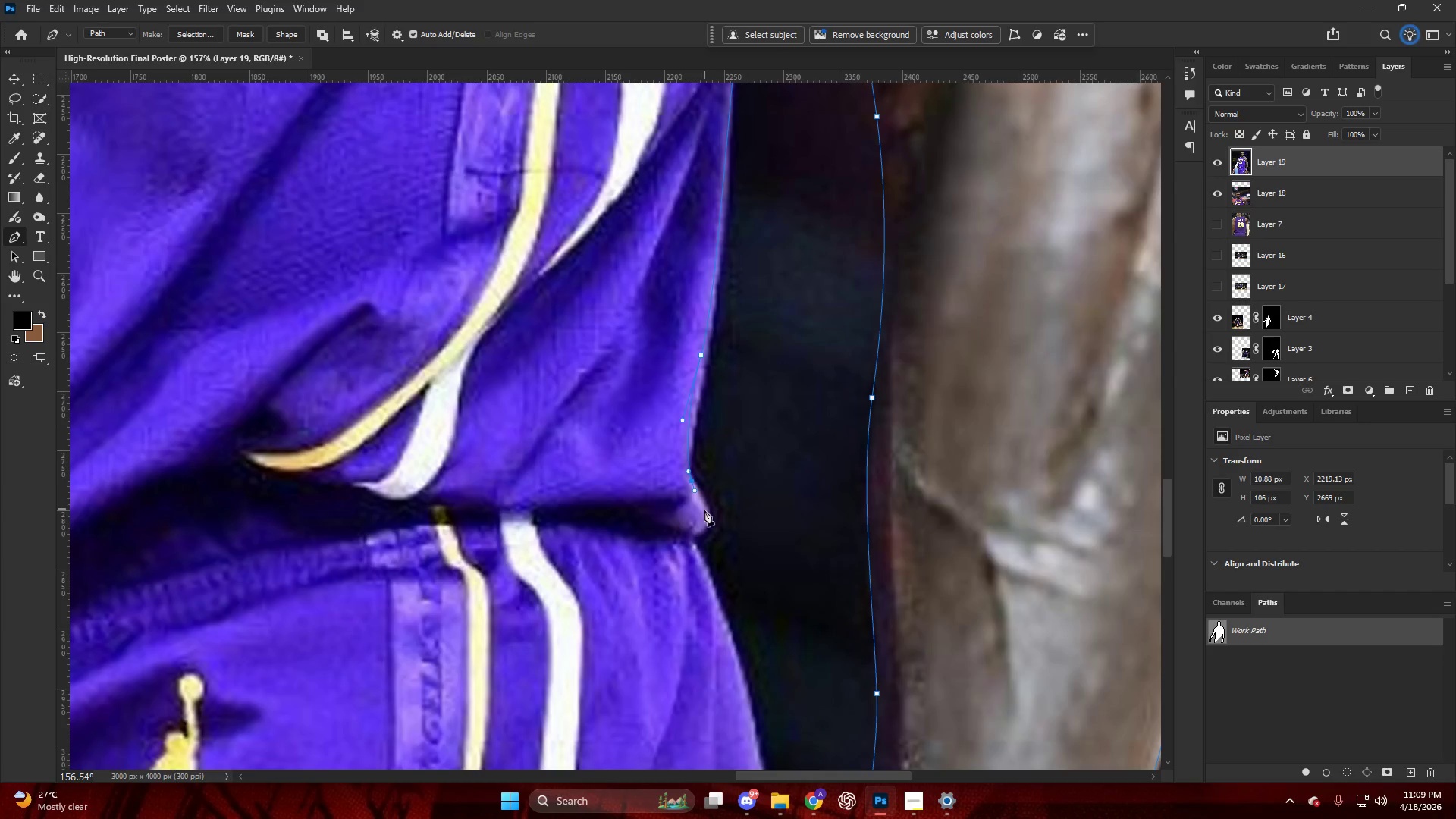 
left_click_drag(start_coordinate=[706, 513], to_coordinate=[705, 522])
 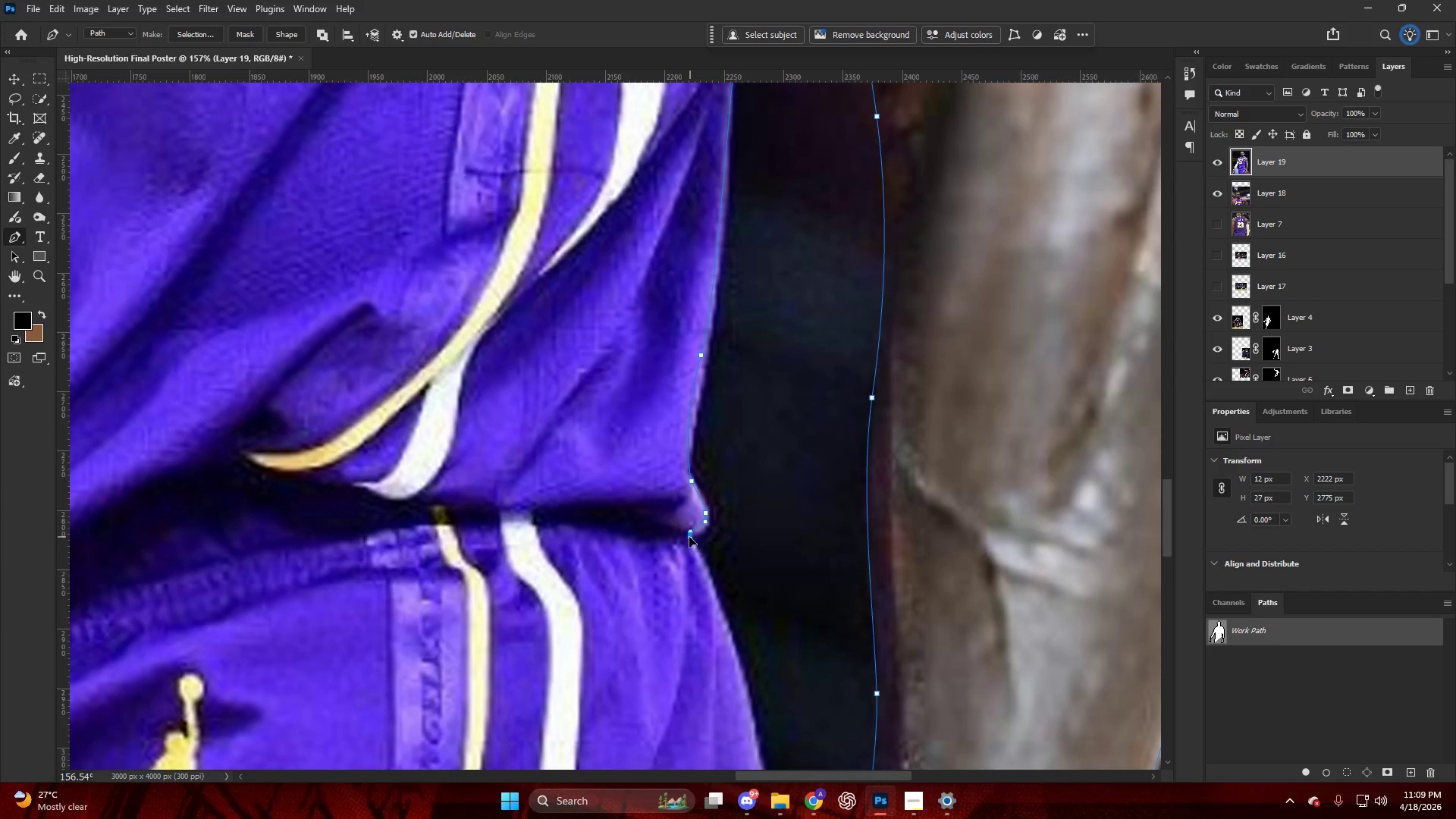 
key(Alt+AltLeft)
 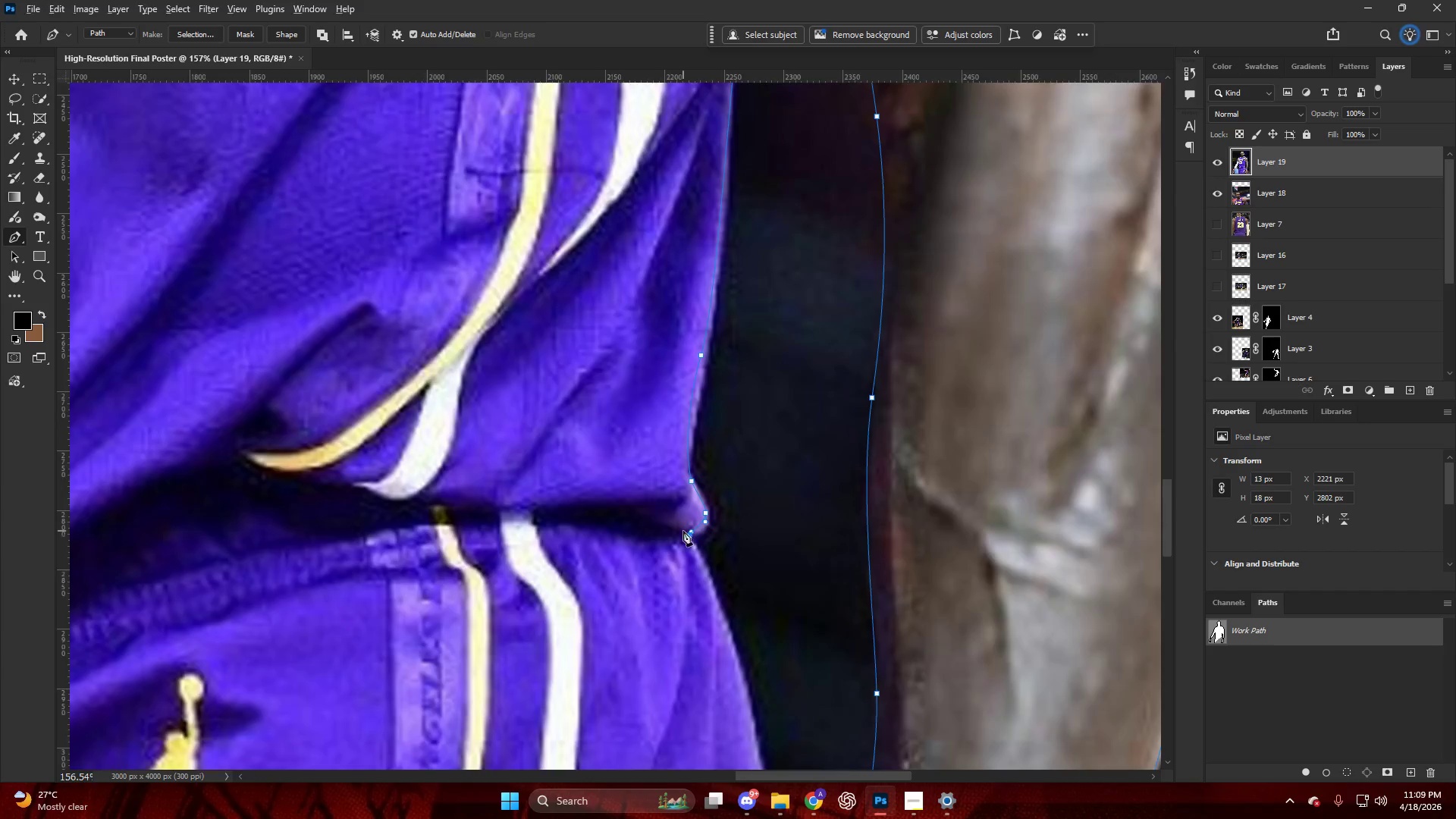 
key(Alt+AltLeft)
 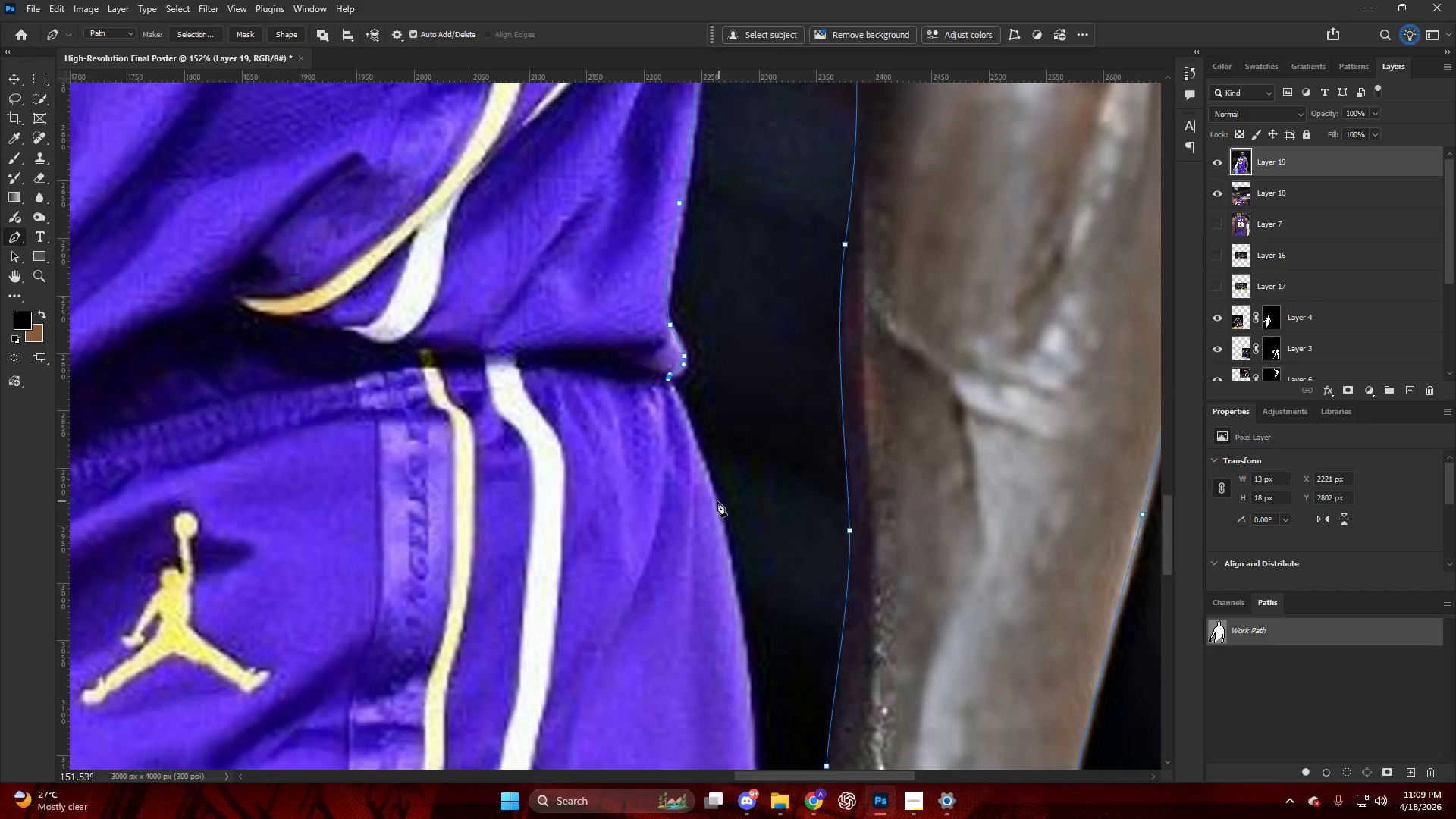 
scroll: coordinate [719, 533], scroll_direction: down, amount: 10.0
 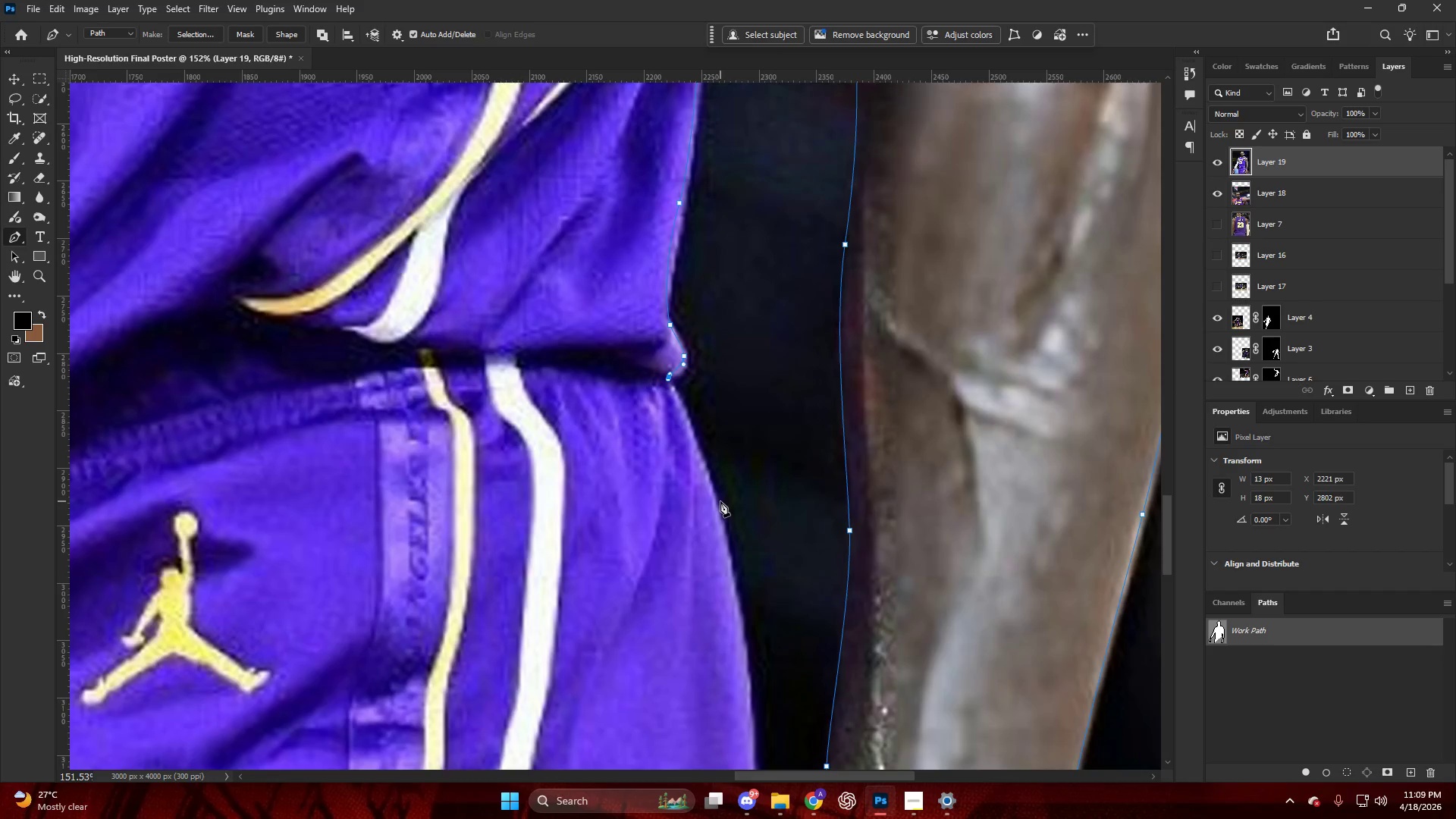 
left_click_drag(start_coordinate=[715, 501], to_coordinate=[722, 536])
 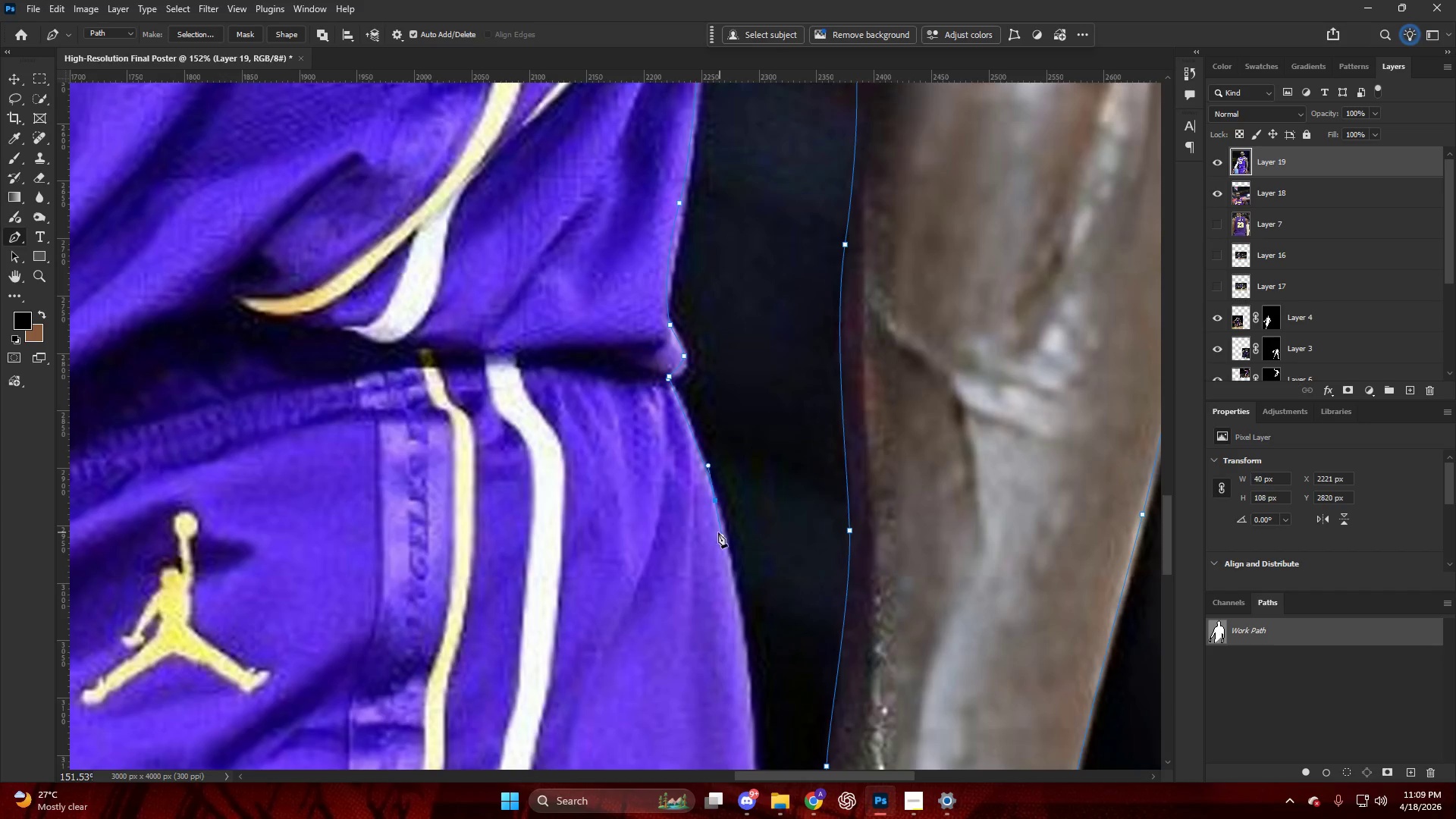 
scroll: coordinate [714, 521], scroll_direction: down, amount: 26.0
 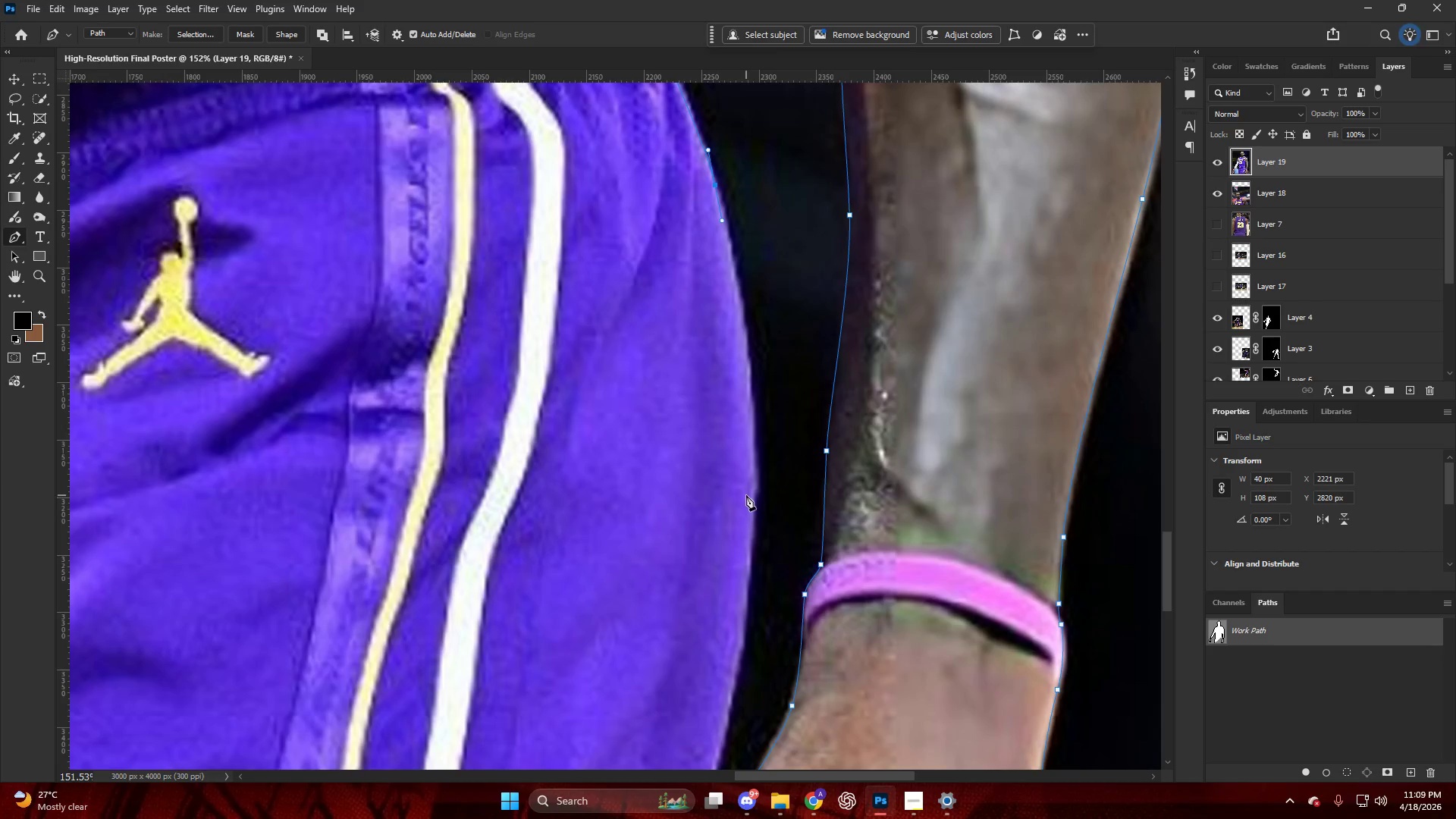 
left_click_drag(start_coordinate=[748, 507], to_coordinate=[733, 587])
 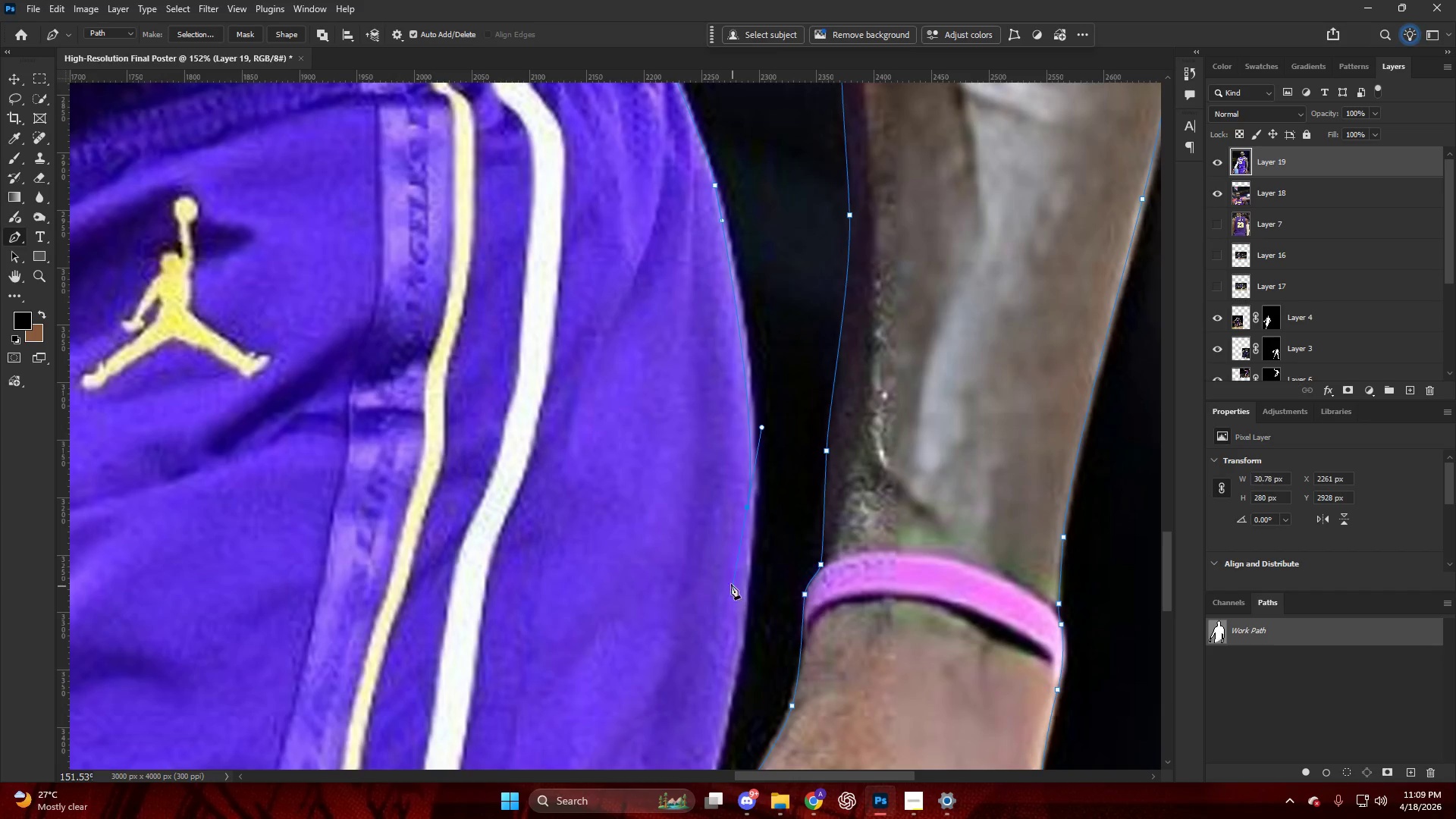 
scroll: coordinate [712, 565], scroll_direction: down, amount: 22.0
 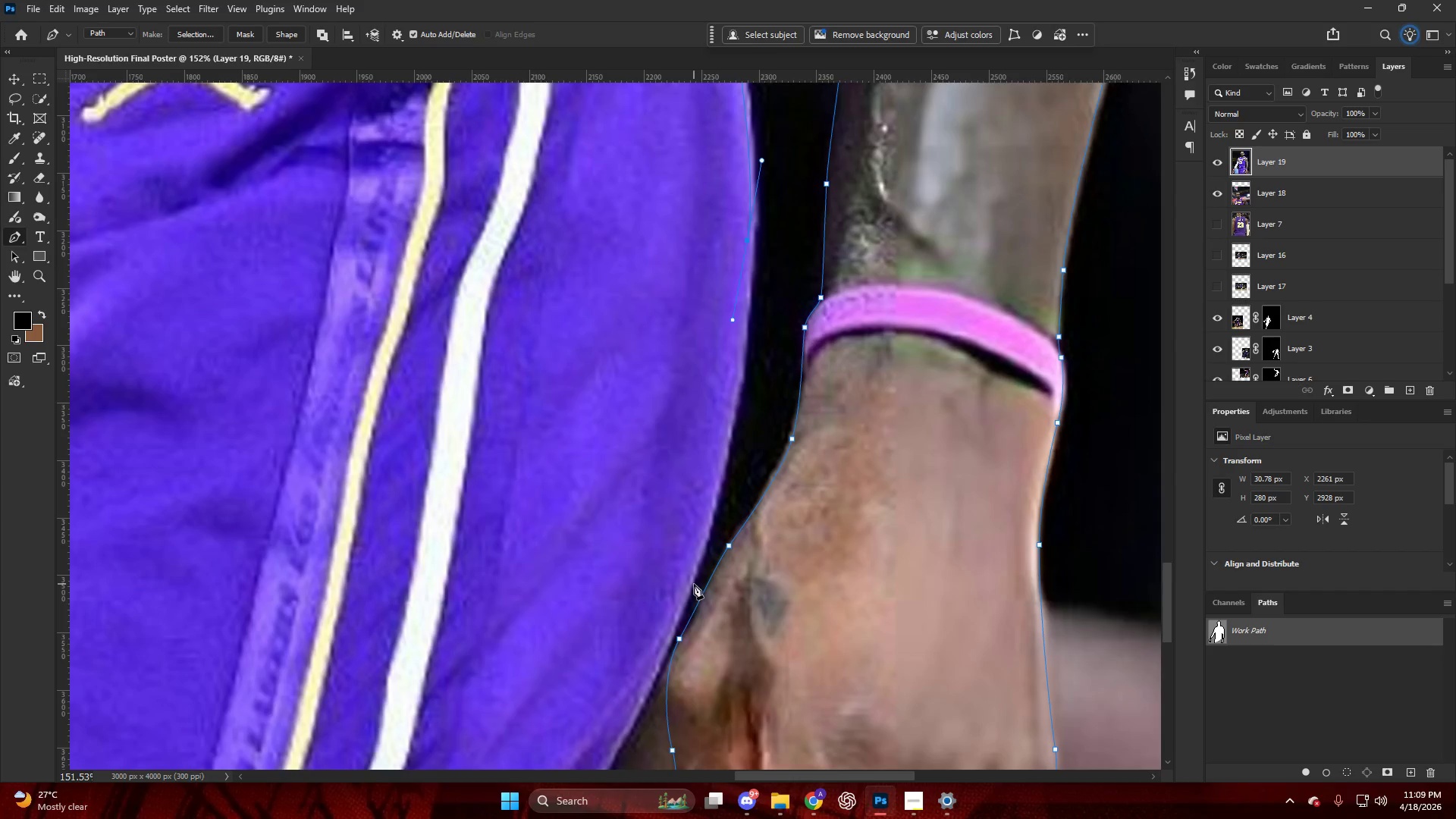 
left_click_drag(start_coordinate=[690, 588], to_coordinate=[643, 669])
 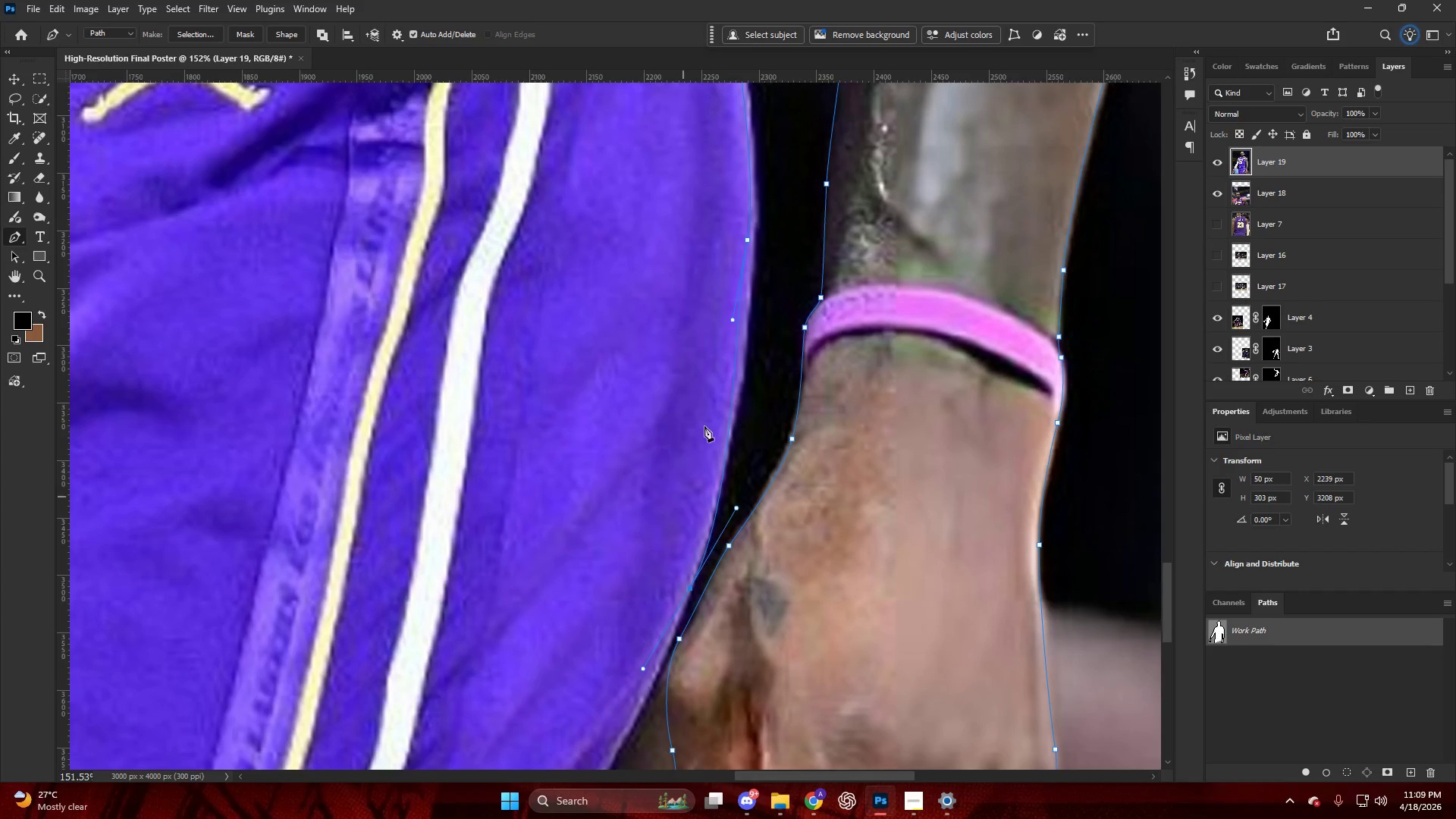 
key(Control+Z)
 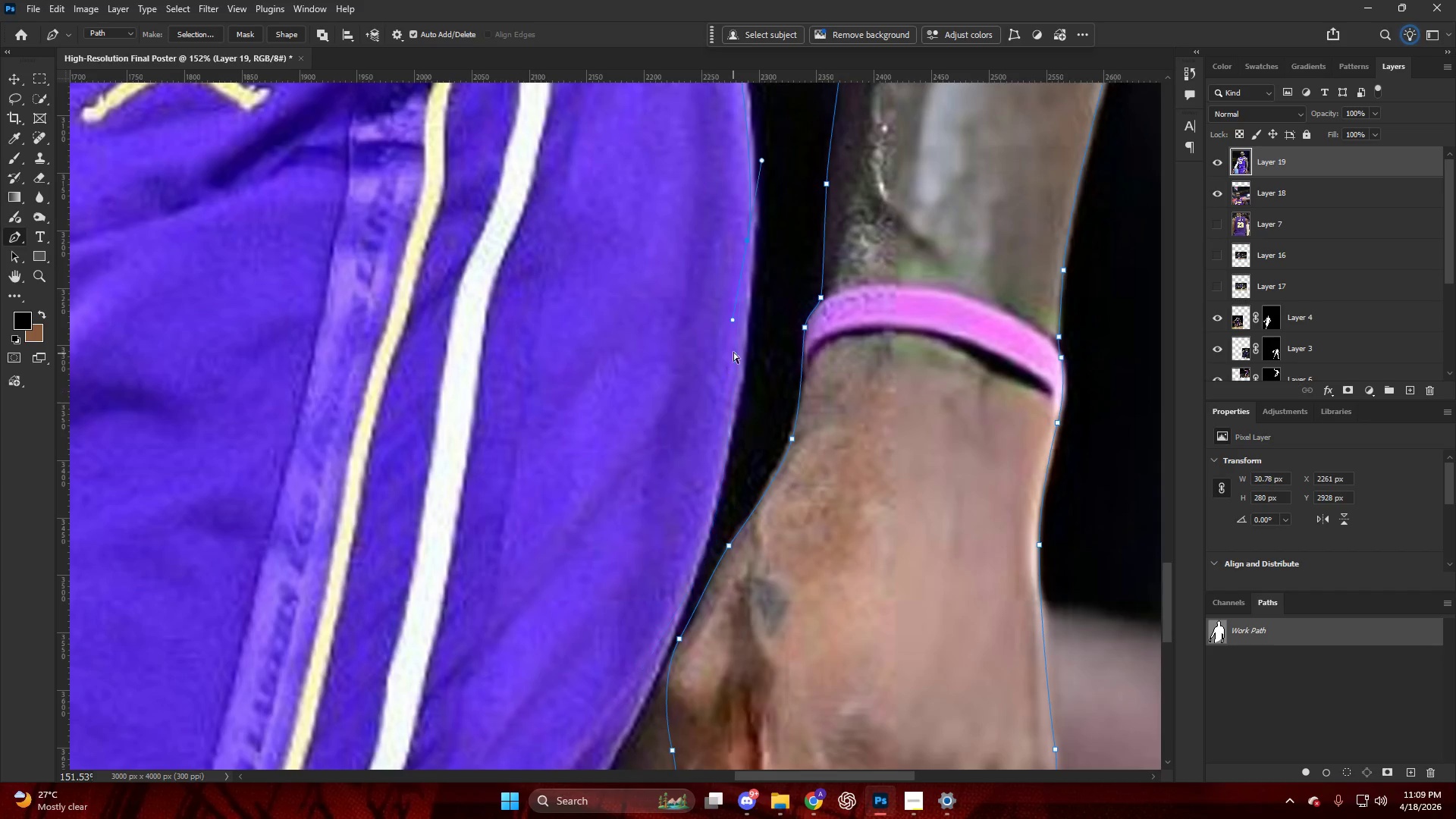 
key(Control+Z)
 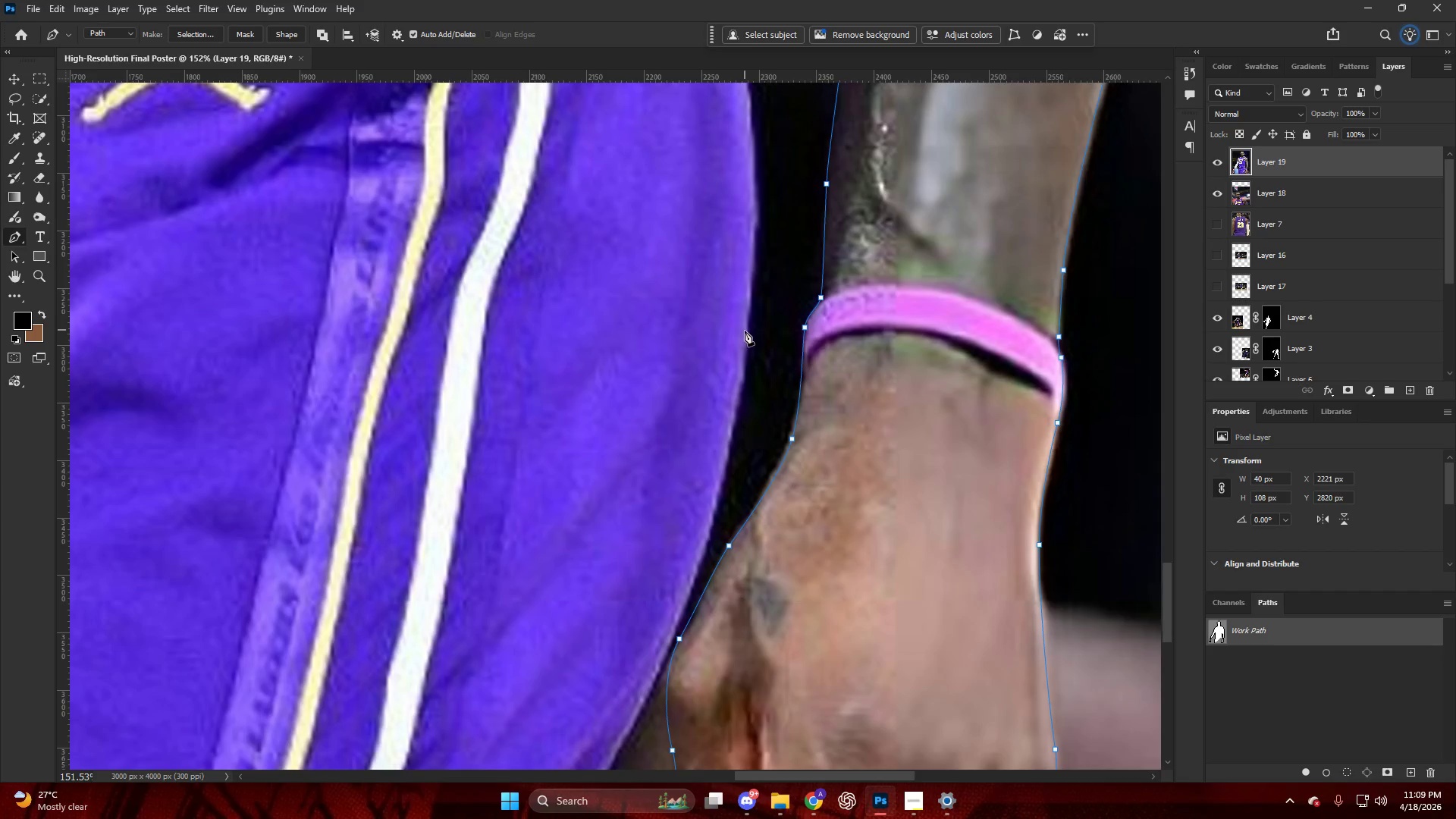 
left_click_drag(start_coordinate=[744, 339], to_coordinate=[717, 445])
 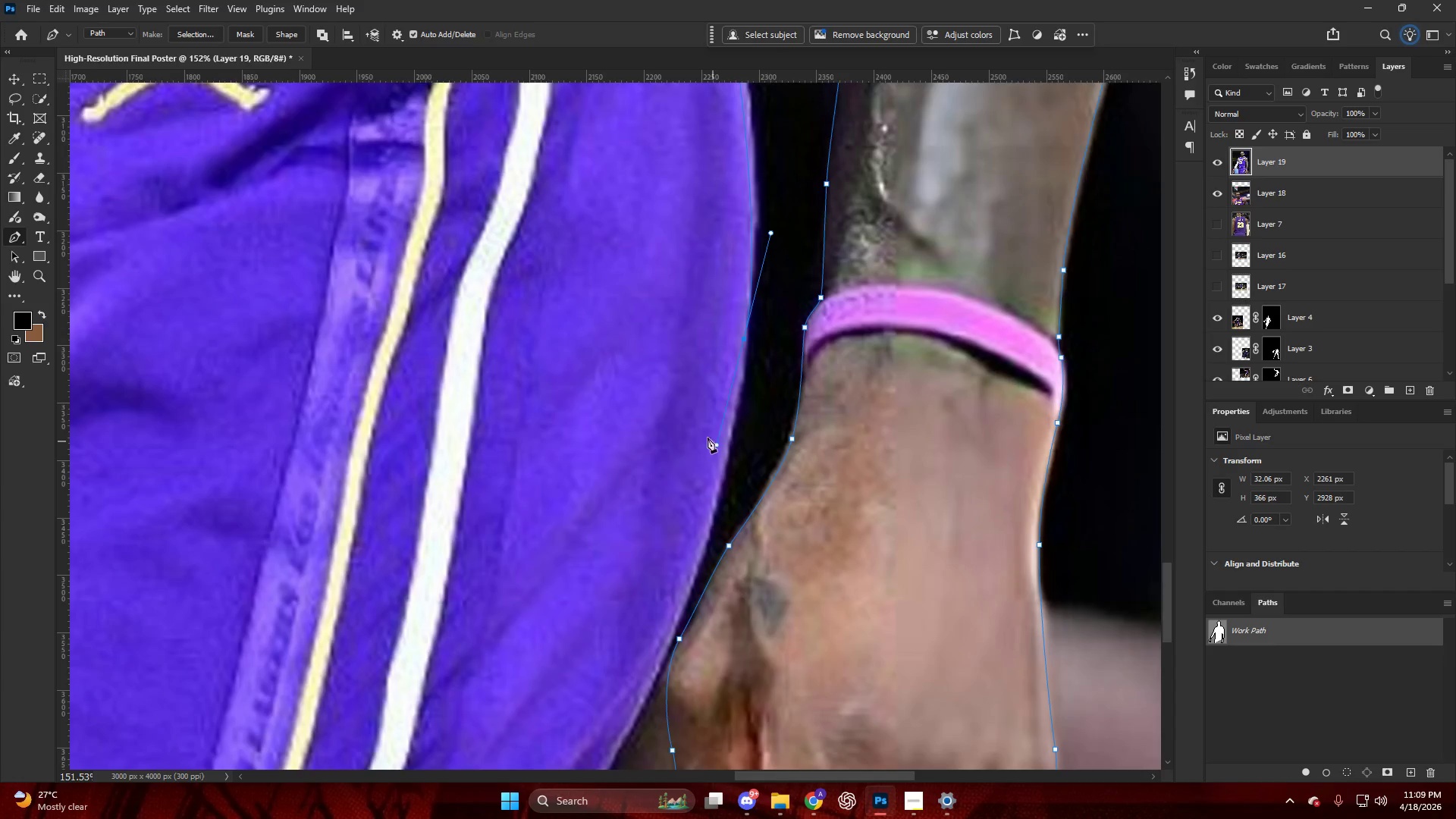 
scroll: coordinate [629, 525], scroll_direction: down, amount: 17.0
 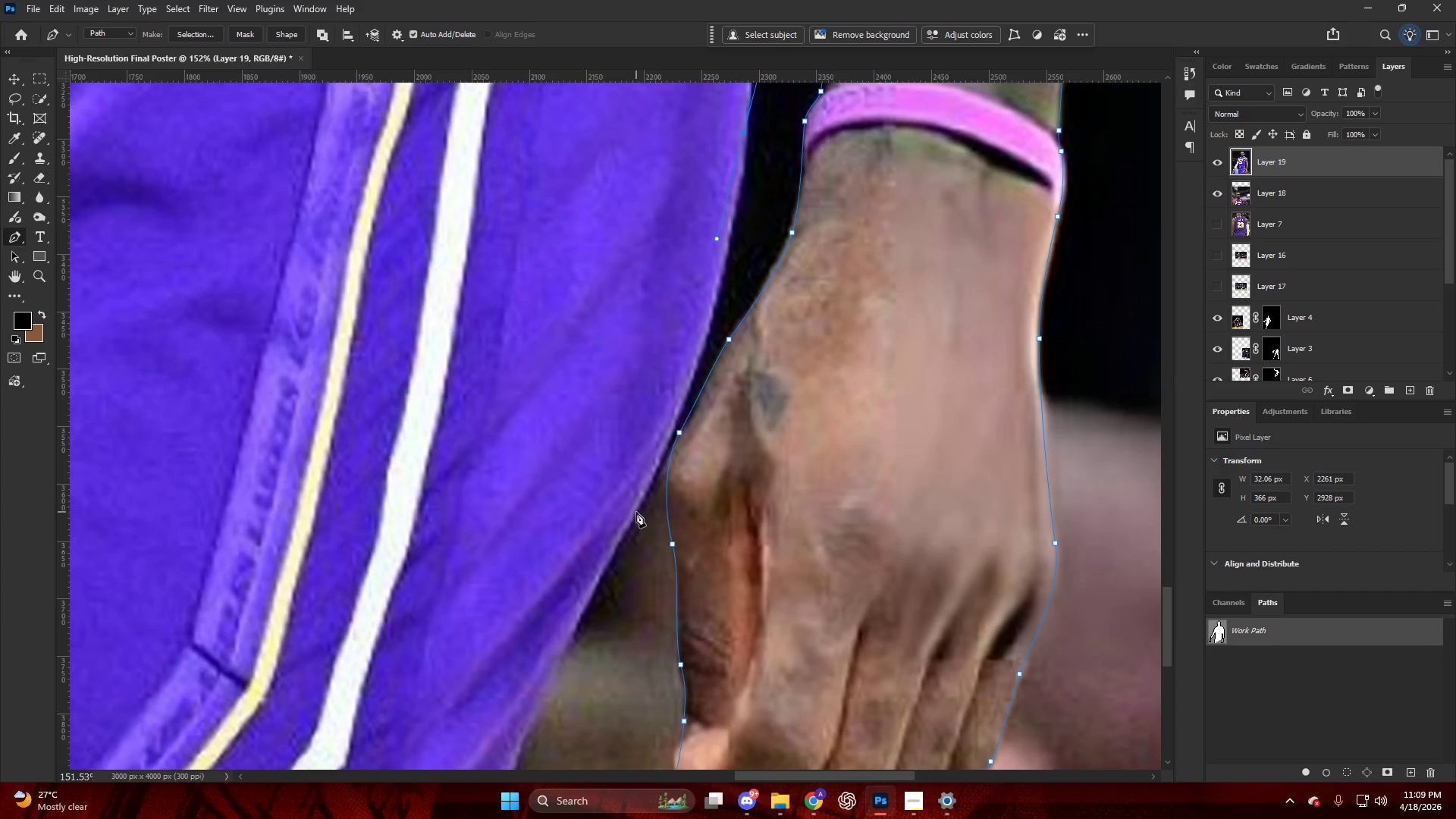 
left_click_drag(start_coordinate=[628, 516], to_coordinate=[545, 675])
 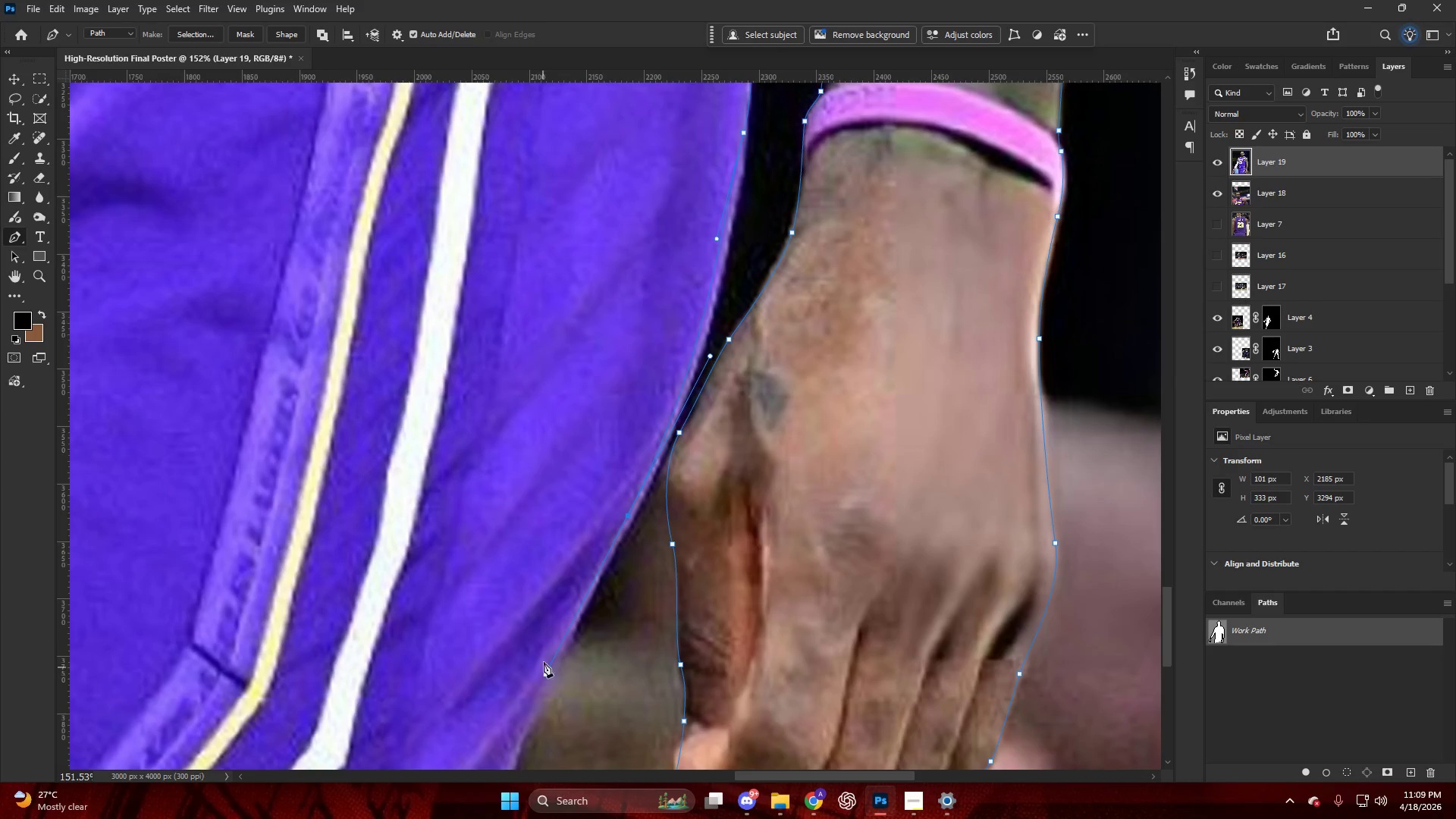 
hold_key(key=AltLeft, duration=0.38)
 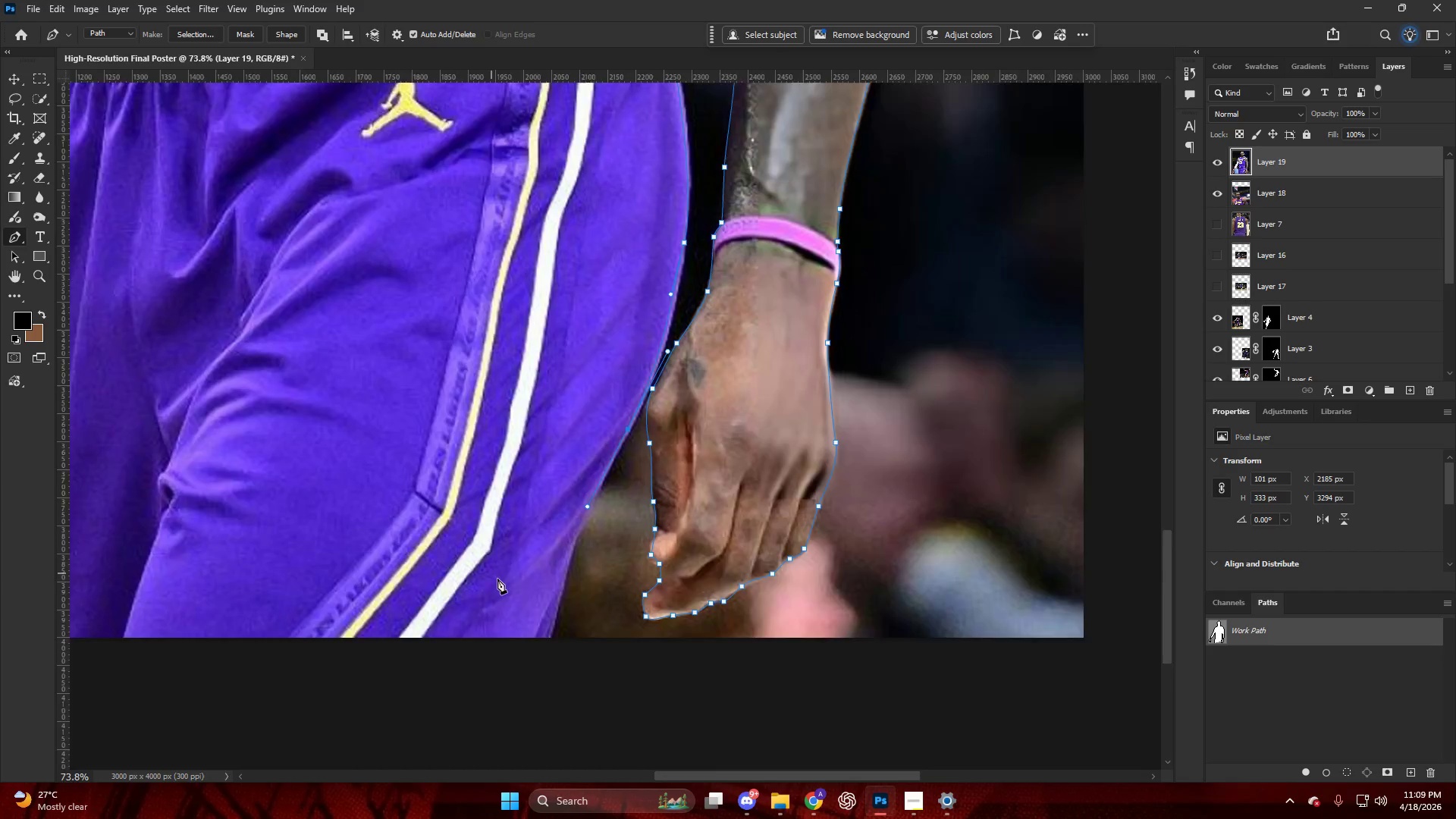 
key(Alt+AltLeft)
 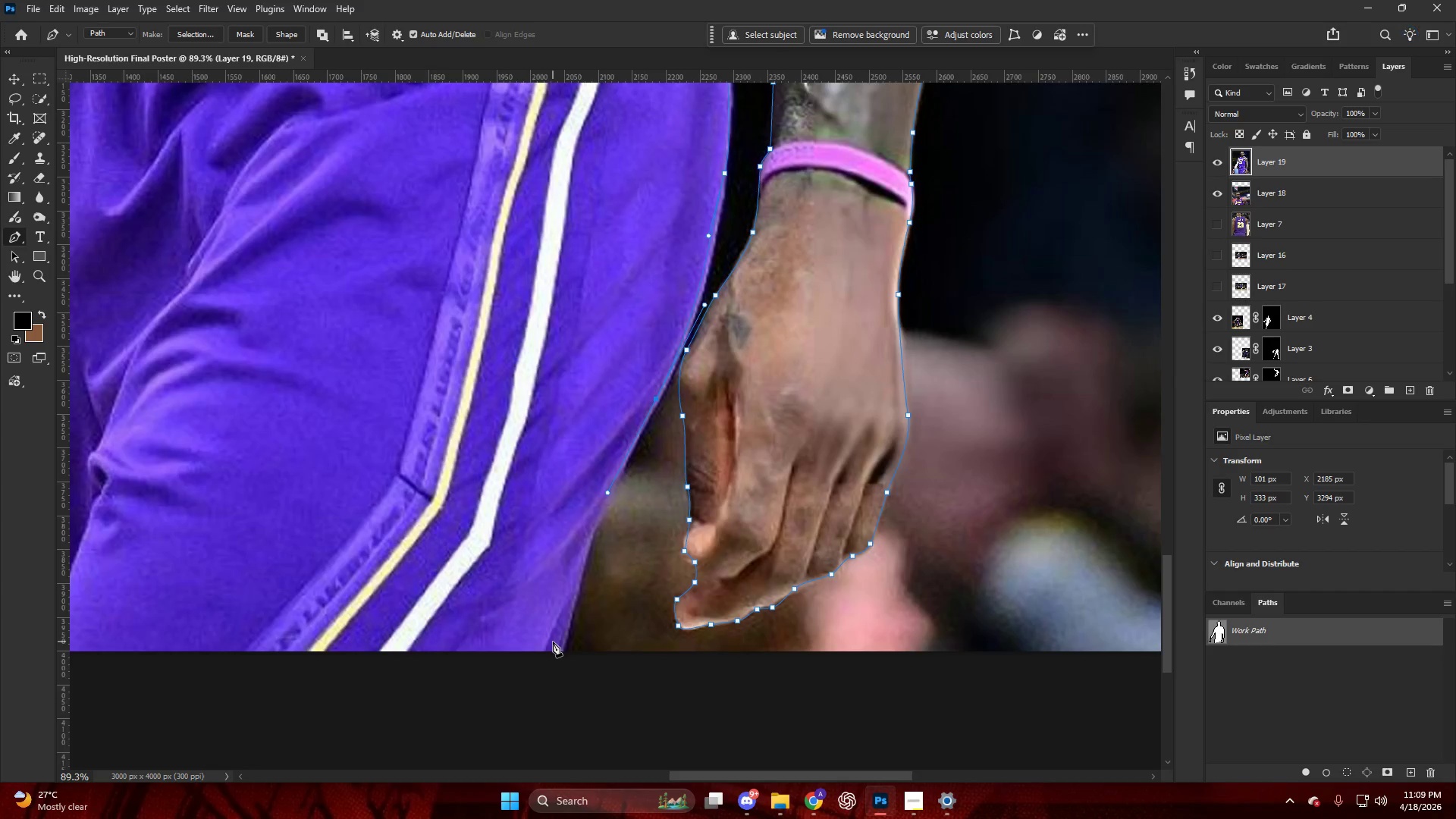 
scroll: coordinate [491, 573], scroll_direction: down, amount: 16.0
 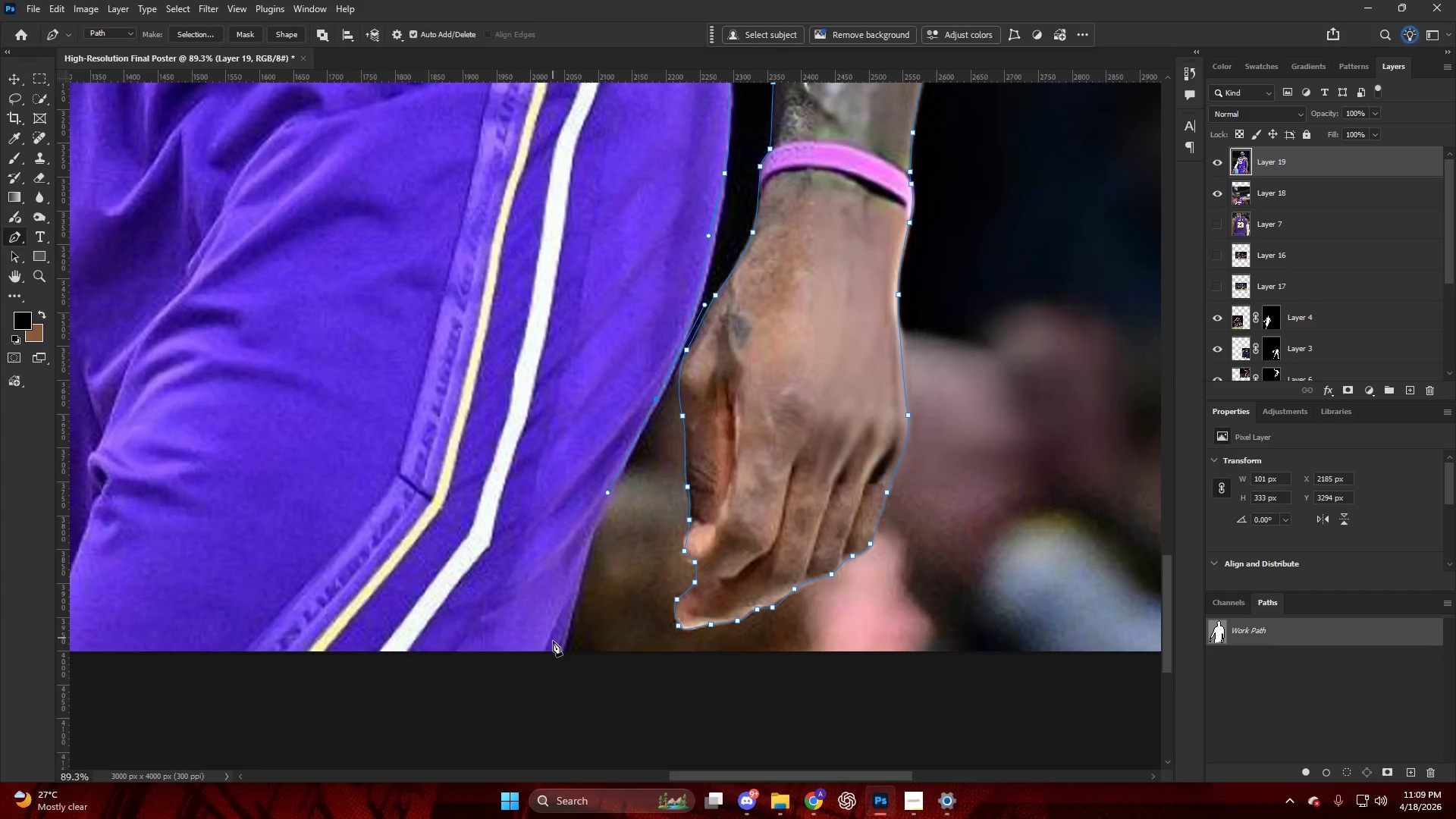 
left_click_drag(start_coordinate=[551, 652], to_coordinate=[554, 674])
 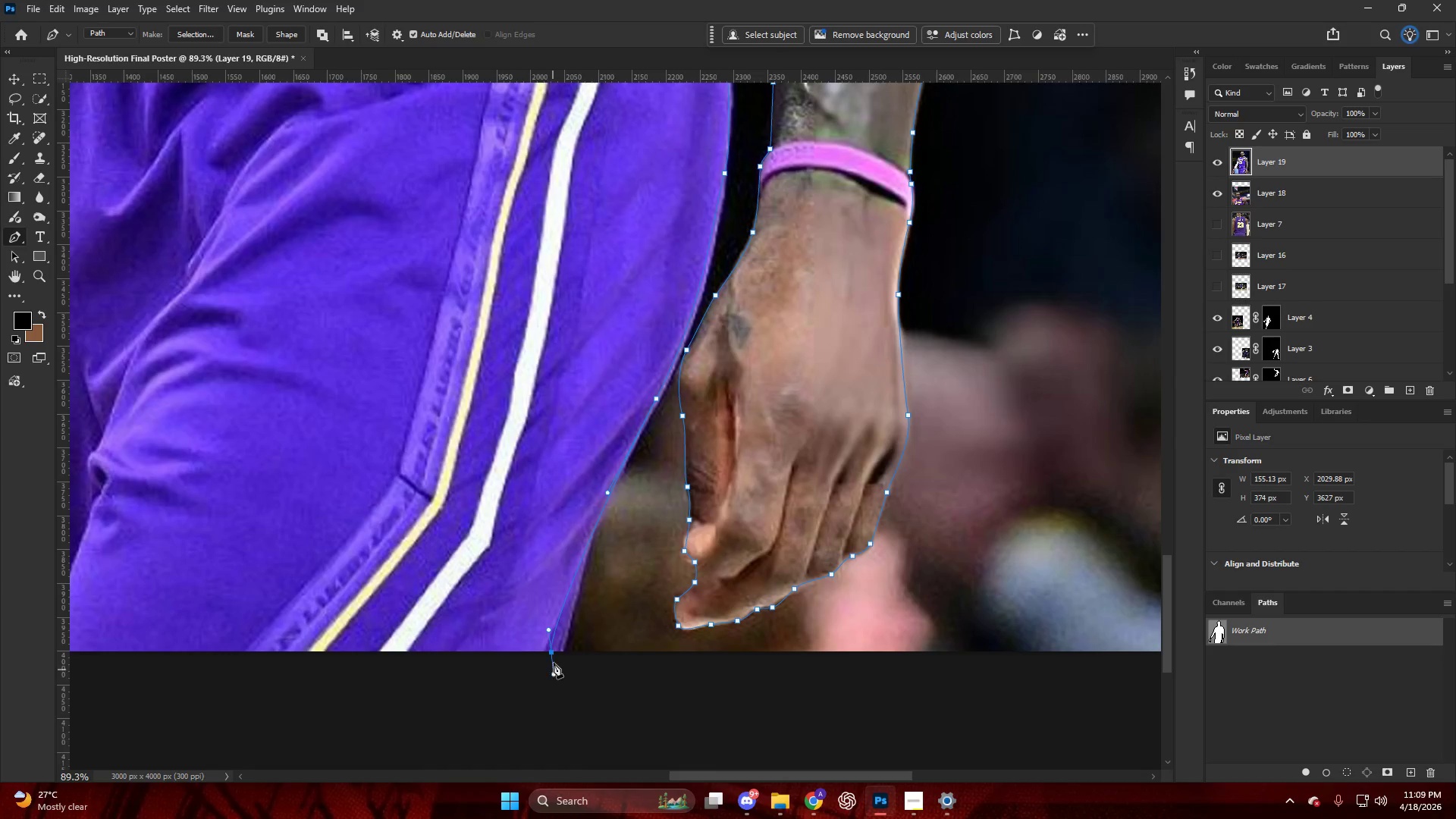 
key(Control+ControlLeft)
 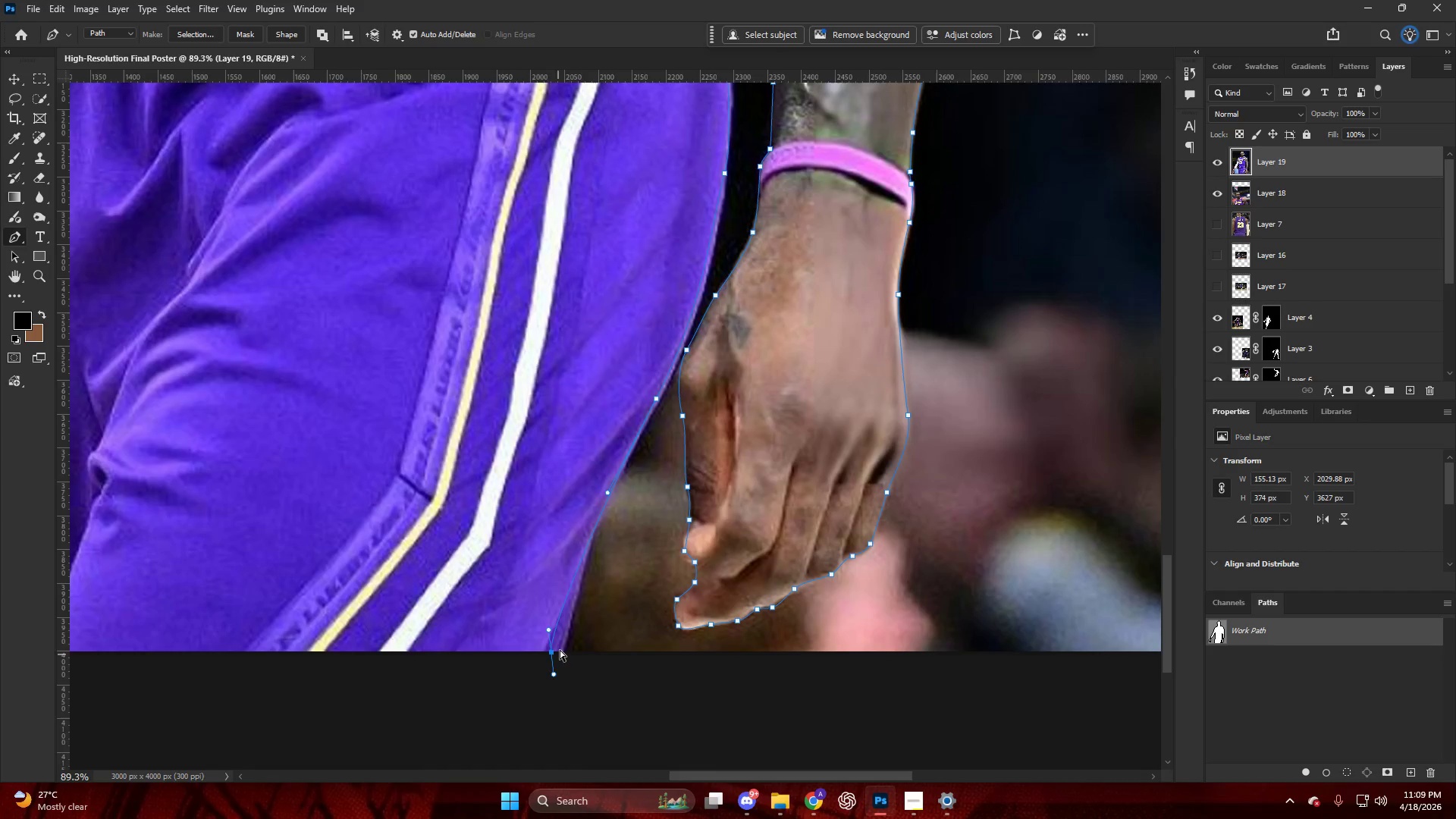 
key(Control+Z)
 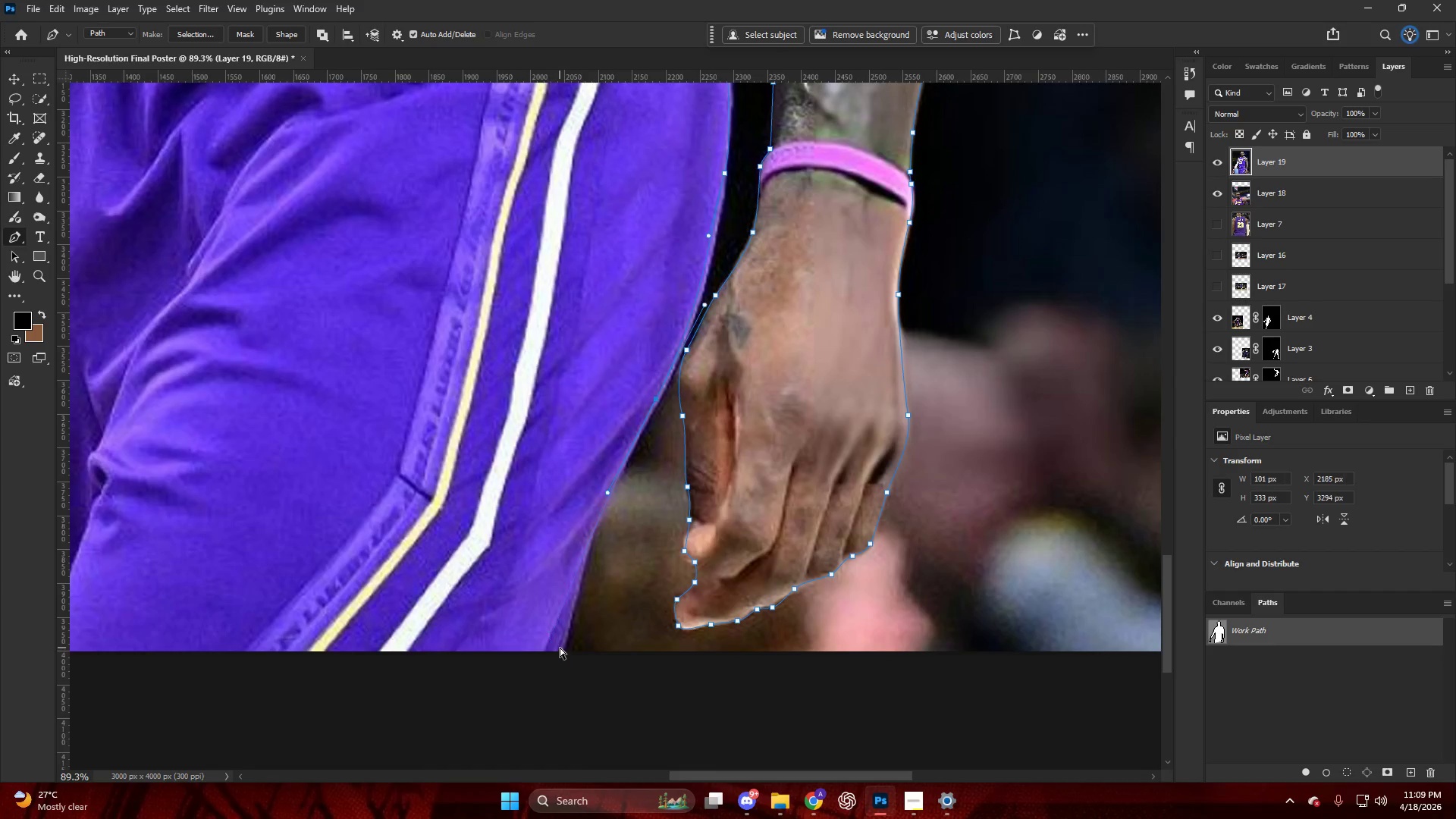 
left_click_drag(start_coordinate=[560, 651], to_coordinate=[559, 661])
 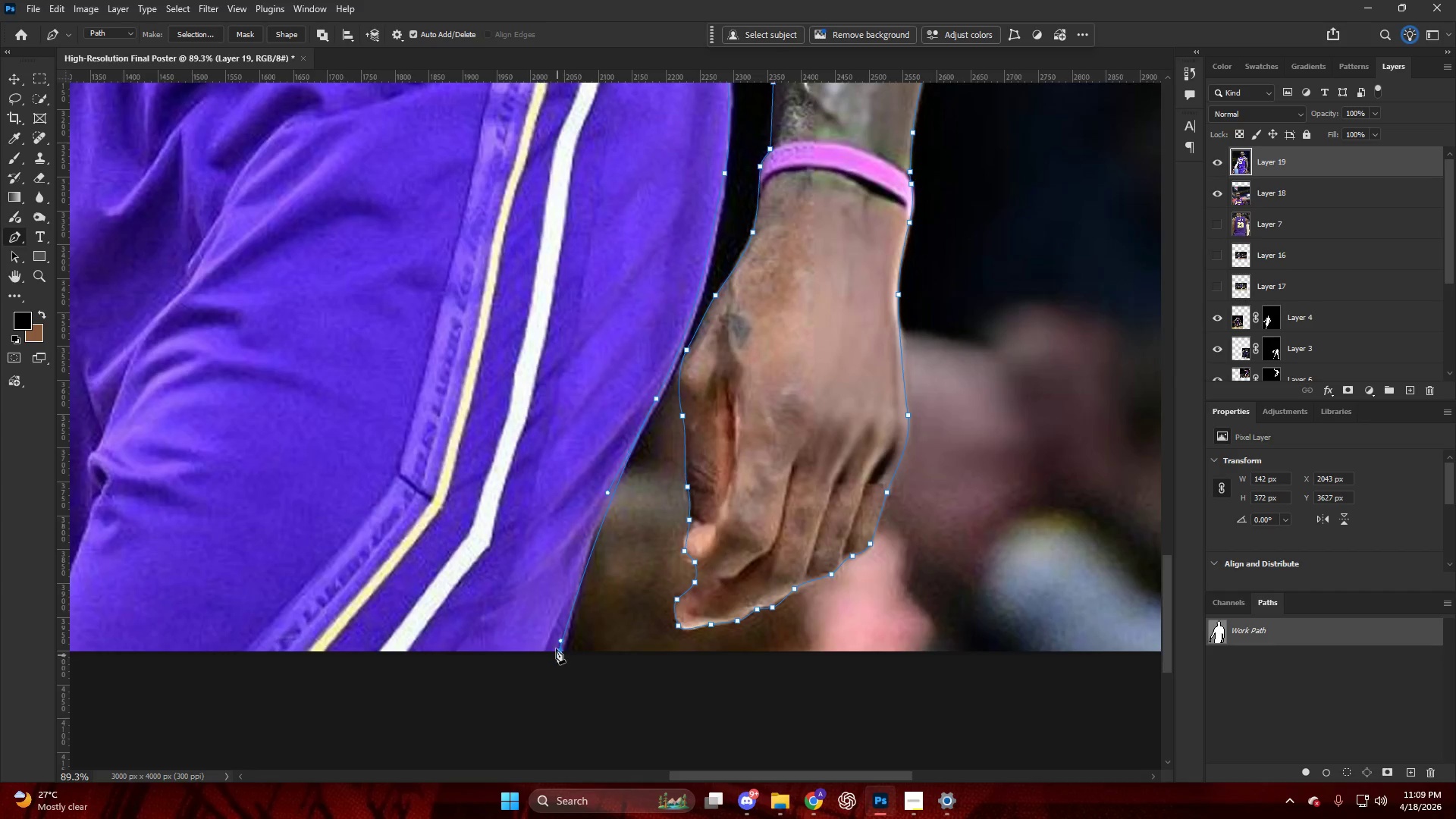 
hold_key(key=AltLeft, duration=0.55)
 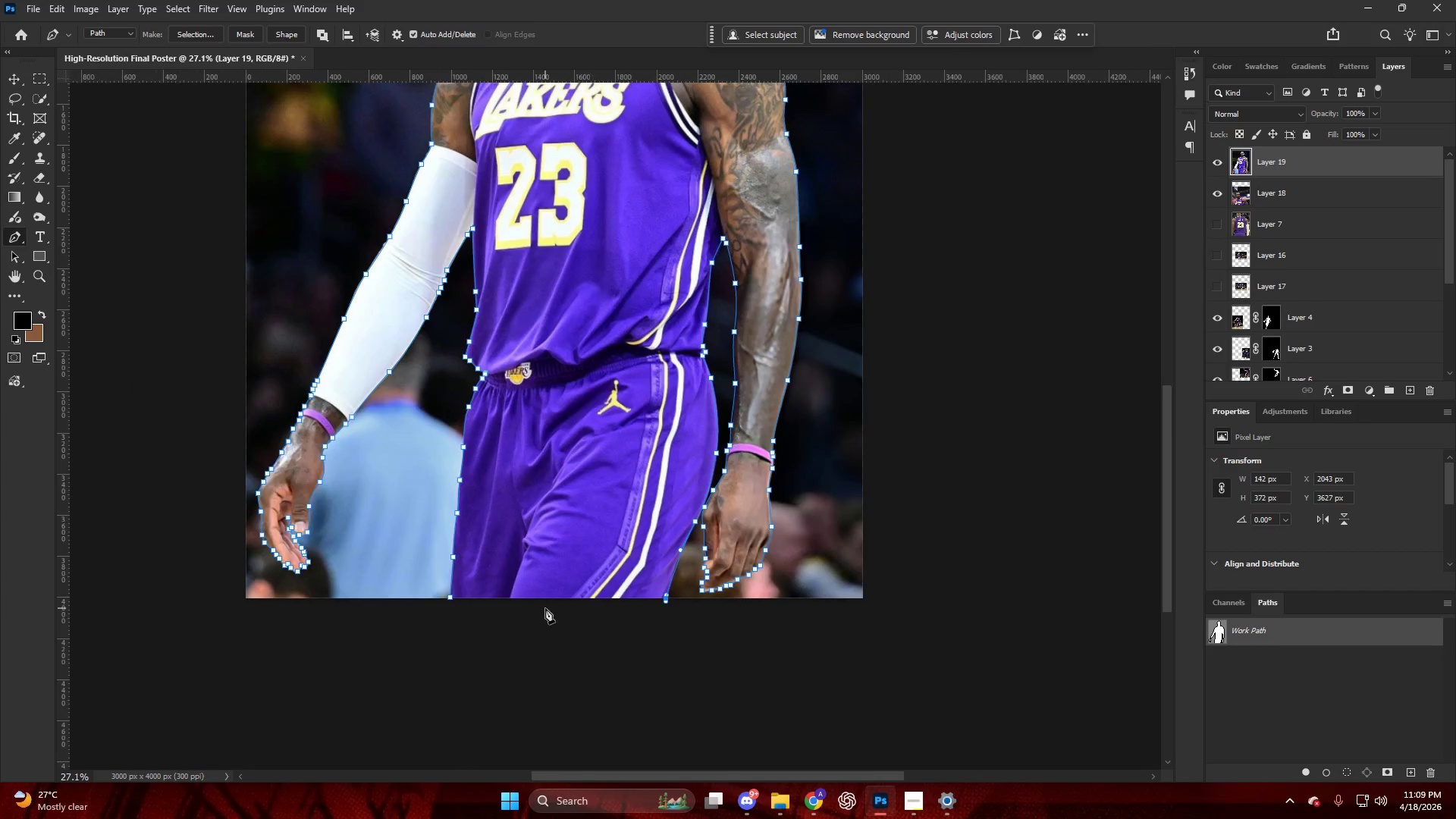 
hold_key(key=ControlLeft, duration=0.36)
 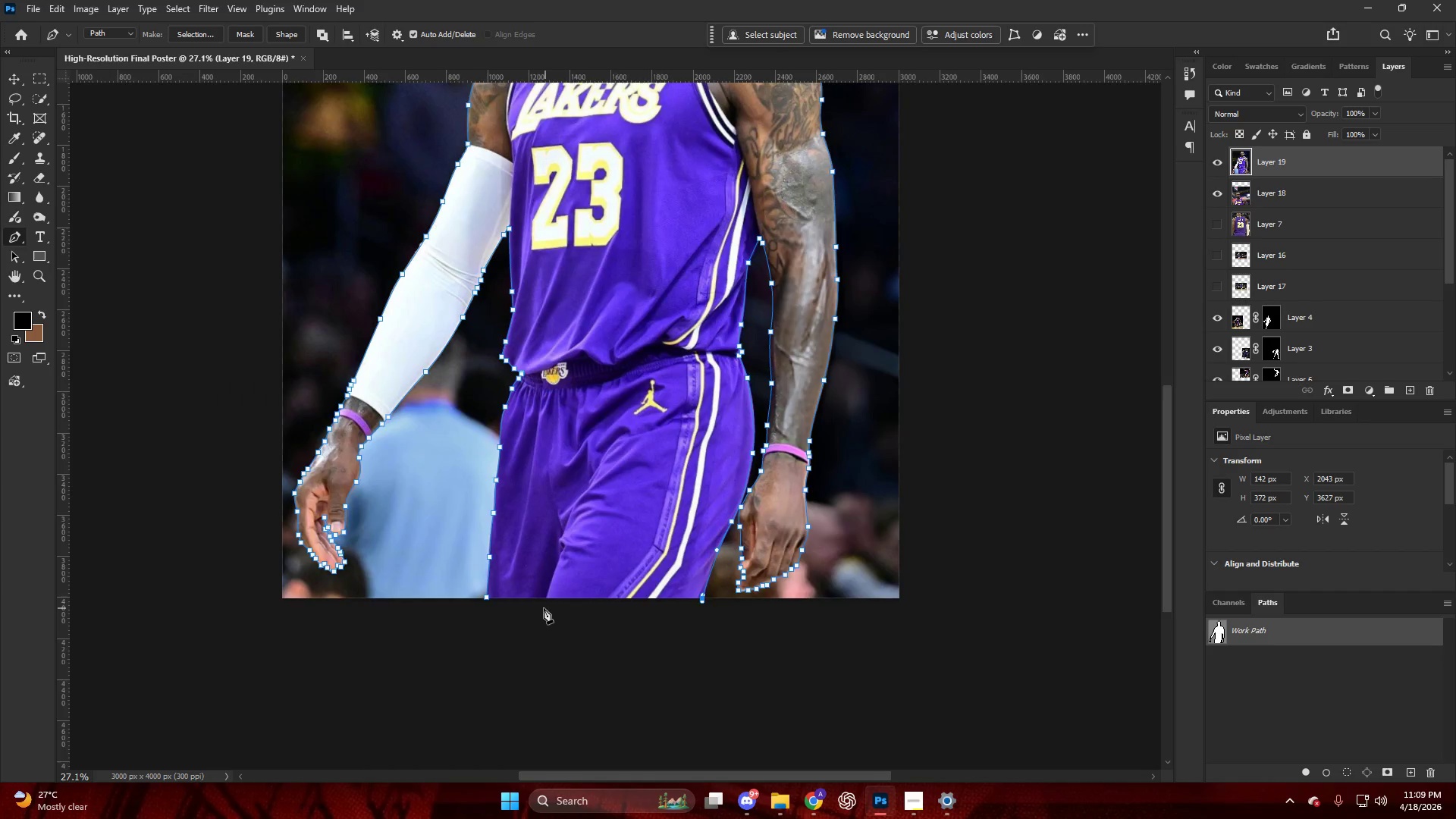 
key(Alt+AltLeft)
 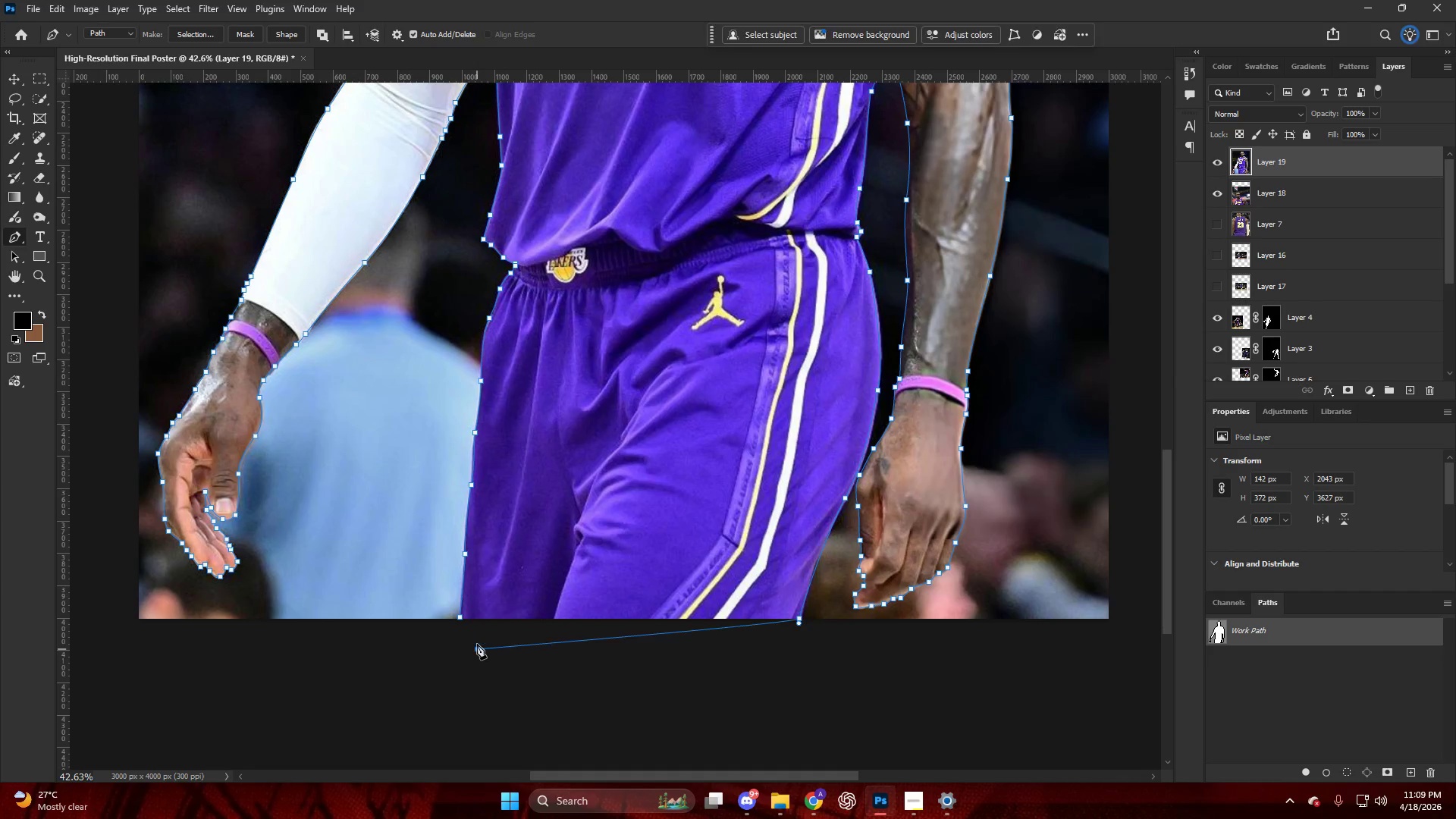 
scroll: coordinate [504, 607], scroll_direction: none, amount: 0.0
 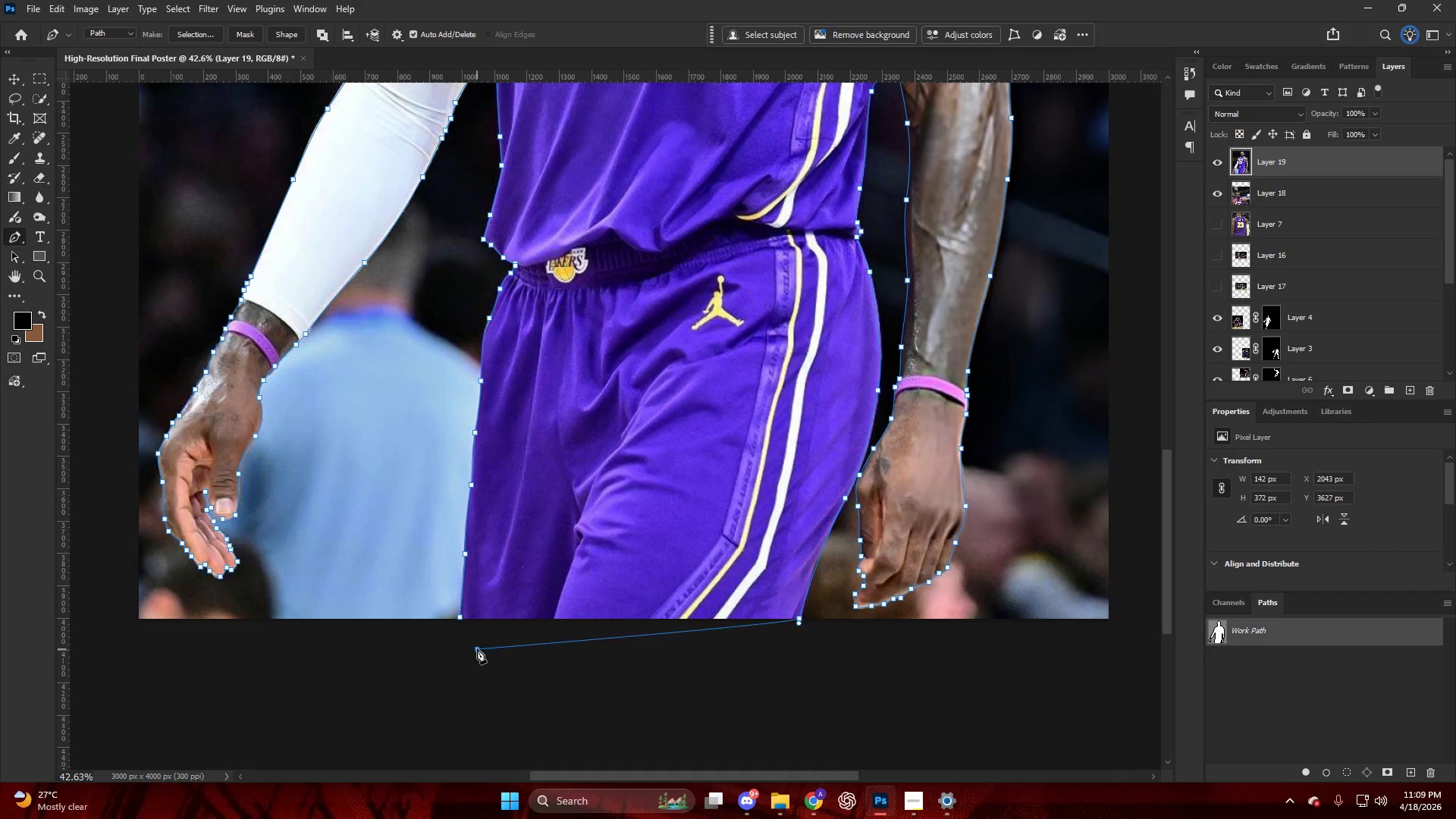 
key(Control+Shift+NumpadEnter)
 